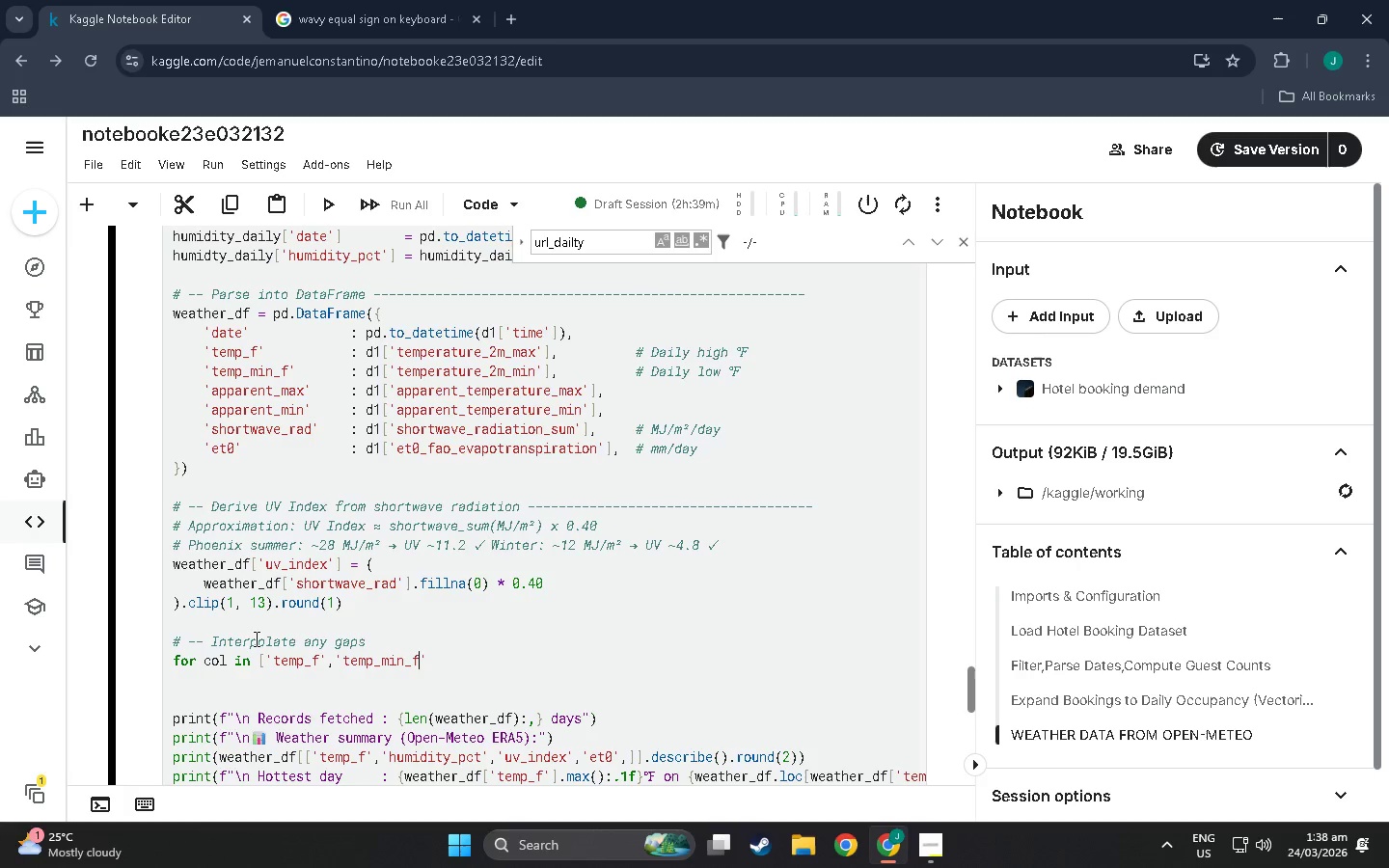 
key(ArrowRight)
 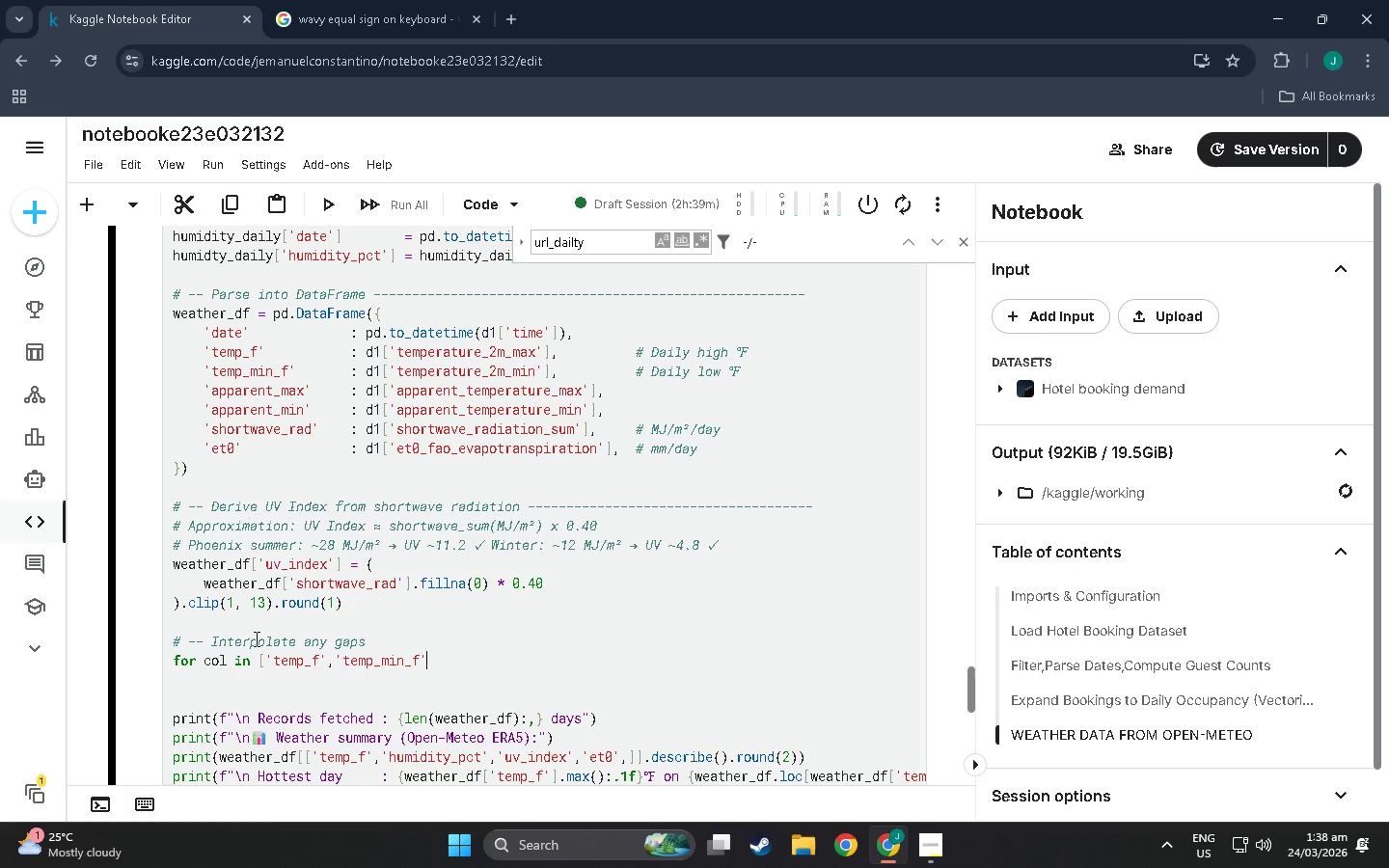 
type(,'humidity_pct)
 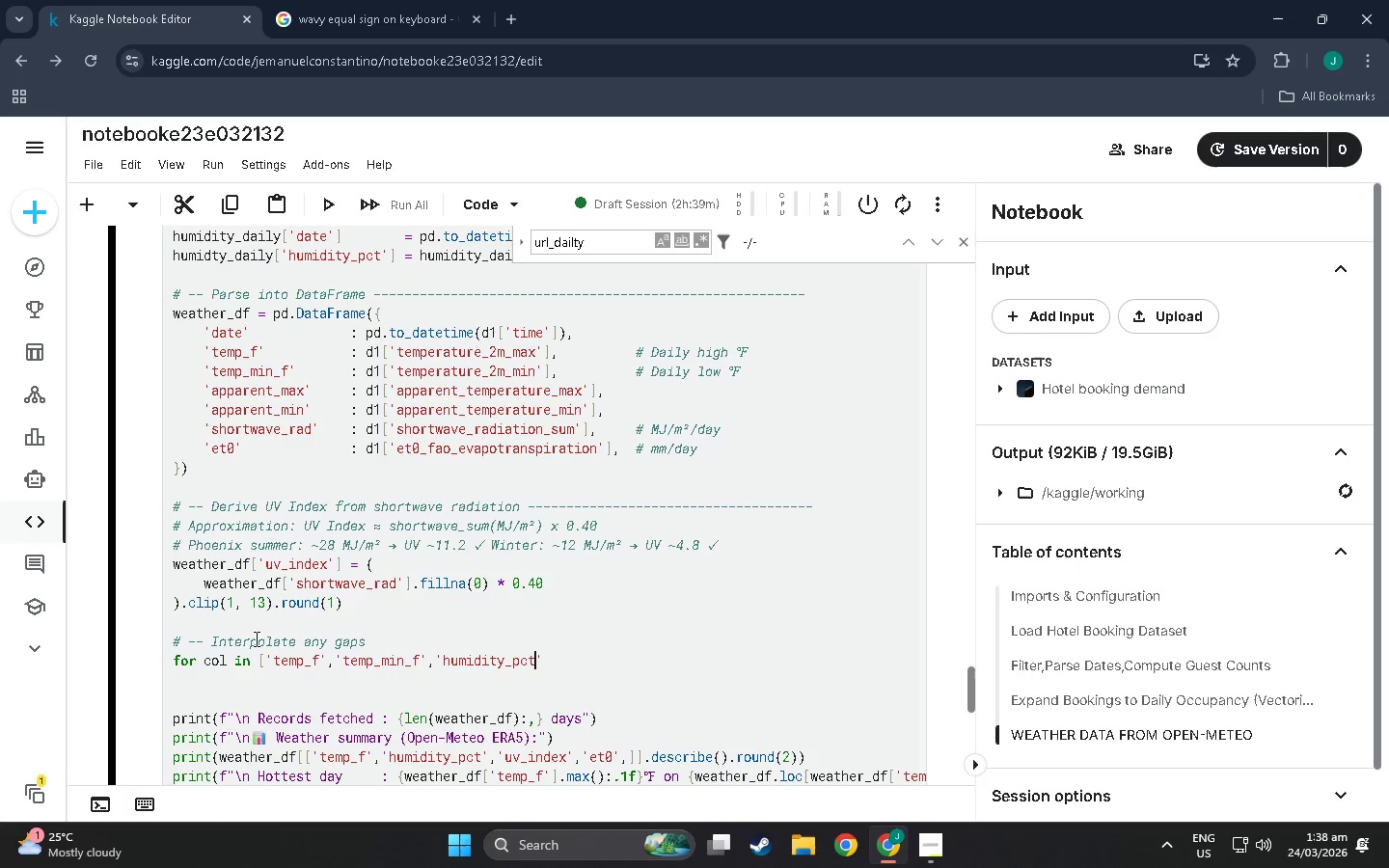 
key(ArrowRight)
 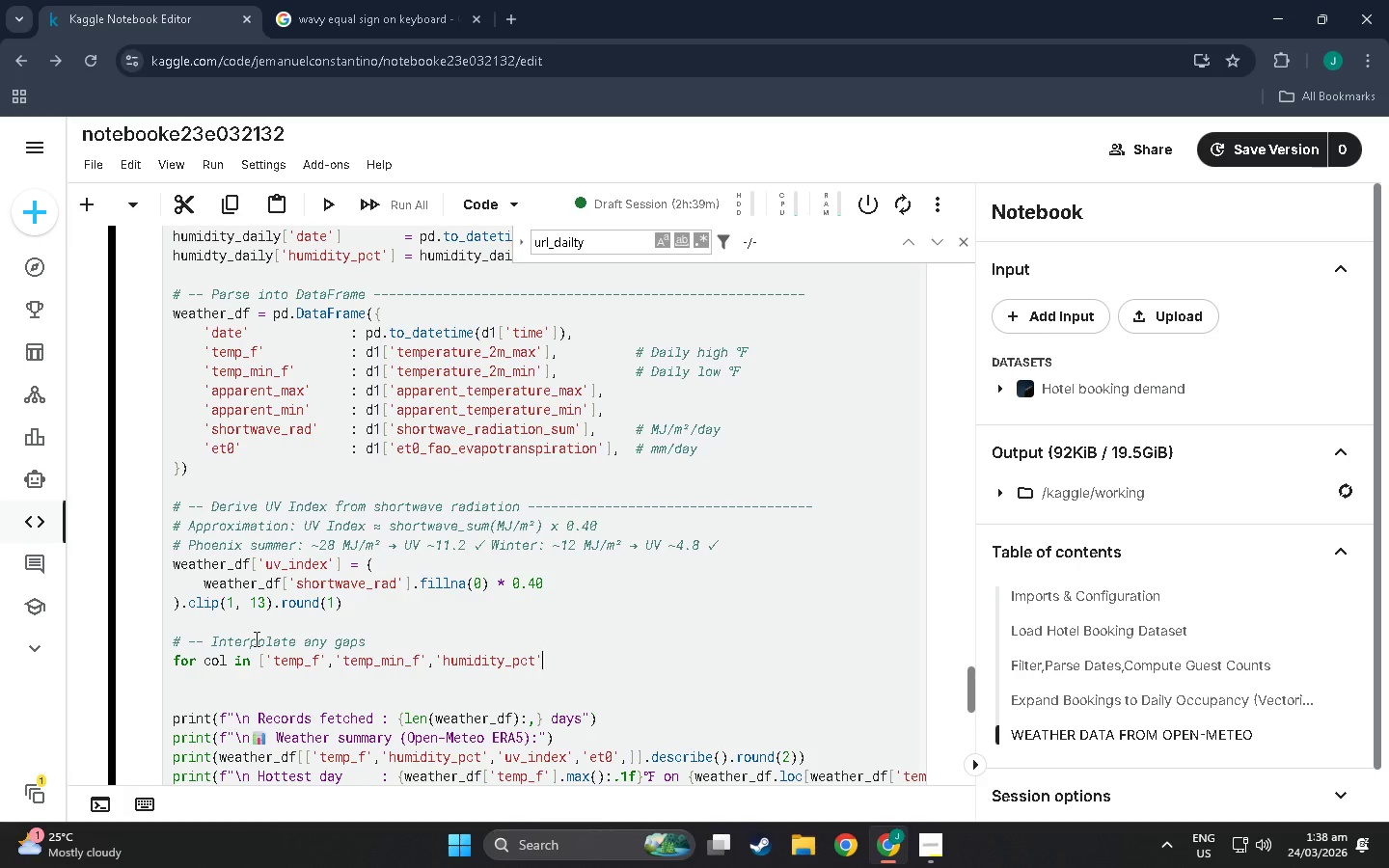 
type(,'i)
key(Backspace)
type(uv_index)
 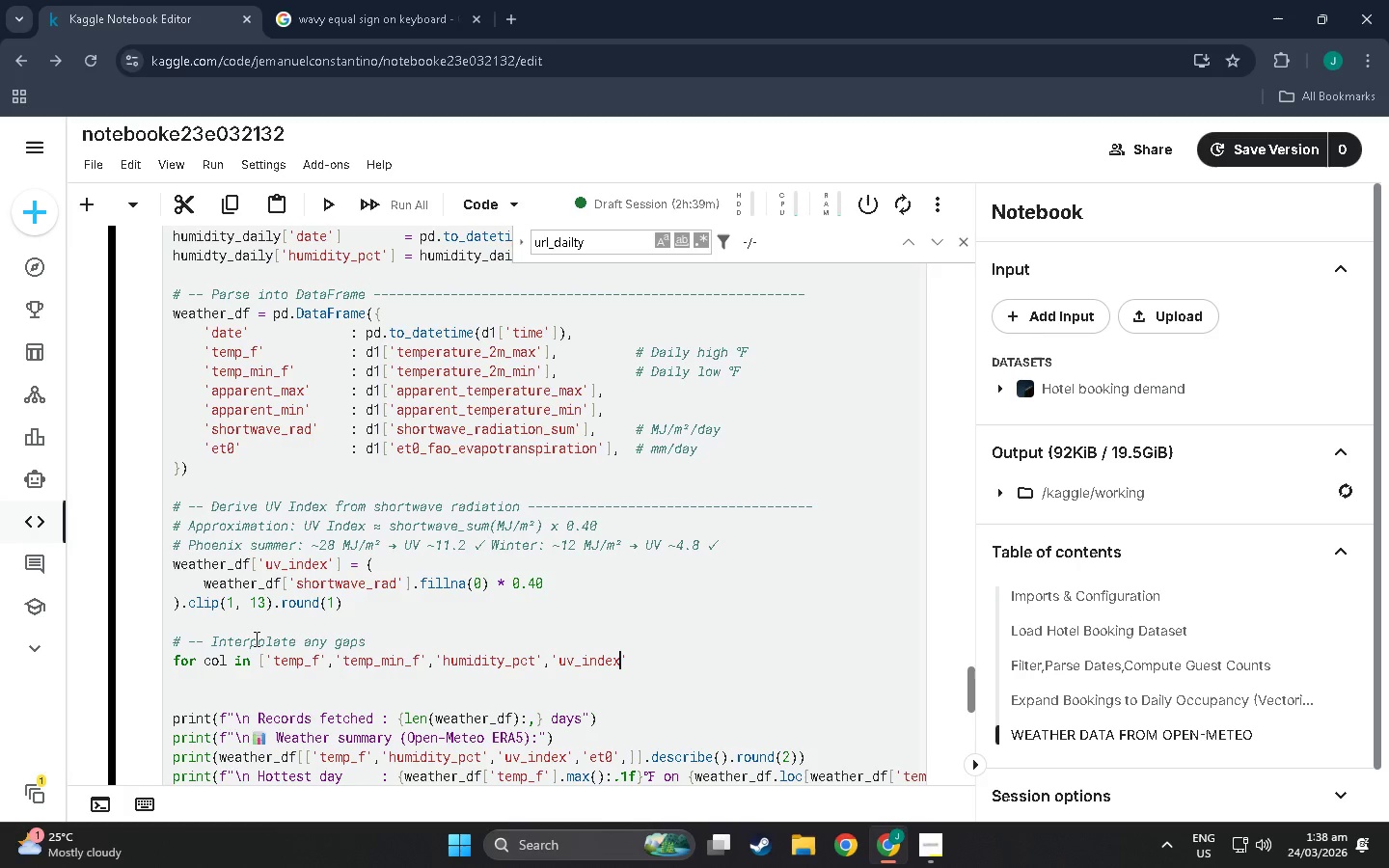 
key(ArrowRight)
 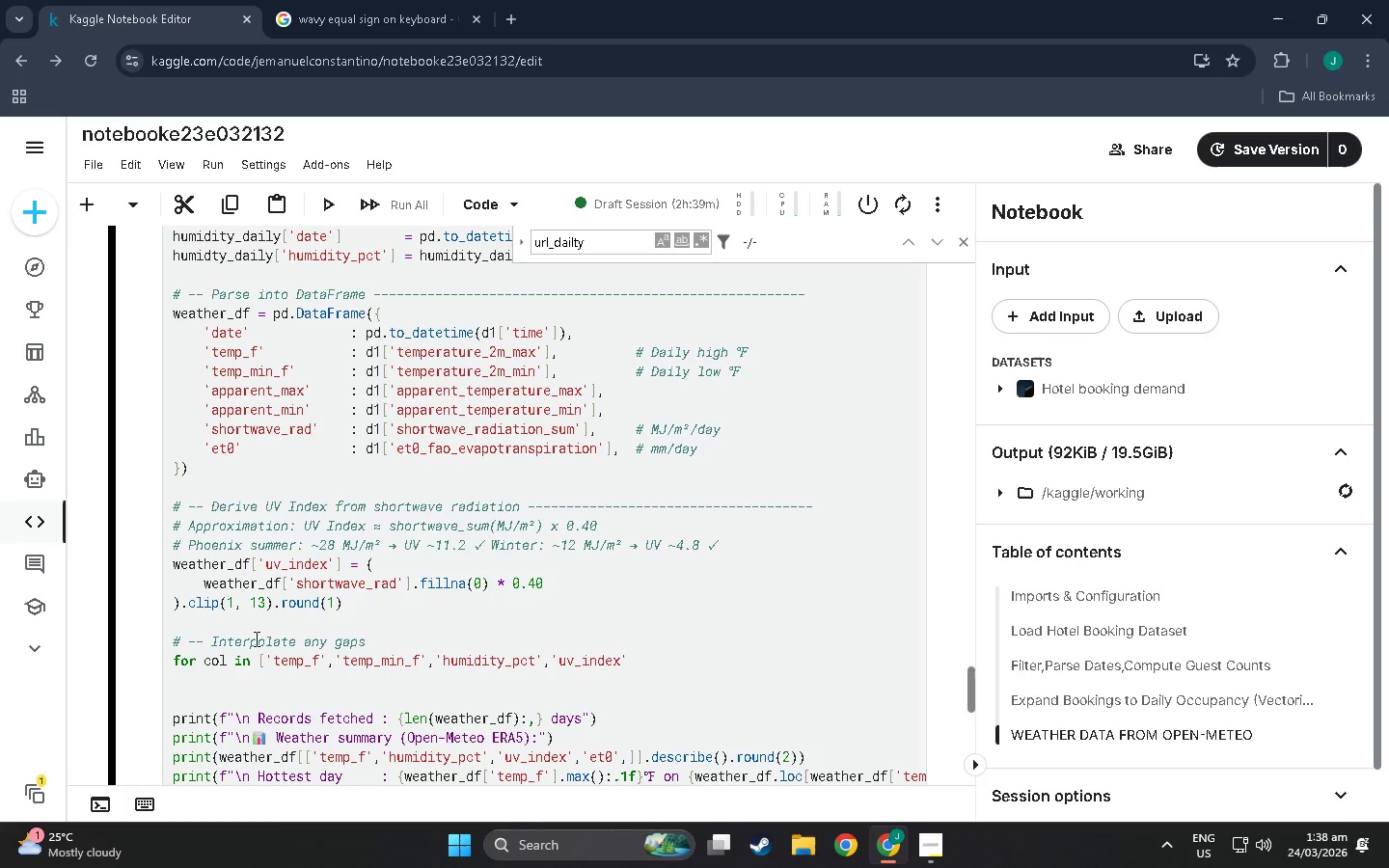 
type(,'et0)
 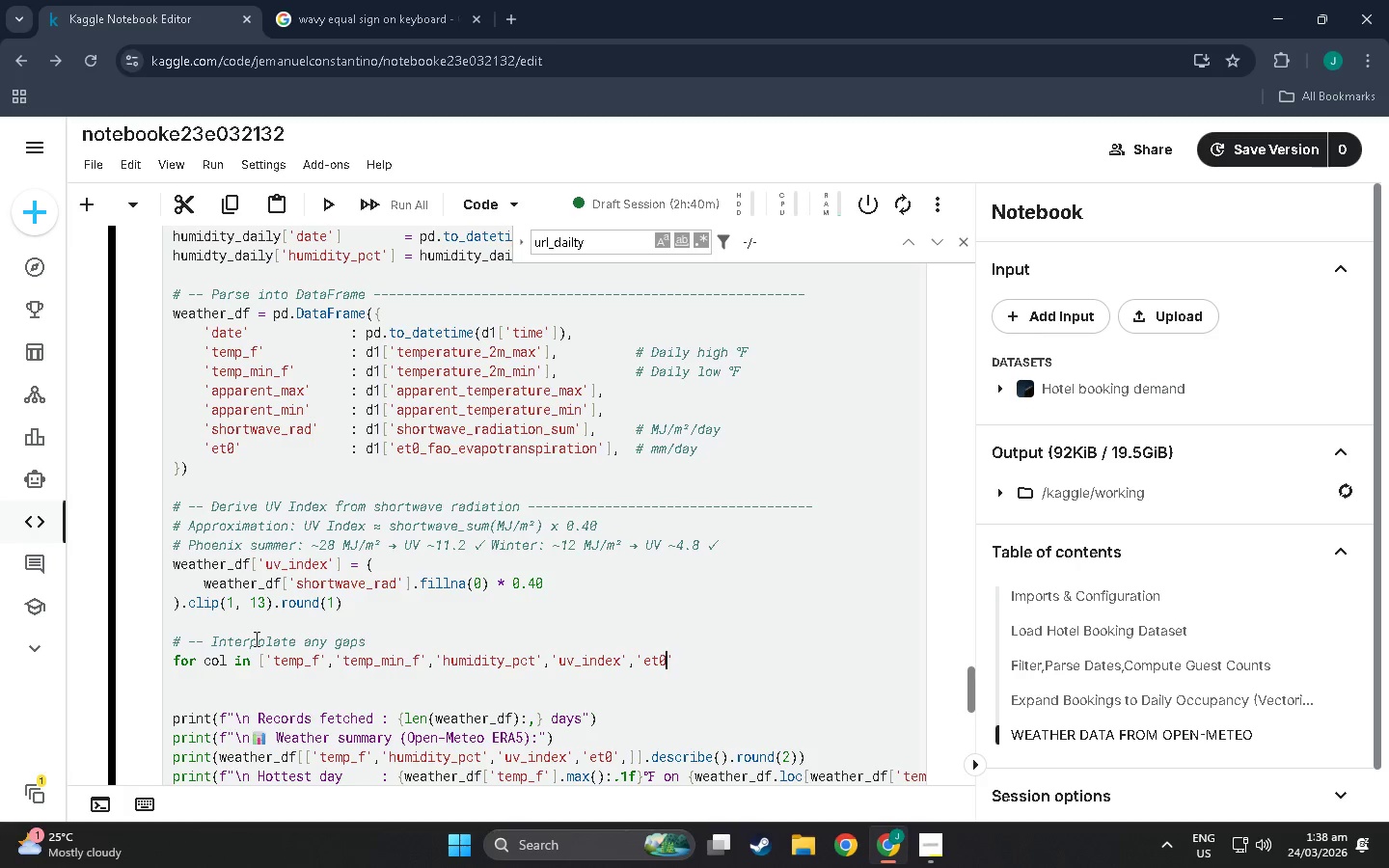 
key(ArrowRight)
 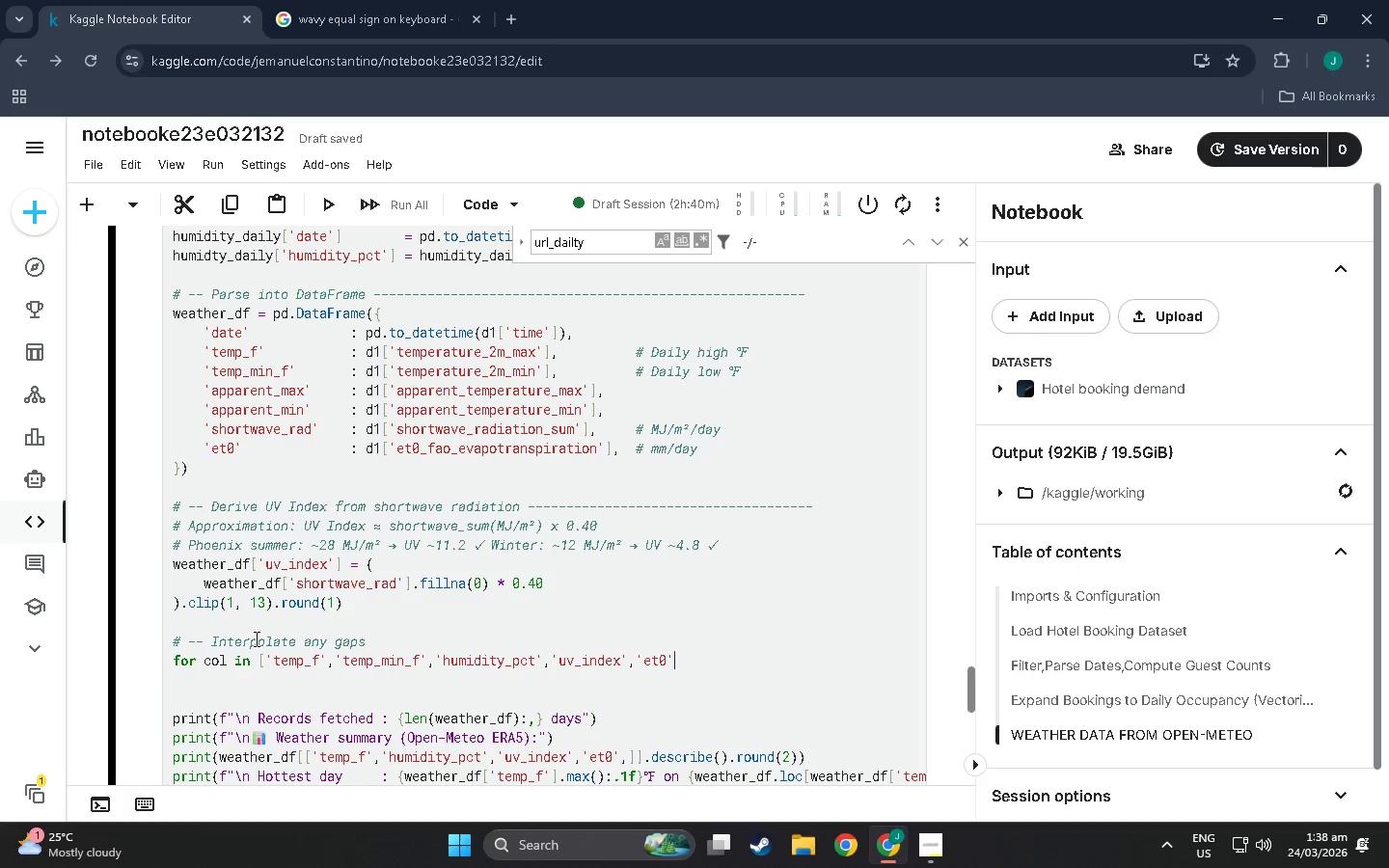 
key(Shift+BracketRight)
 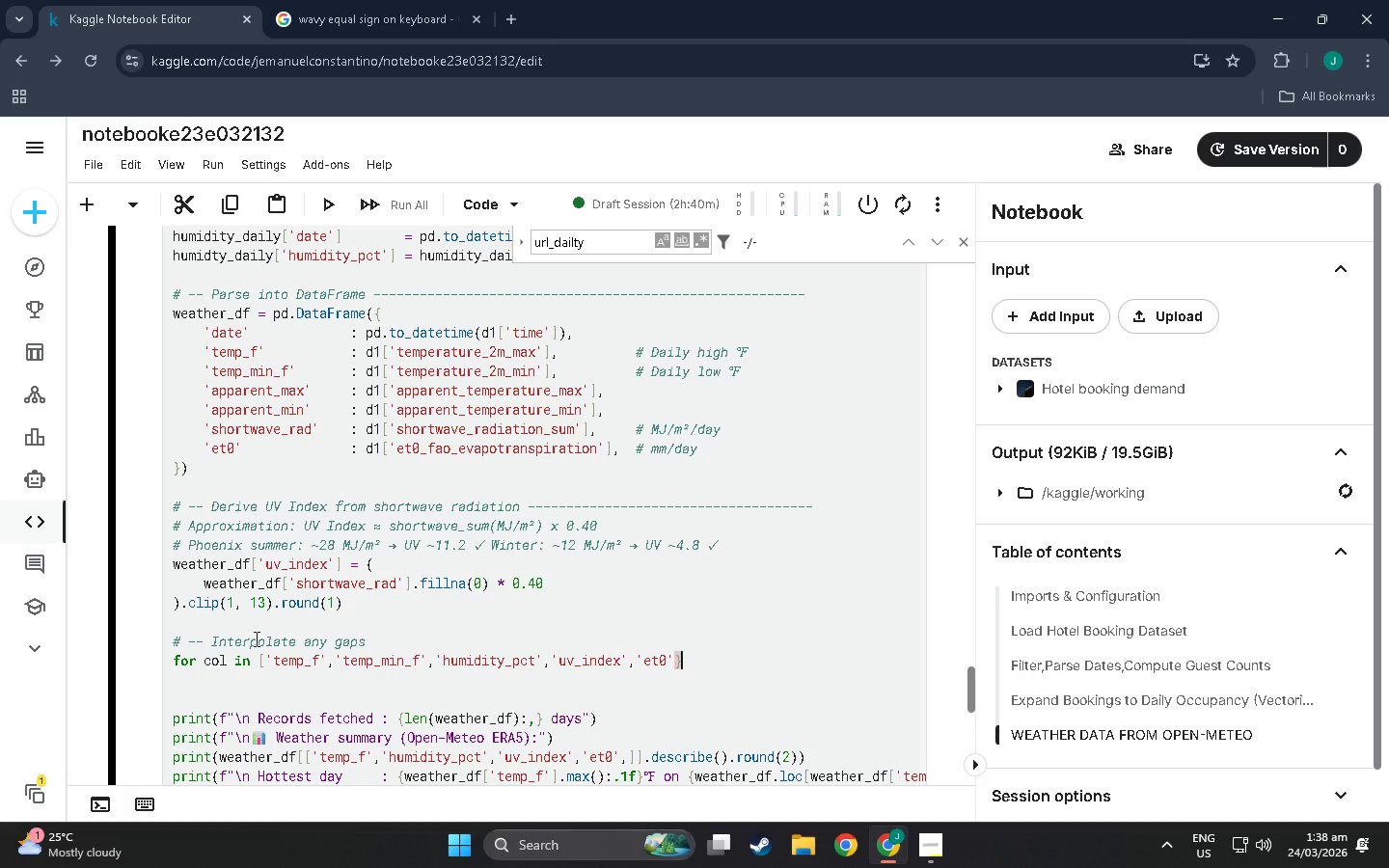 
key(Backspace)
 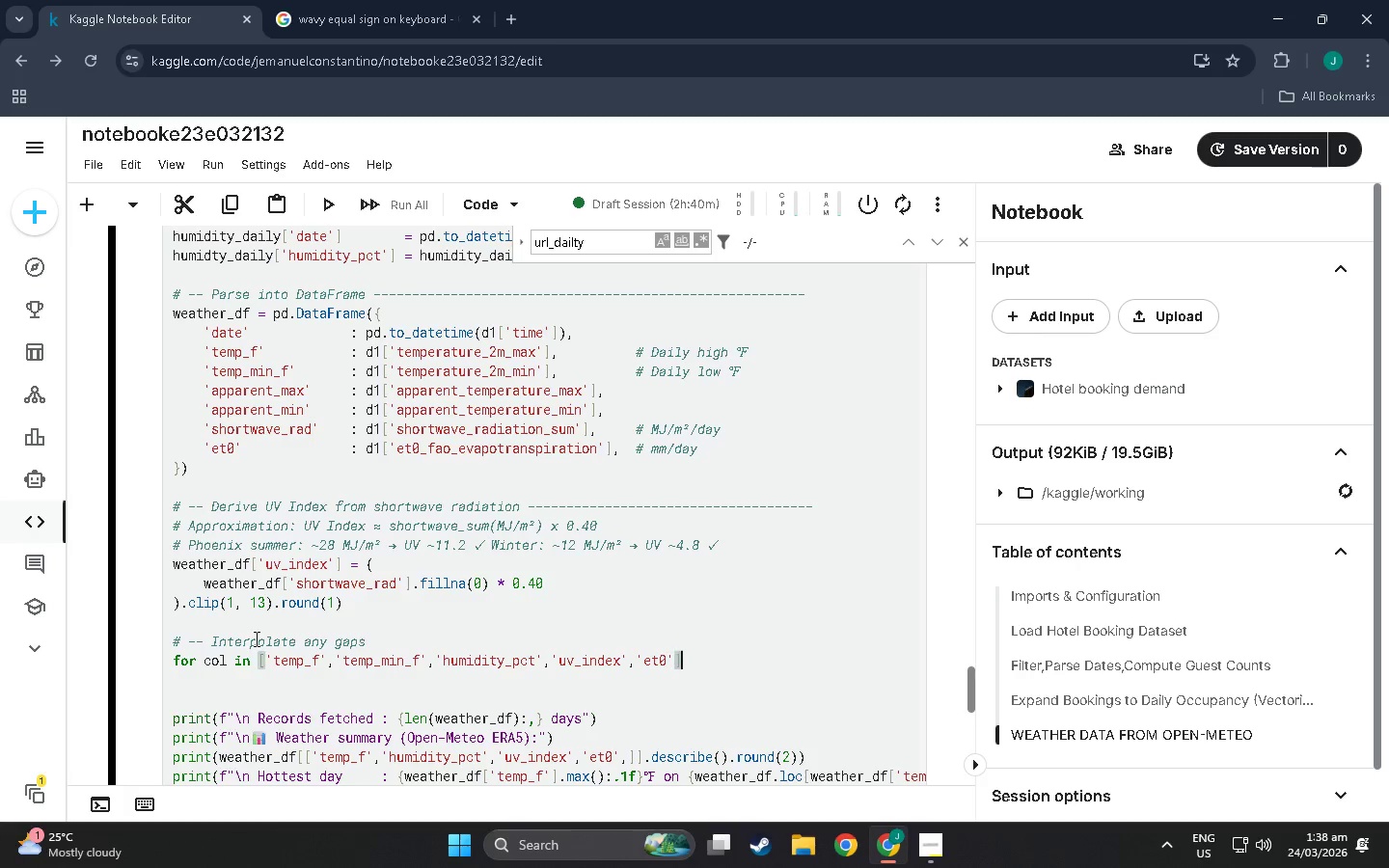 
key(BracketRight)
 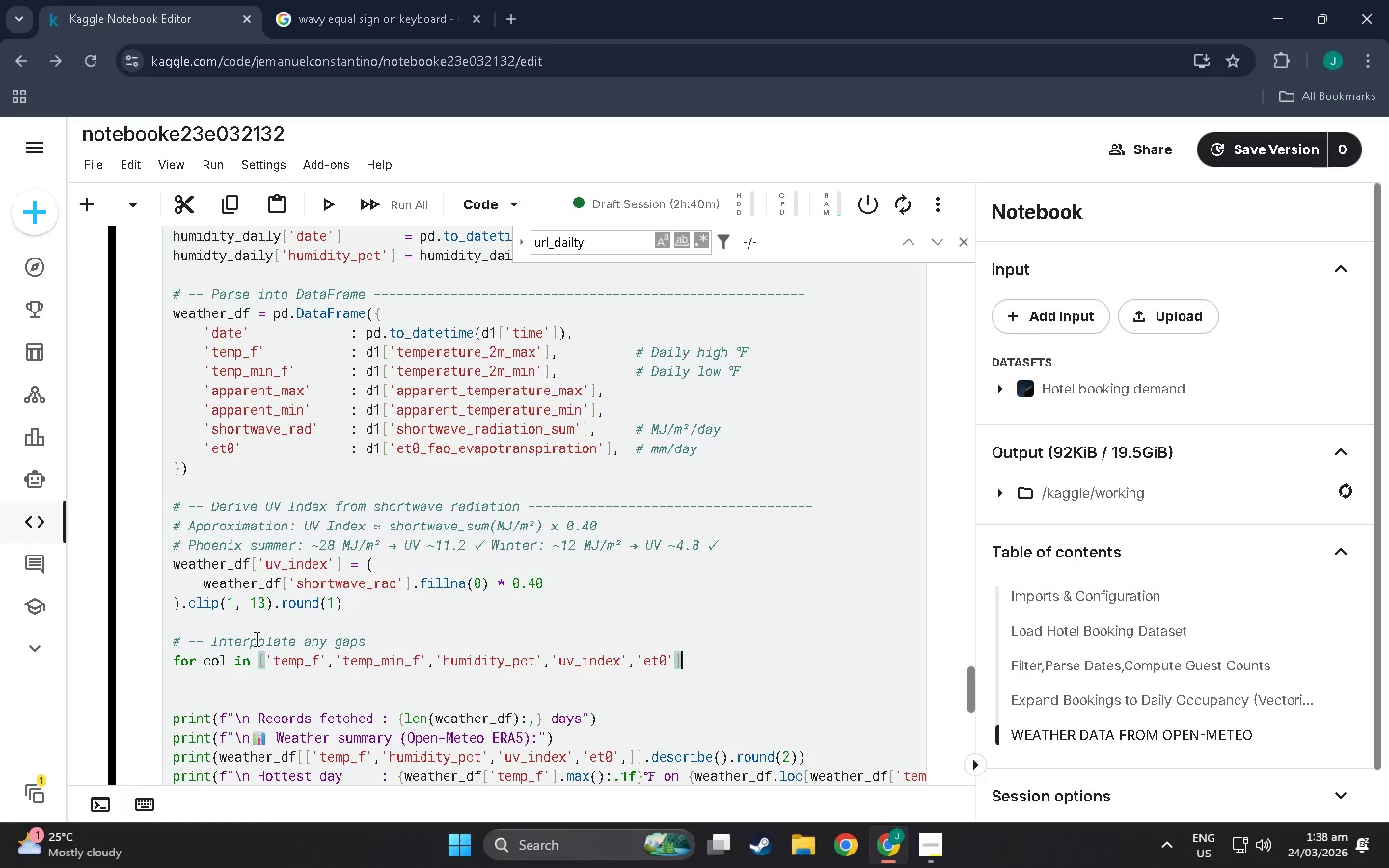 
key(Space)
 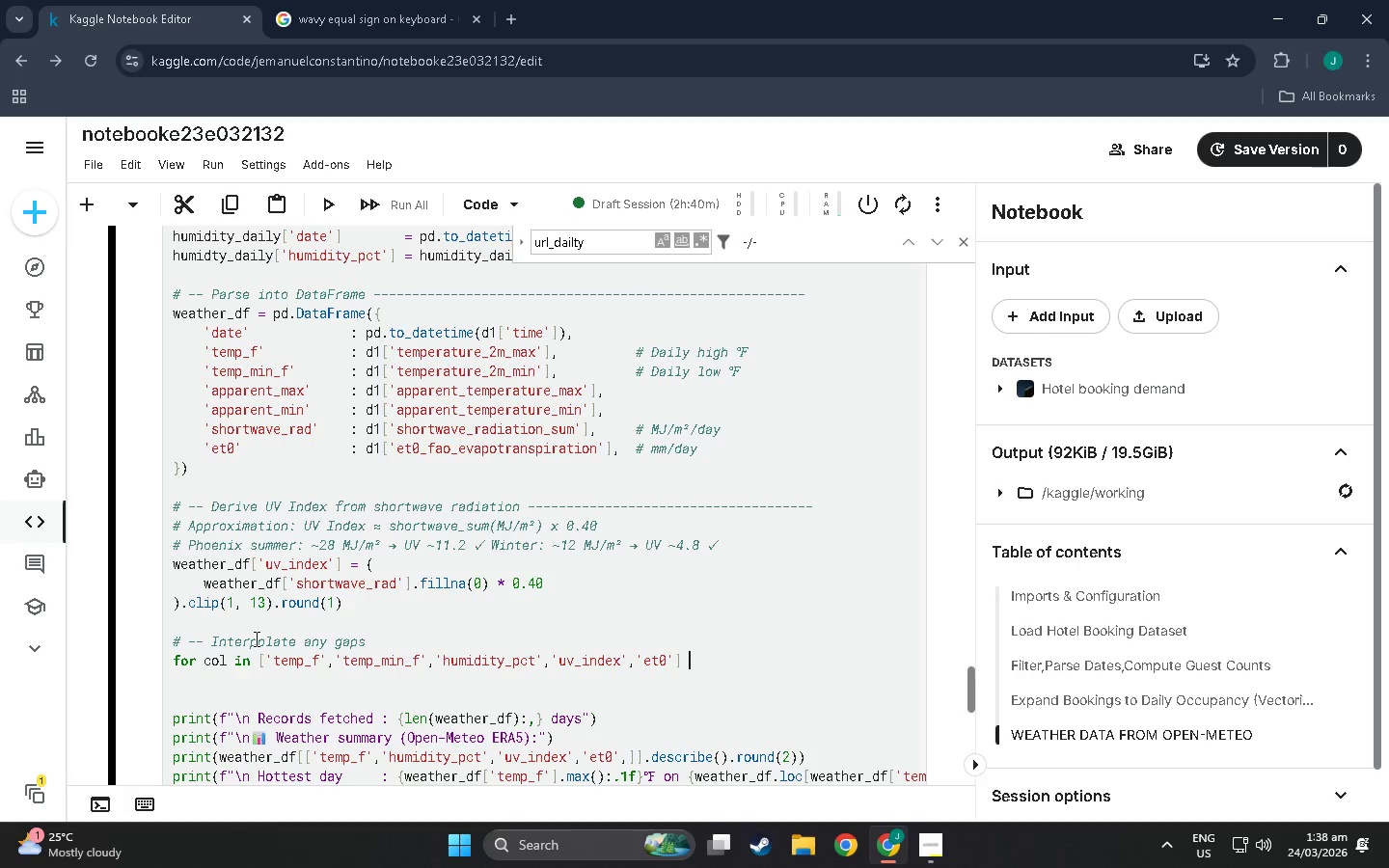 
key(Shift+Backspace)
 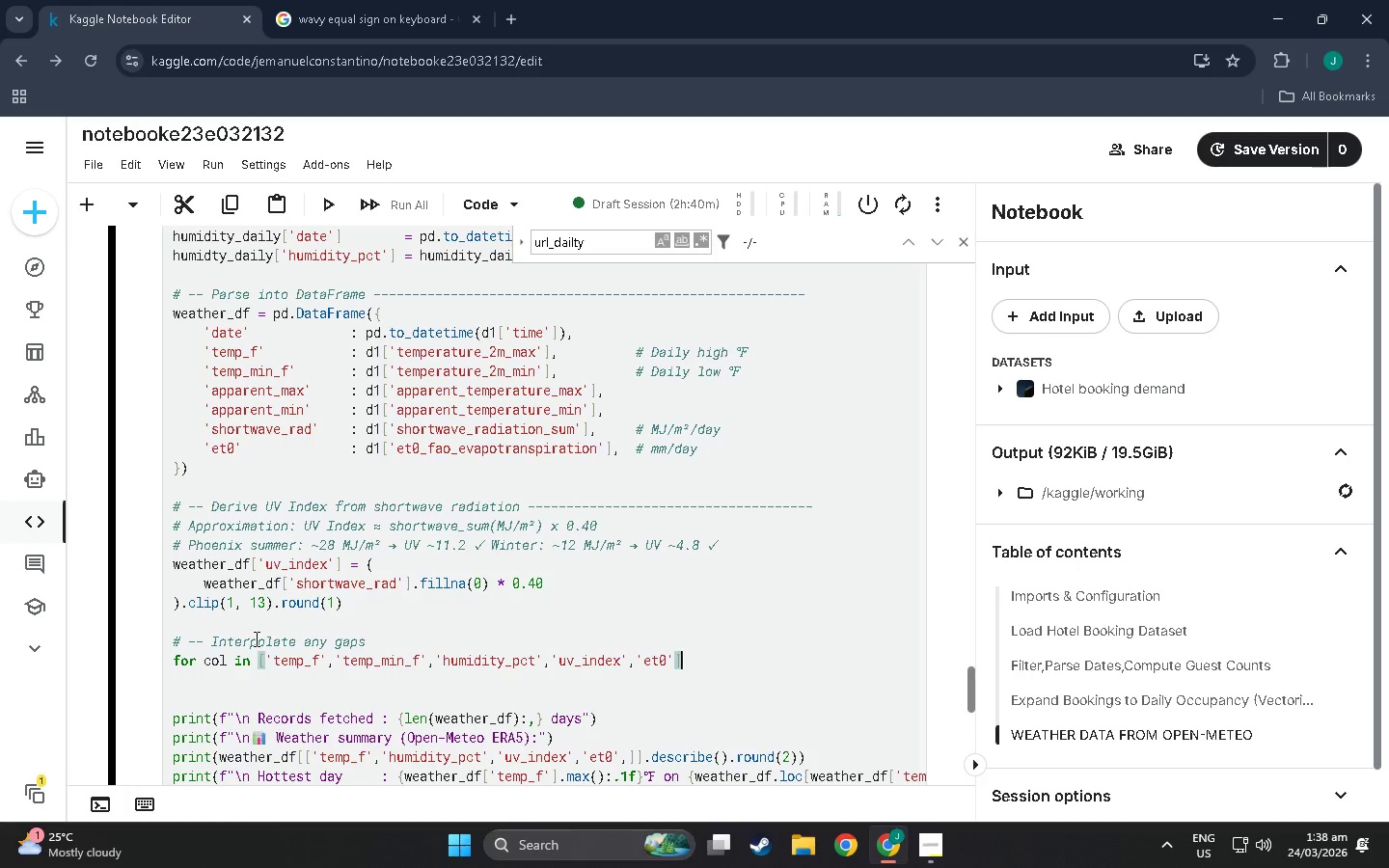 
key(Shift+Semicolon)
 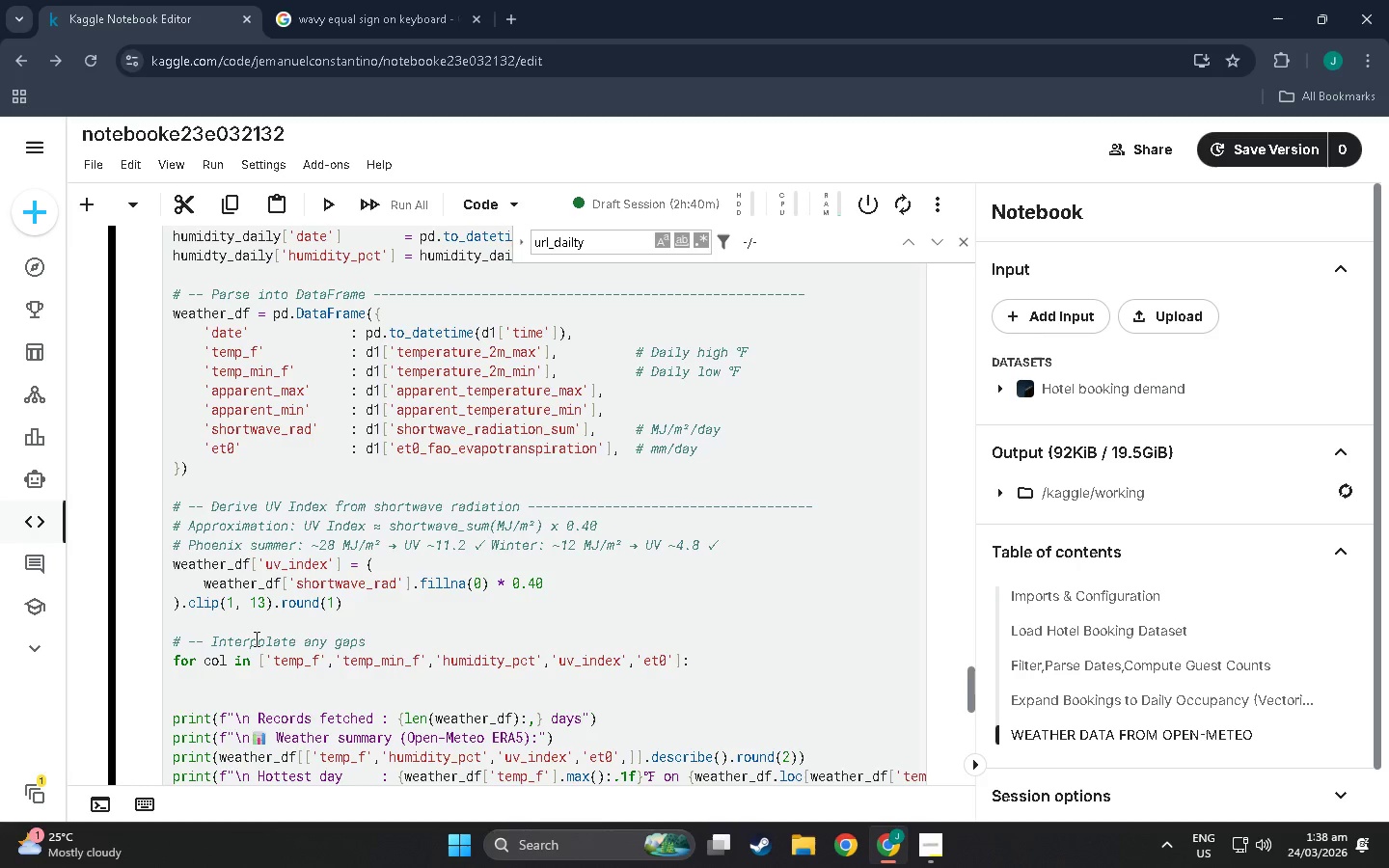 
key(Enter)
 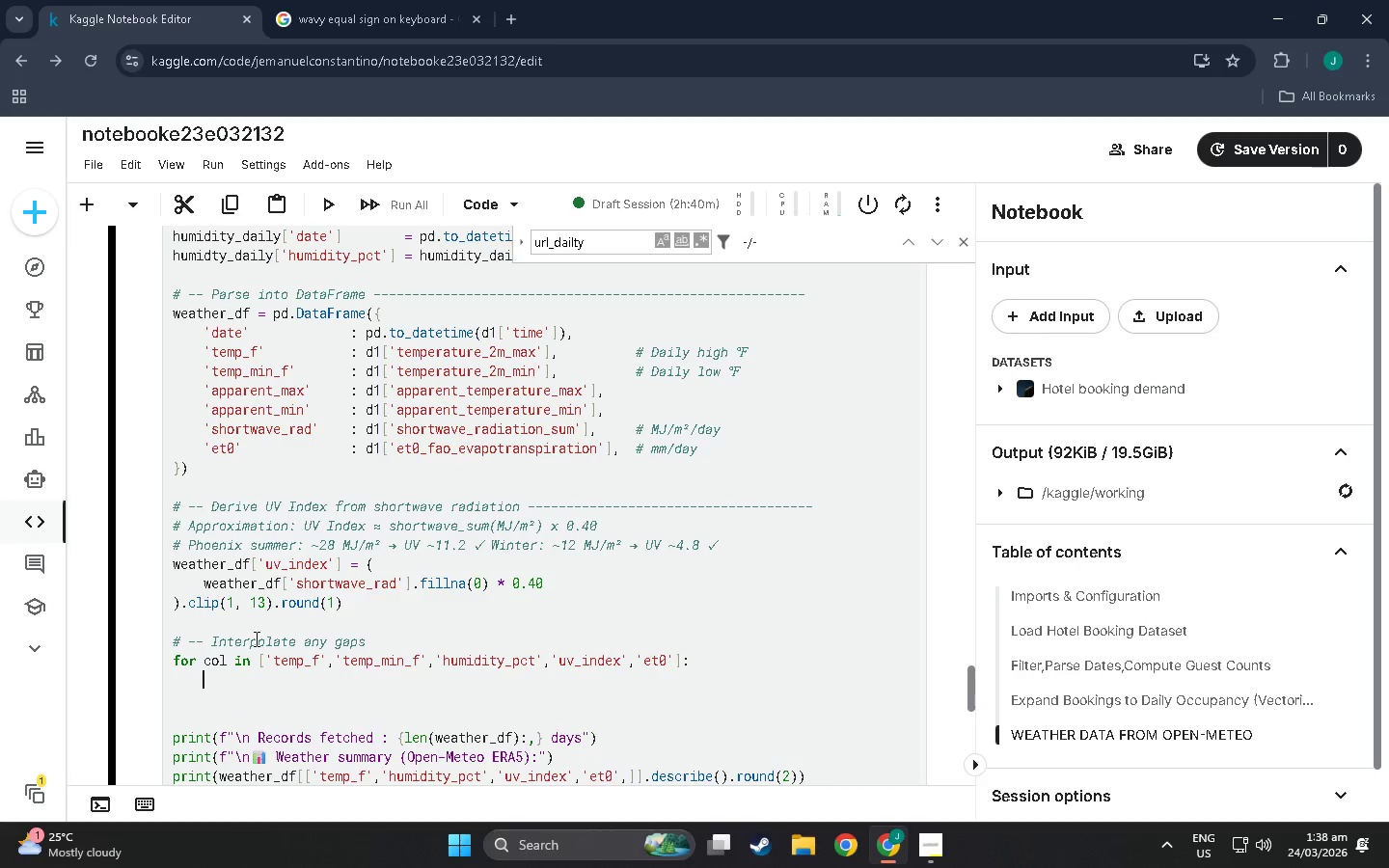 
type(weather)
key(Backspace)
type(_df[co)
key(Backspace)
type(ol)
 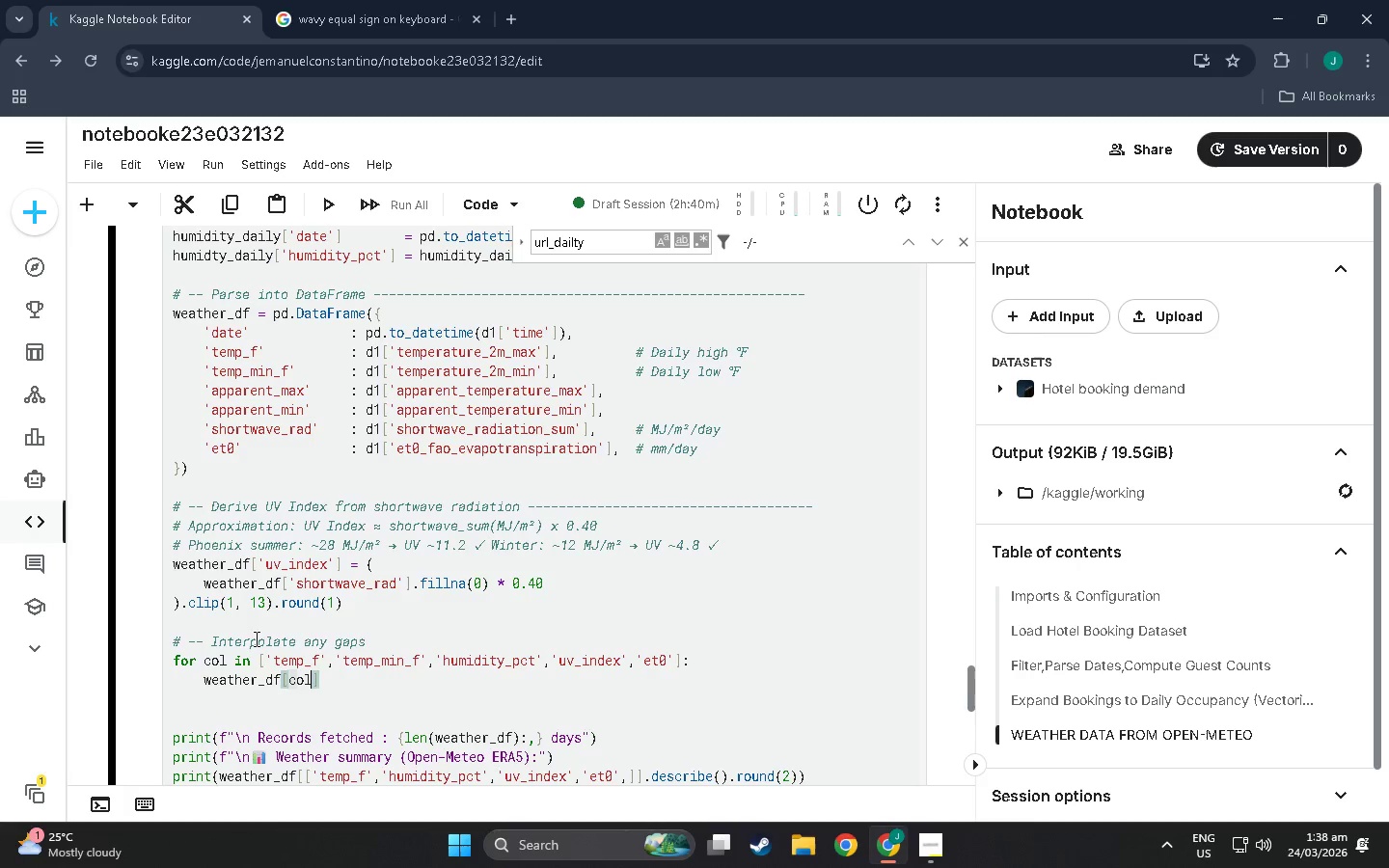 
hold_key(key=R, duration=13.88)
 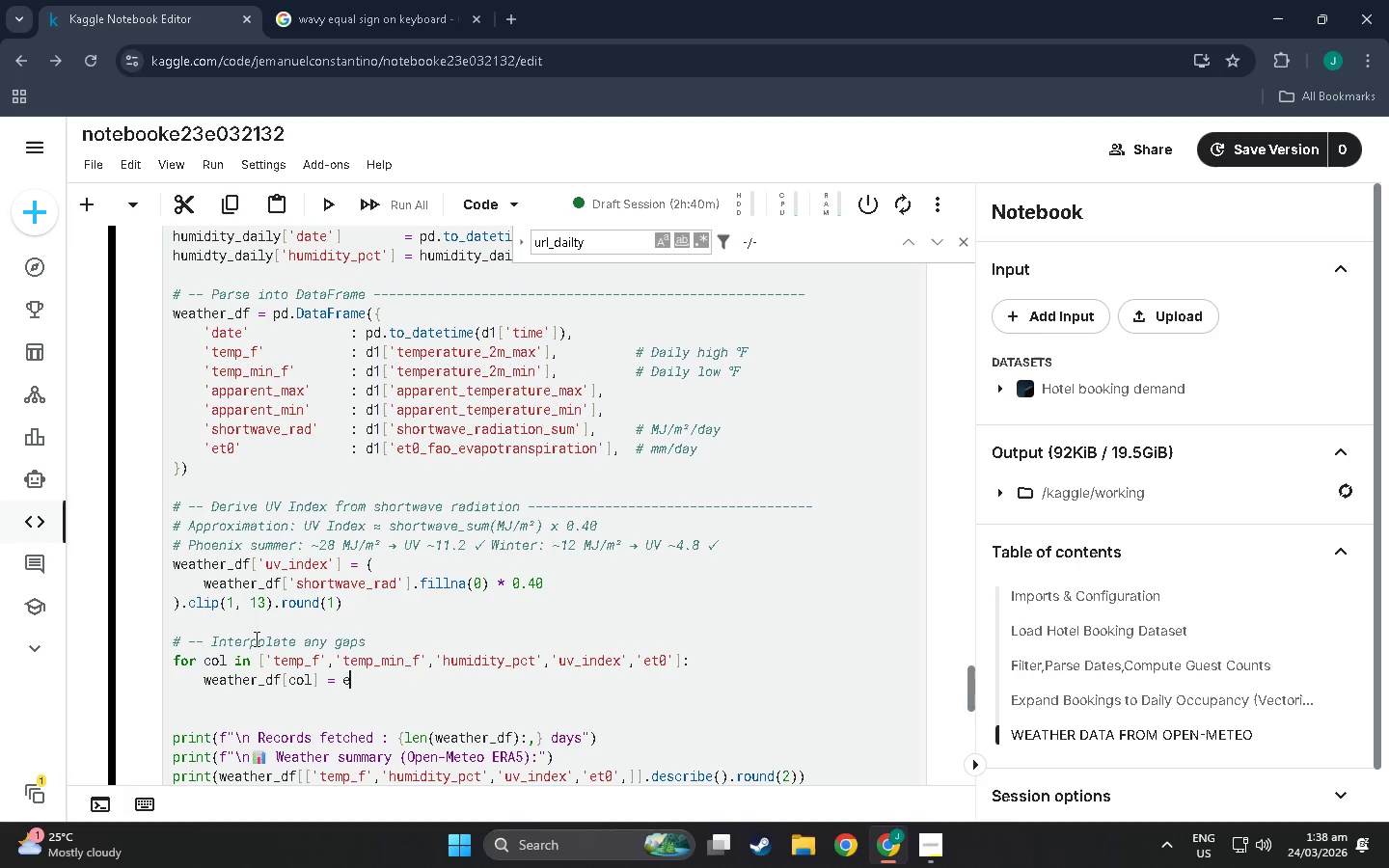 
key(ArrowRight)
 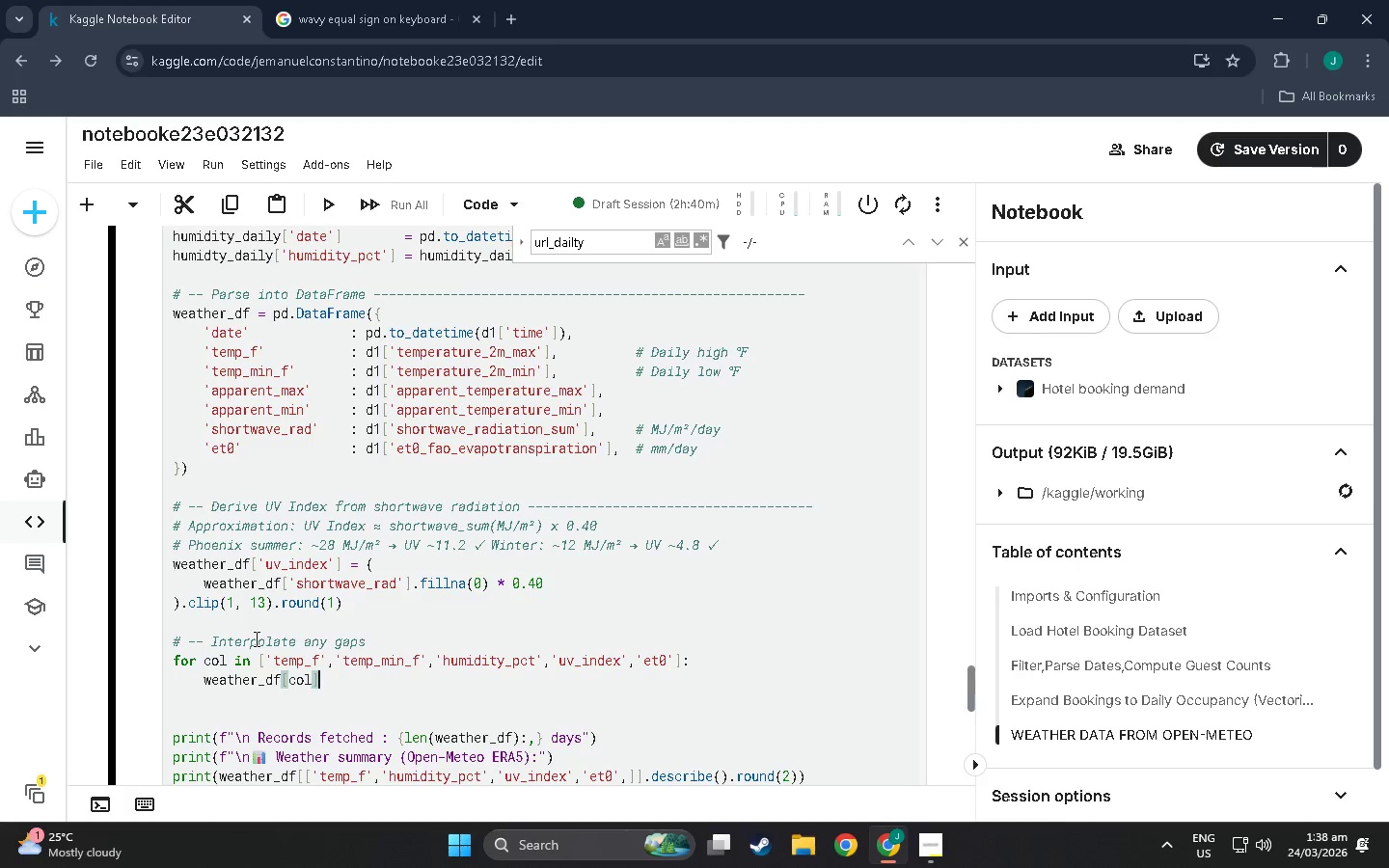 
type( = eat)
key(Backspace)
key(Backspace)
key(Backspace)
key(Backspace)
type(weatjhe)
key(Backspace)
key(Backspace)
type(er_df[col)
 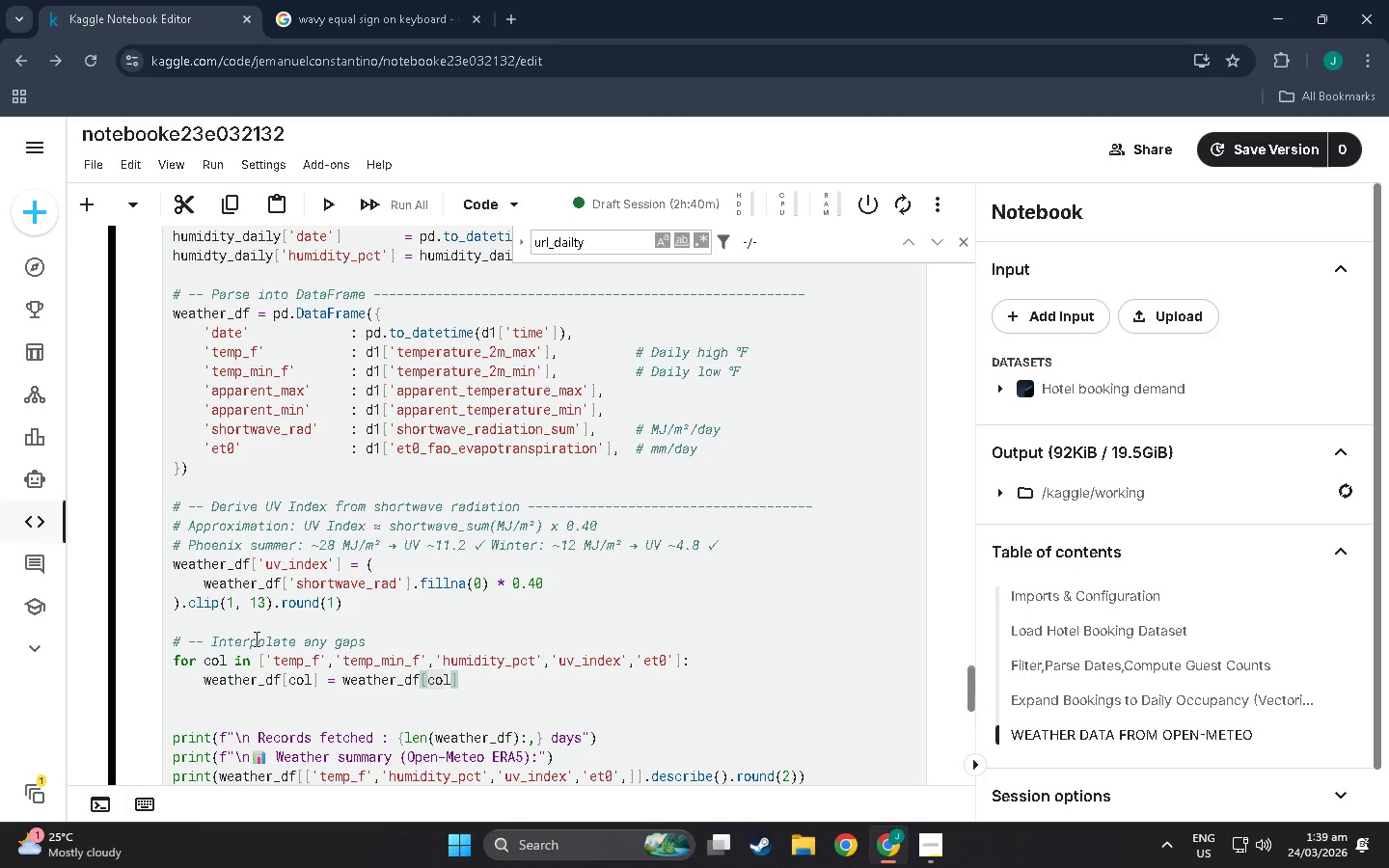 
key(ArrowRight)
 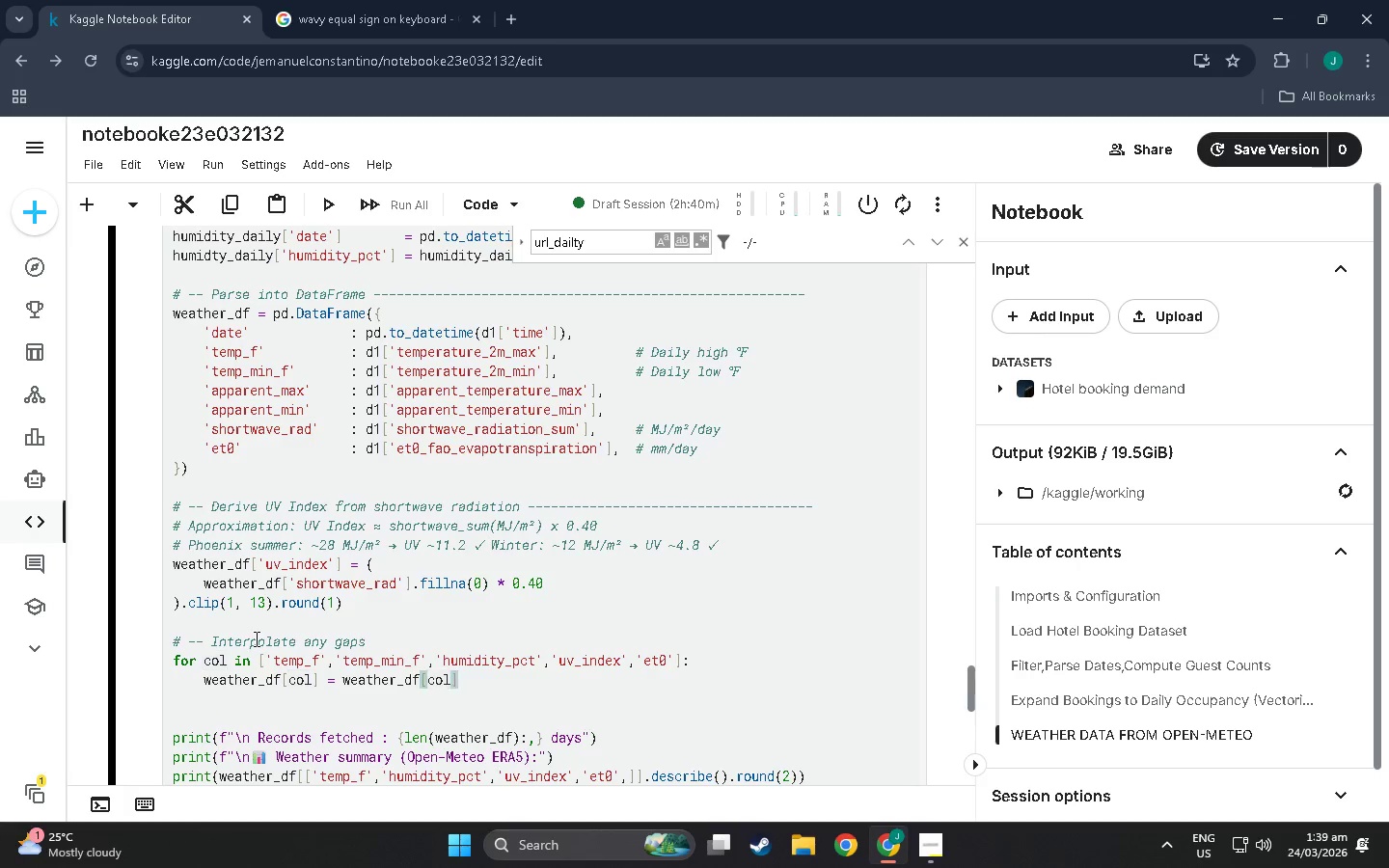 
type(.inm)
key(Backspace)
type(terpolate(method=linear)
 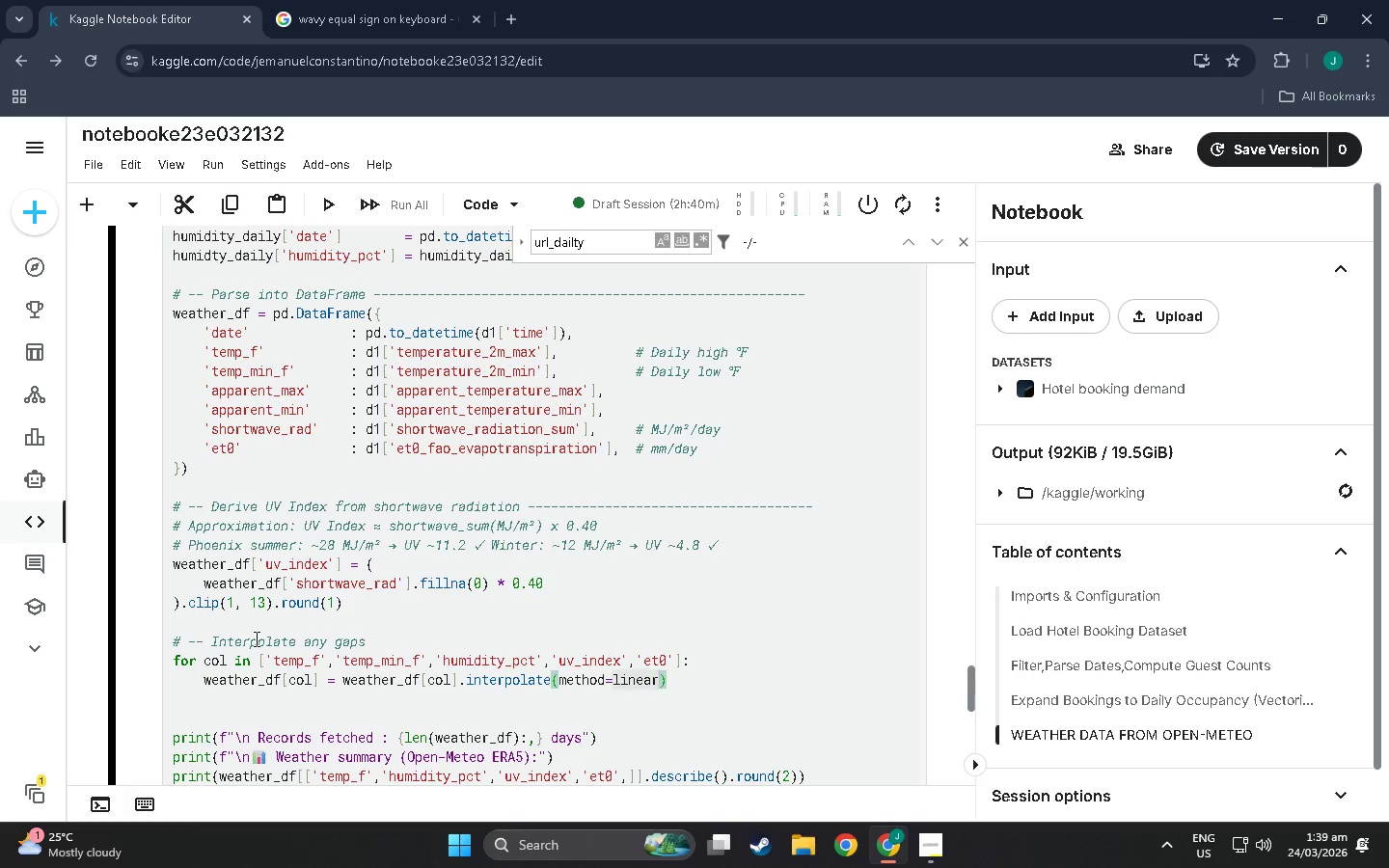 
left_click([613, 681])
 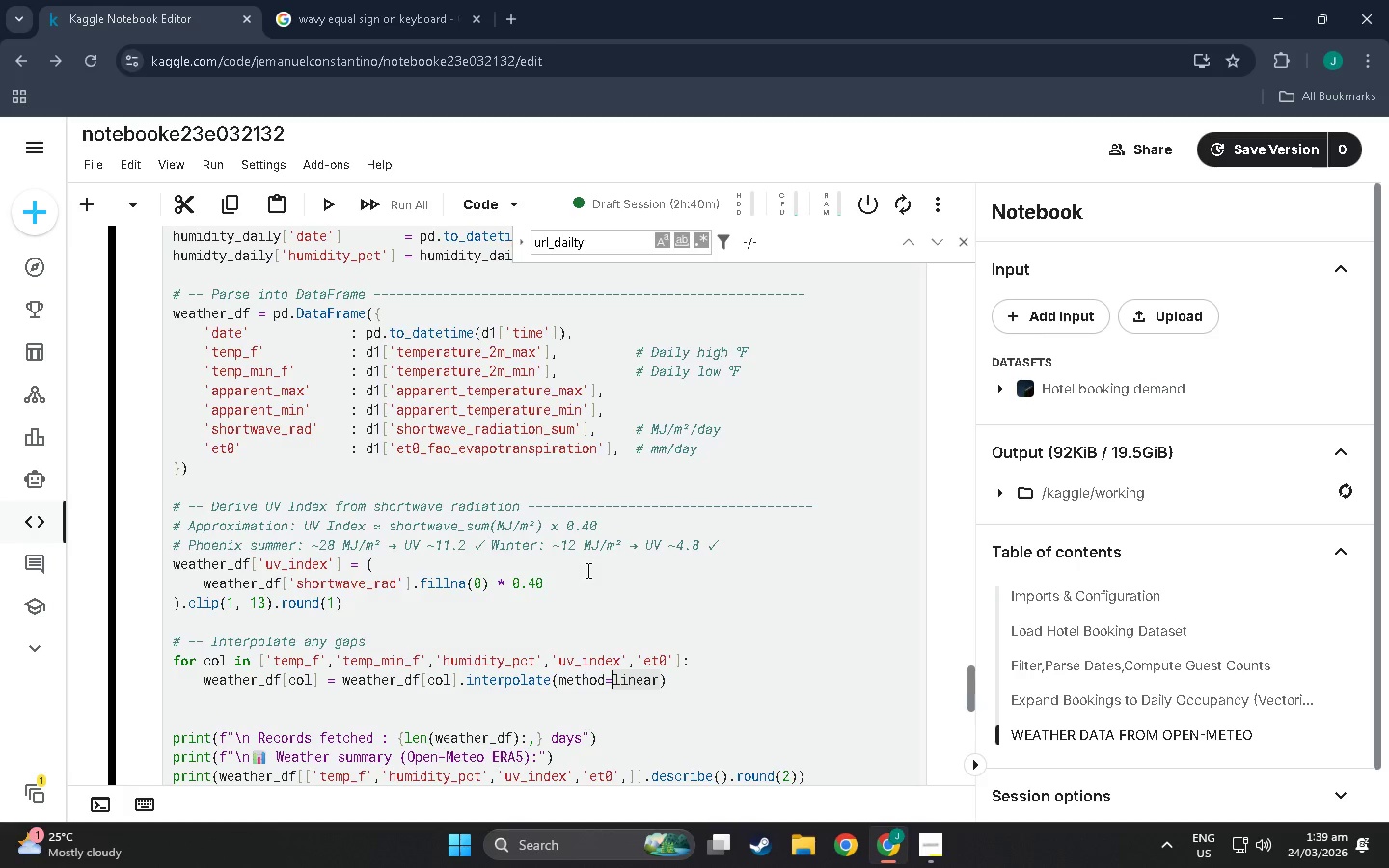 
key(Quote)
 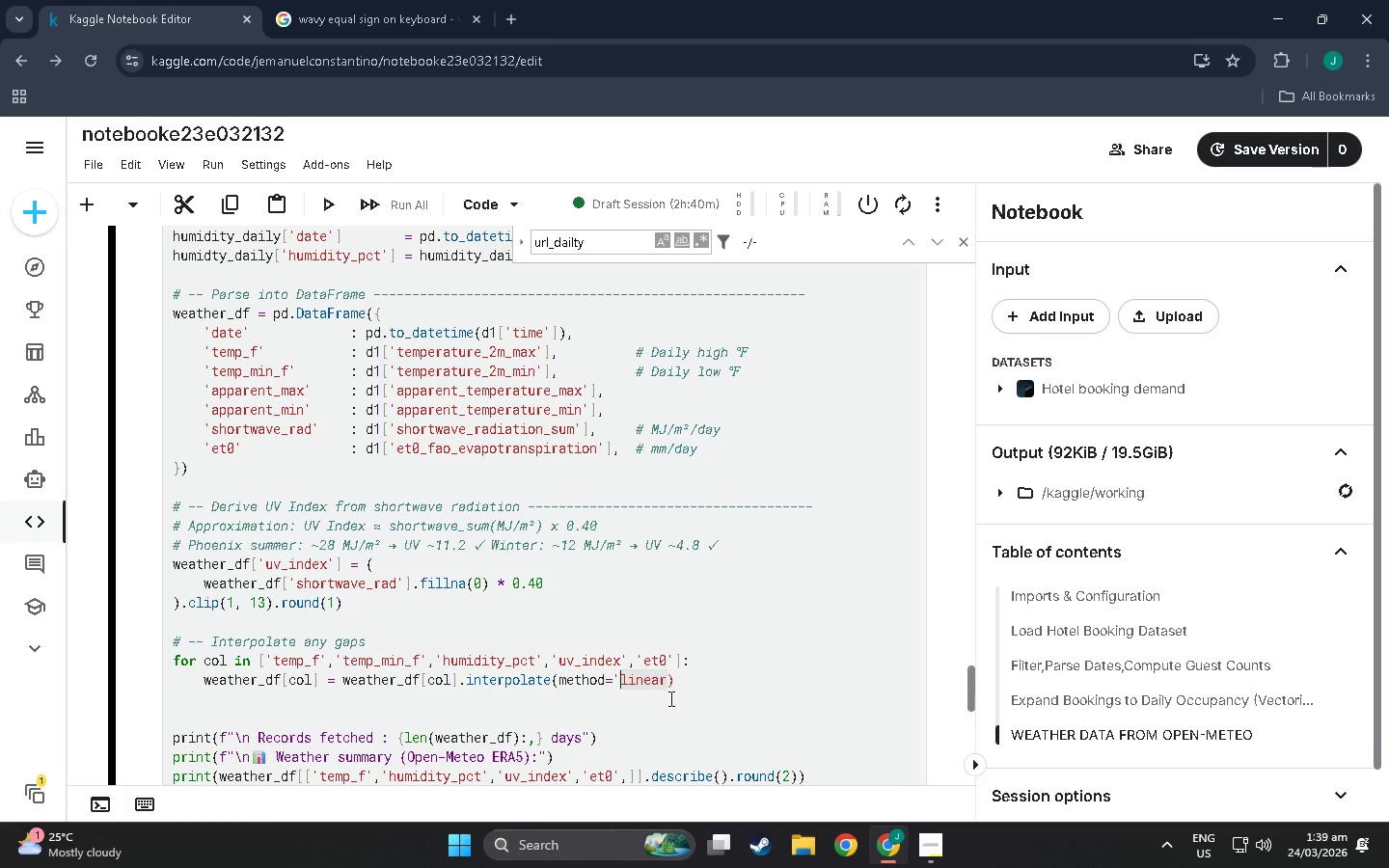 
left_click([669, 682])
 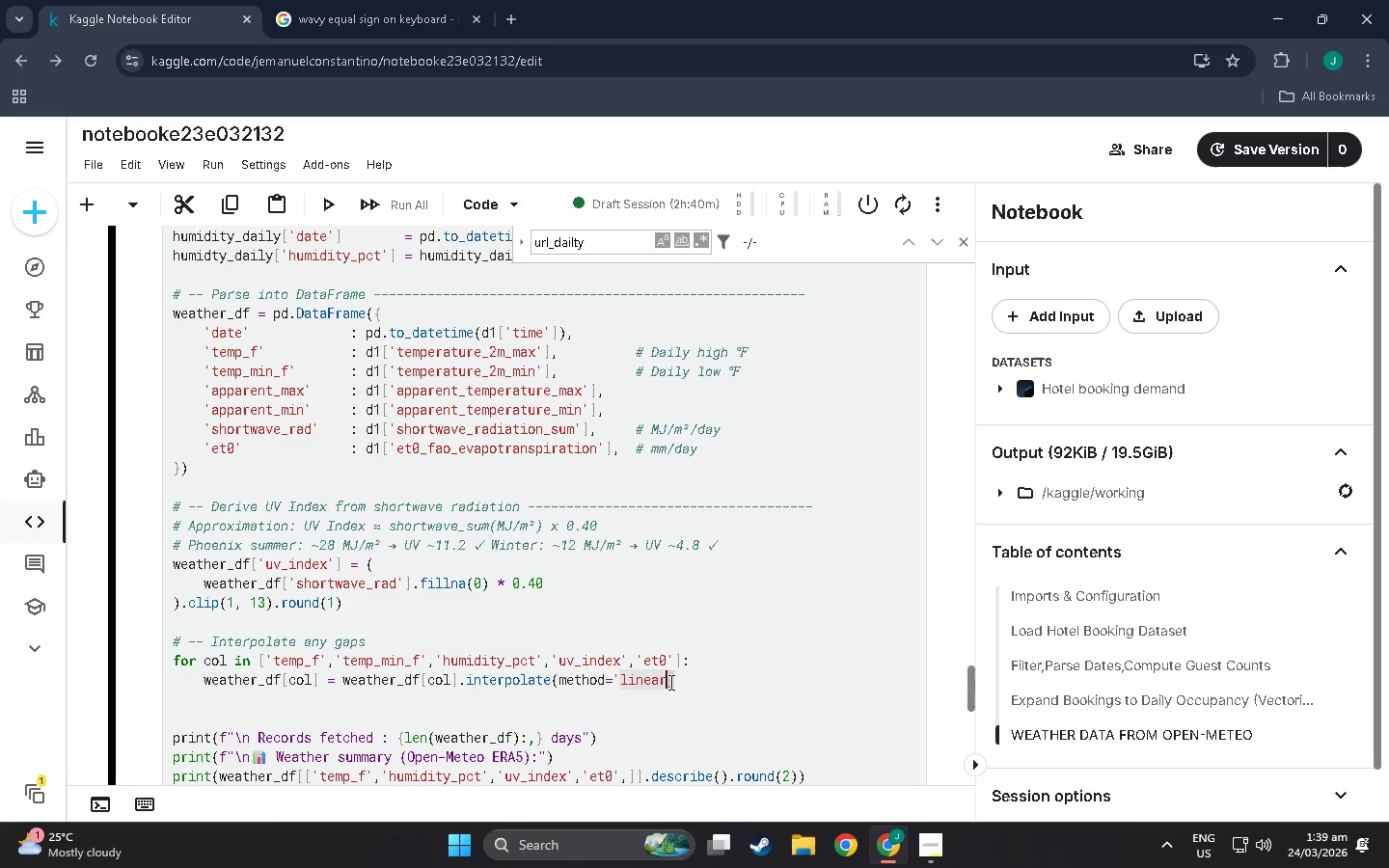 
key(Quote)
 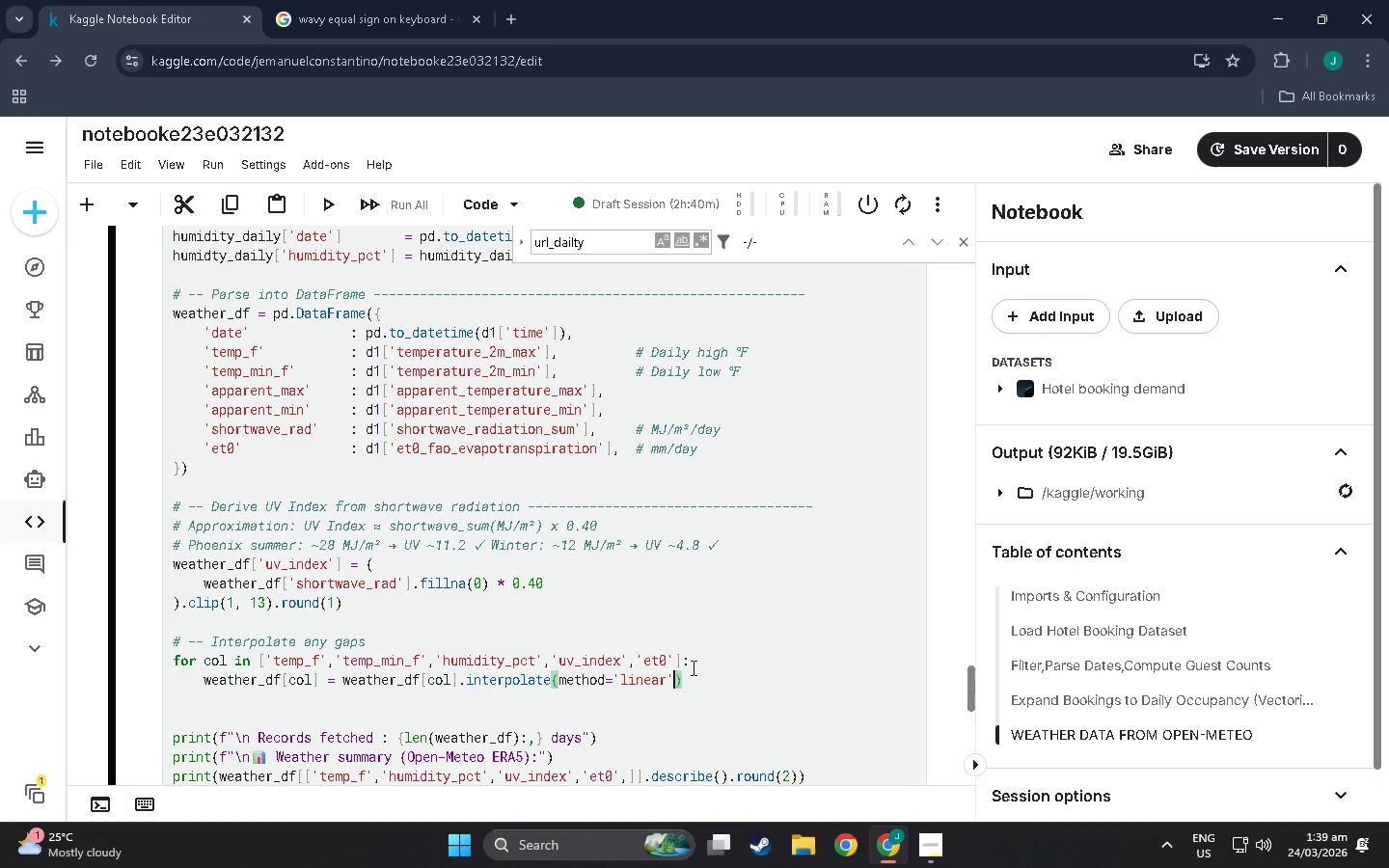 
left_click([702, 664])
 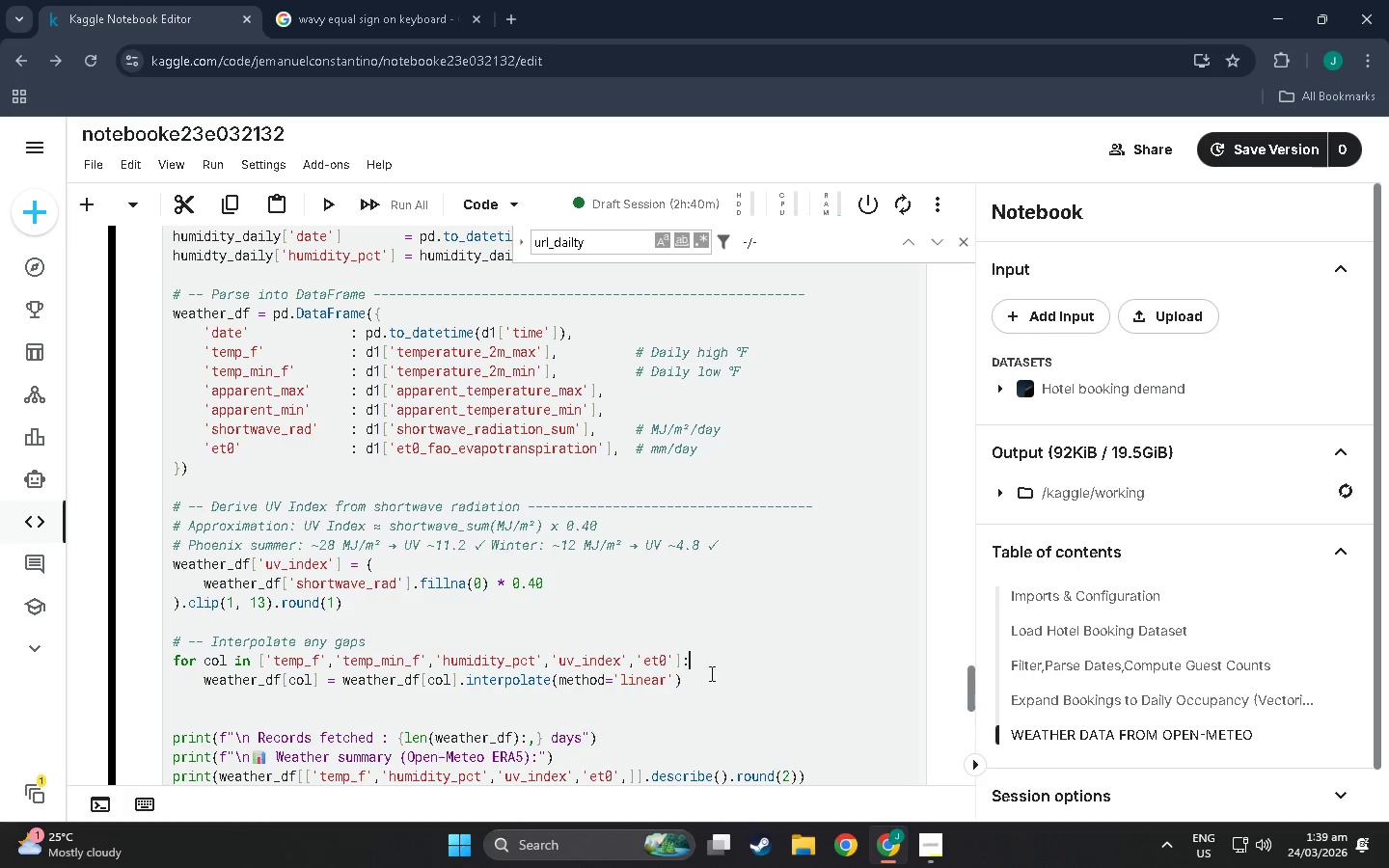 
left_click([705, 675])
 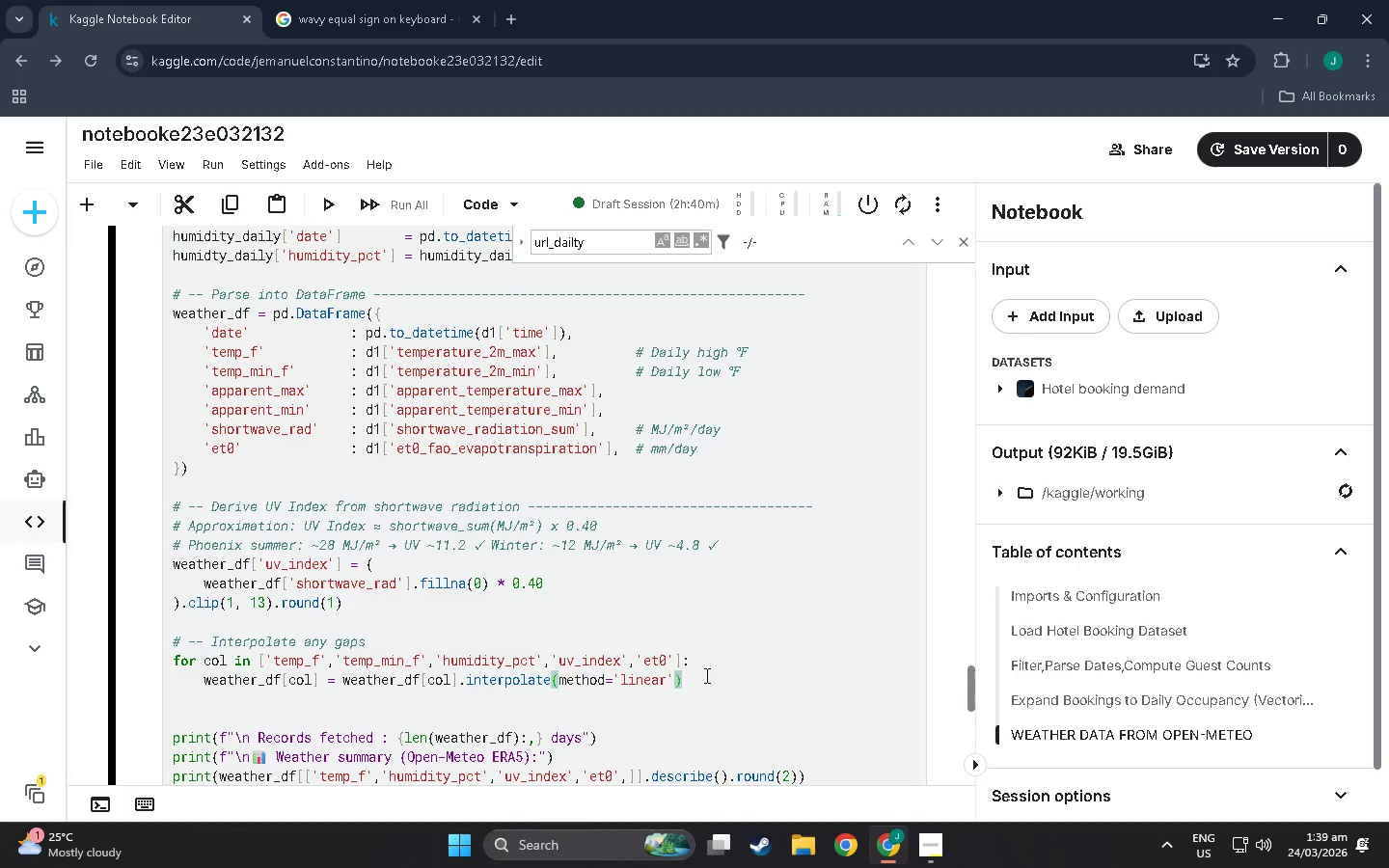 
type(.round(1)
 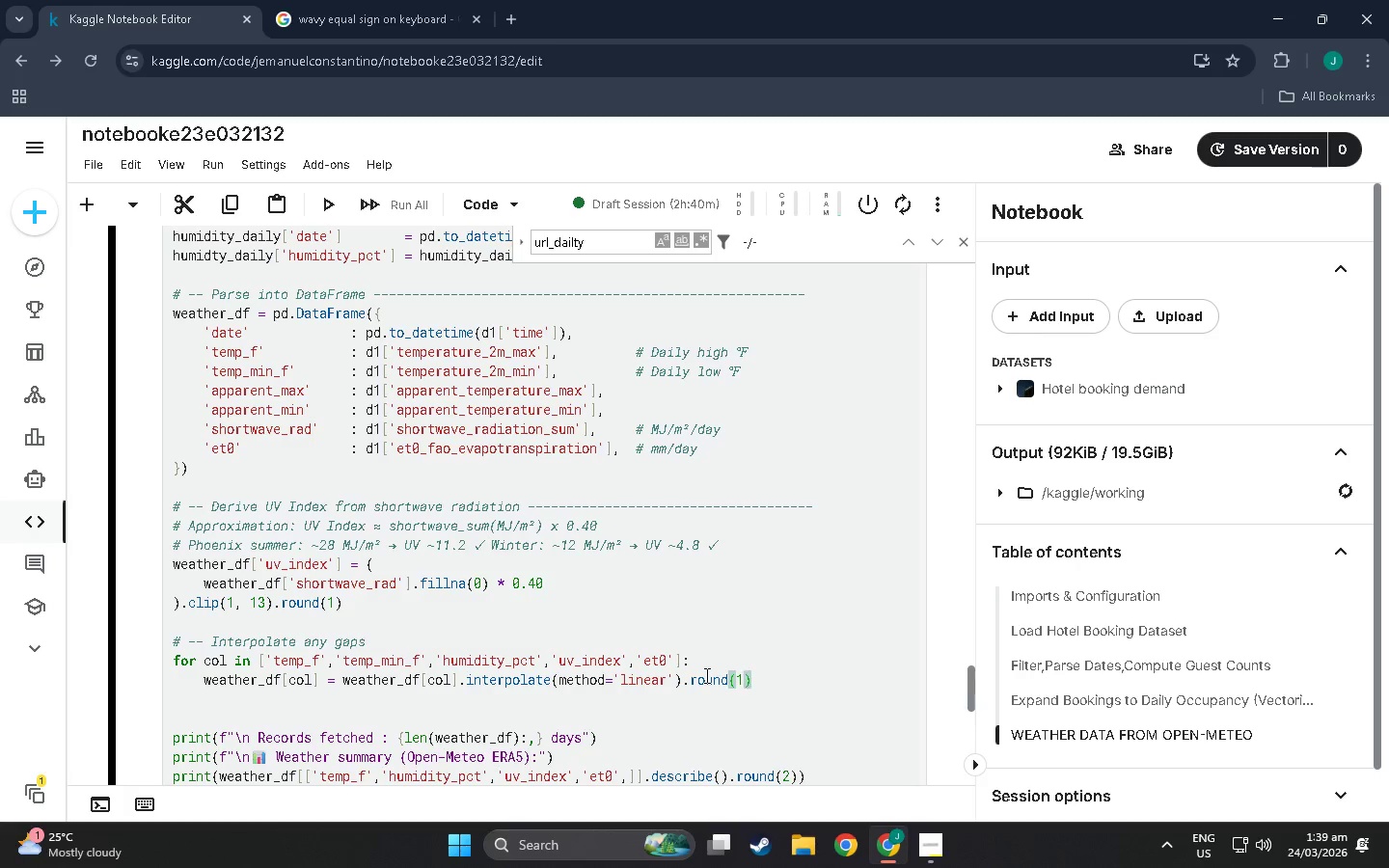 
key(ArrowRight)
 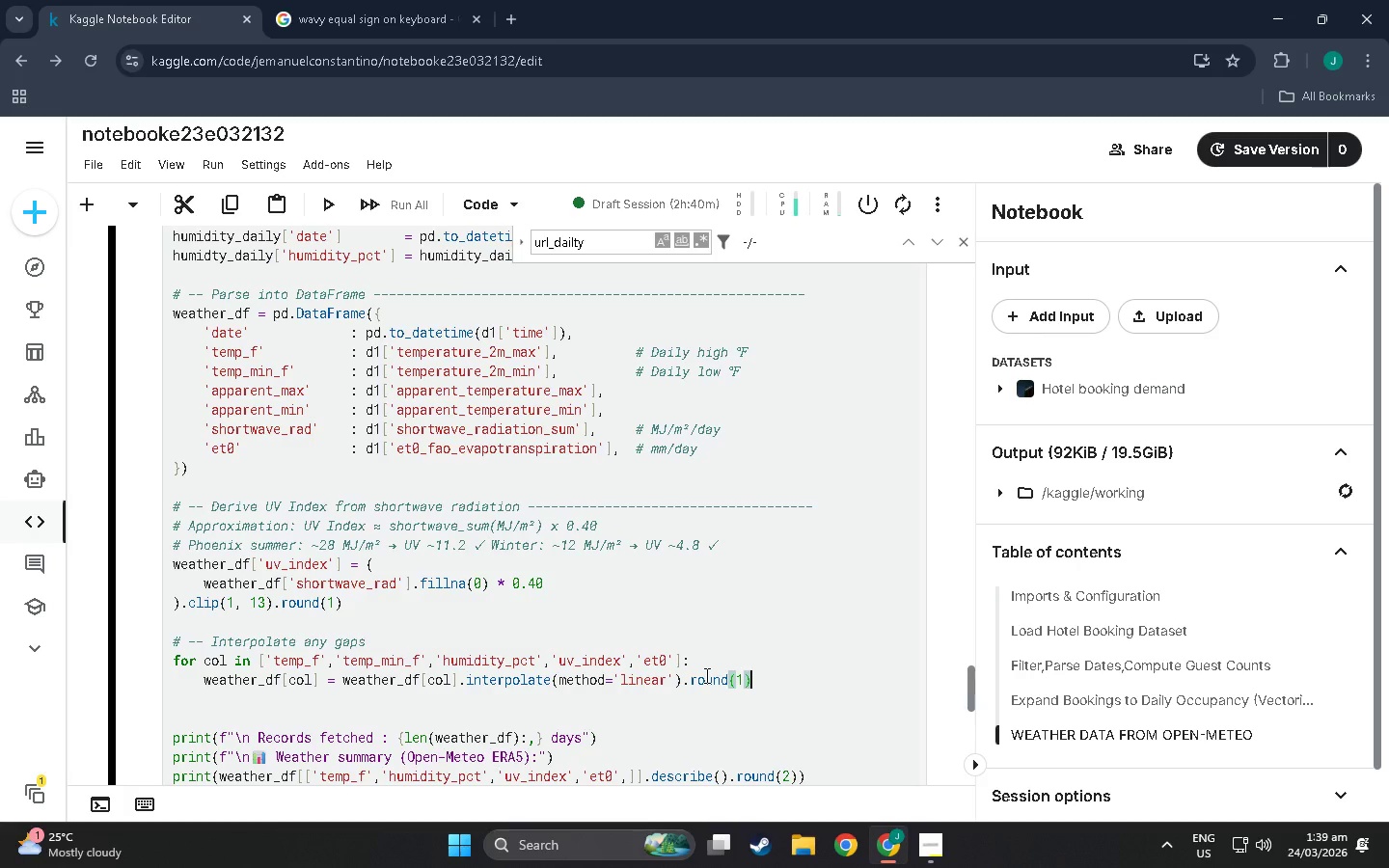 
key(Enter)
 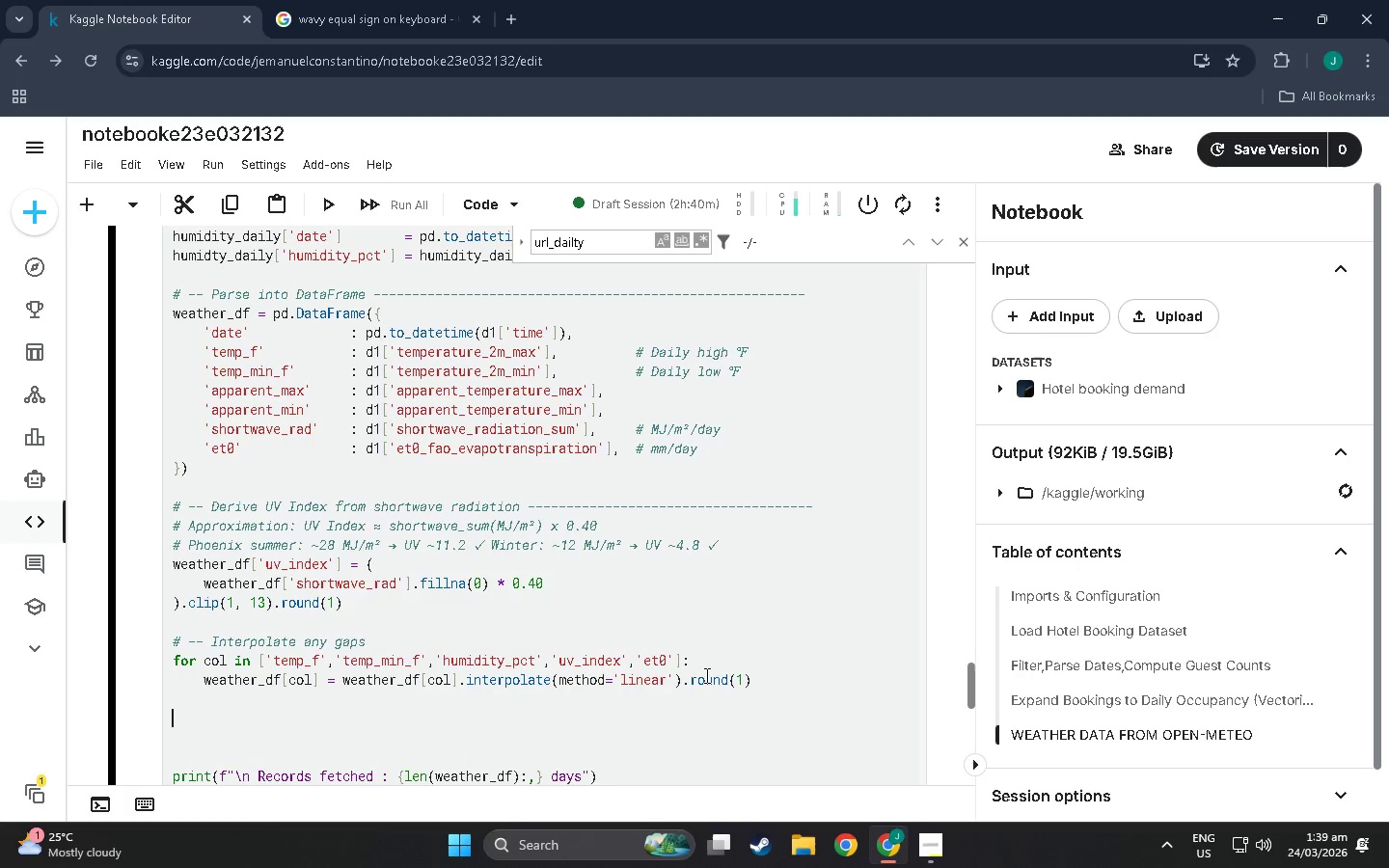 
key(Enter)
 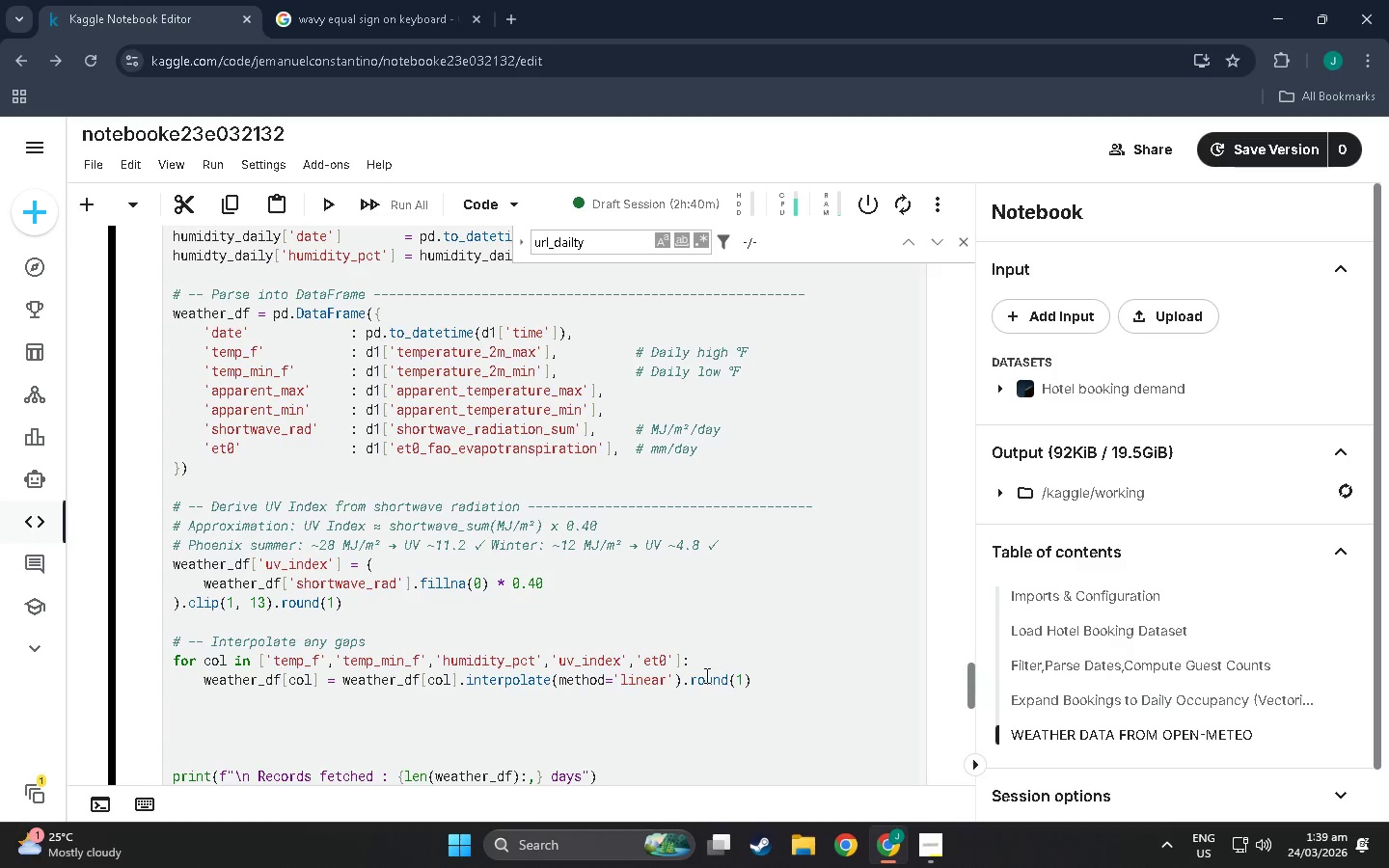 
type(weather df)
key(Backspace)
key(Backspace)
key(Backspace)
key(Backspace)
type(_)
key(Backspace)
type(r_df = weather_df.sort_values)
 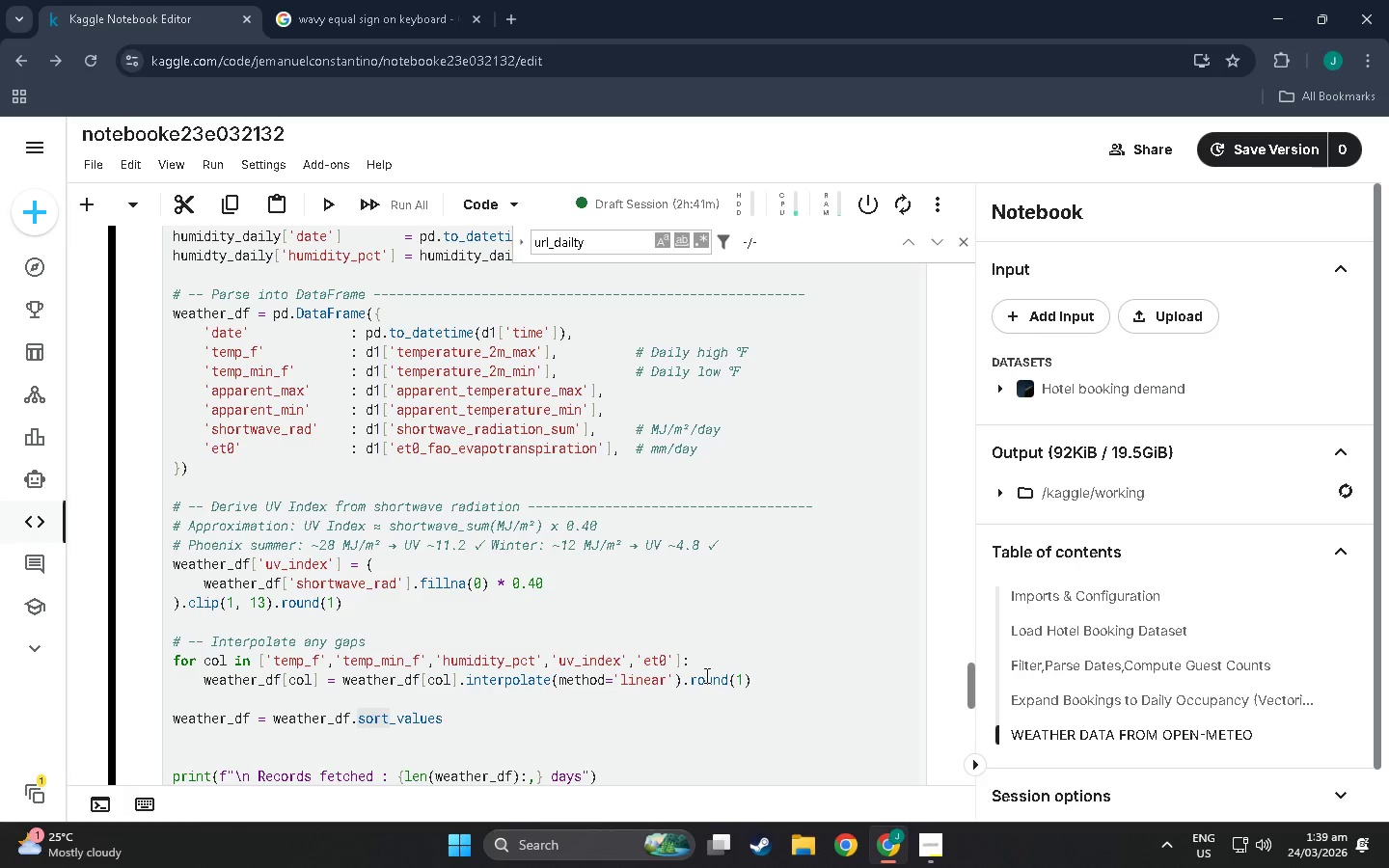 
type())
key(Backspace)
type(('date)
 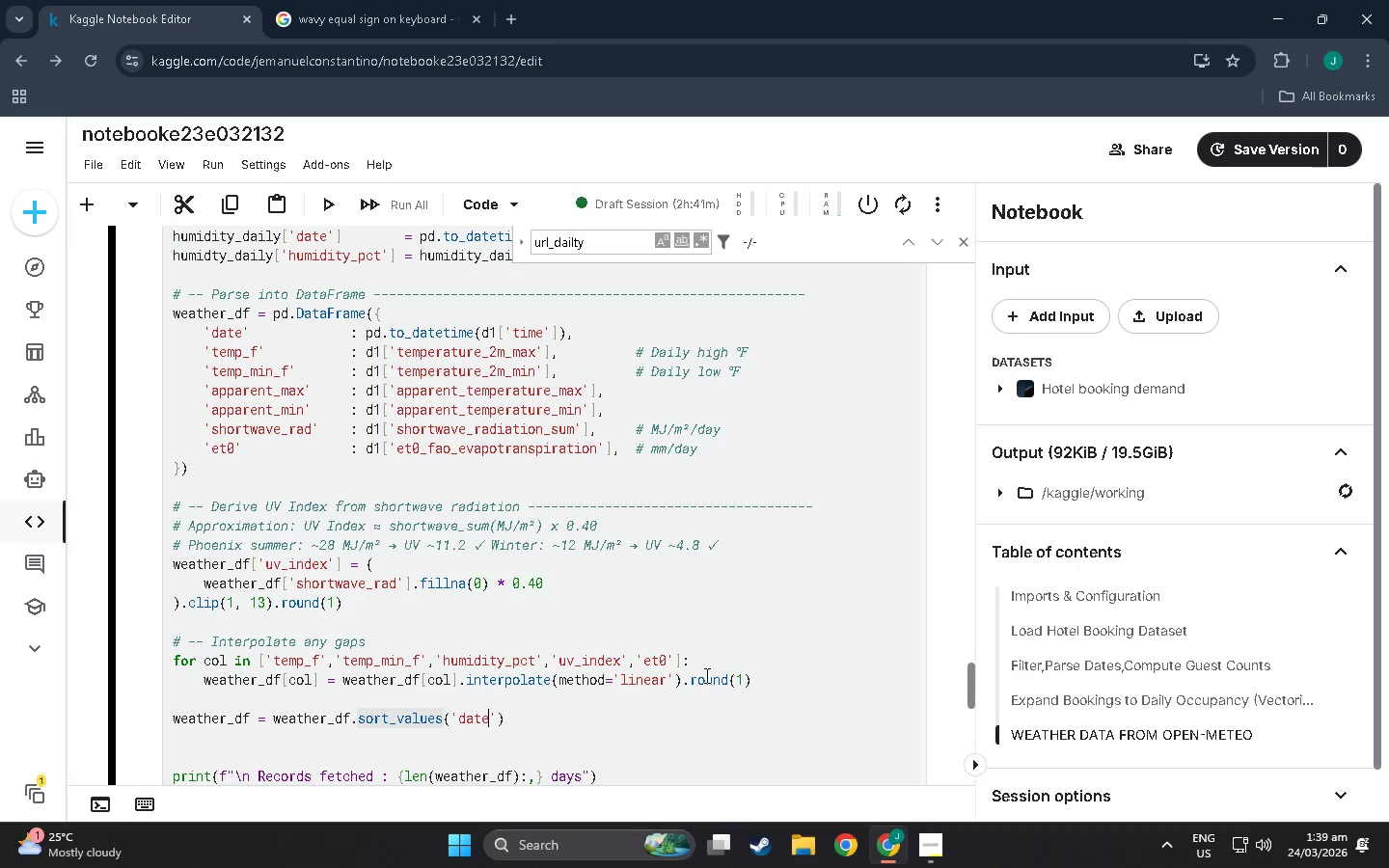 
key(ArrowRight)
 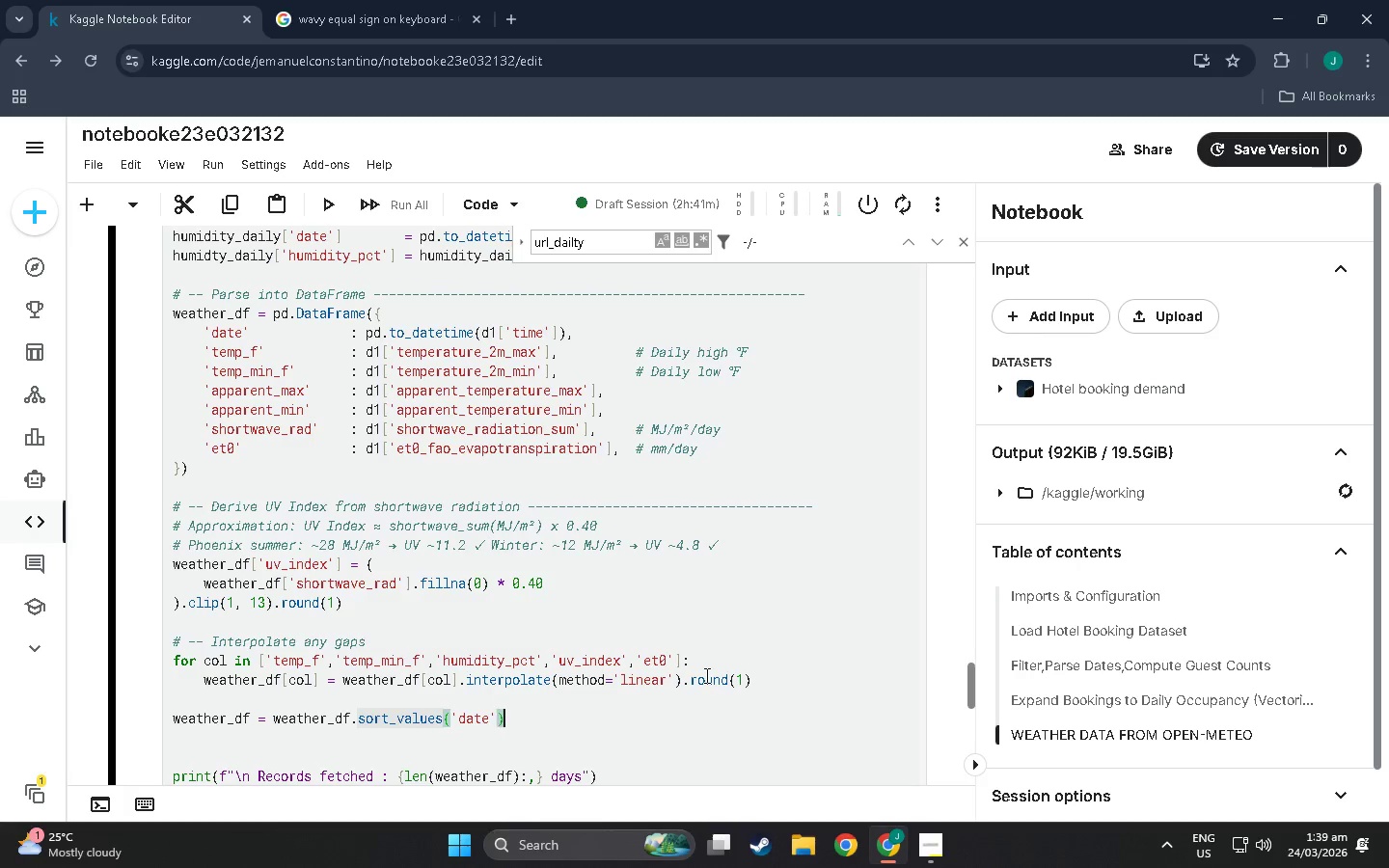 
key(ArrowRight)
 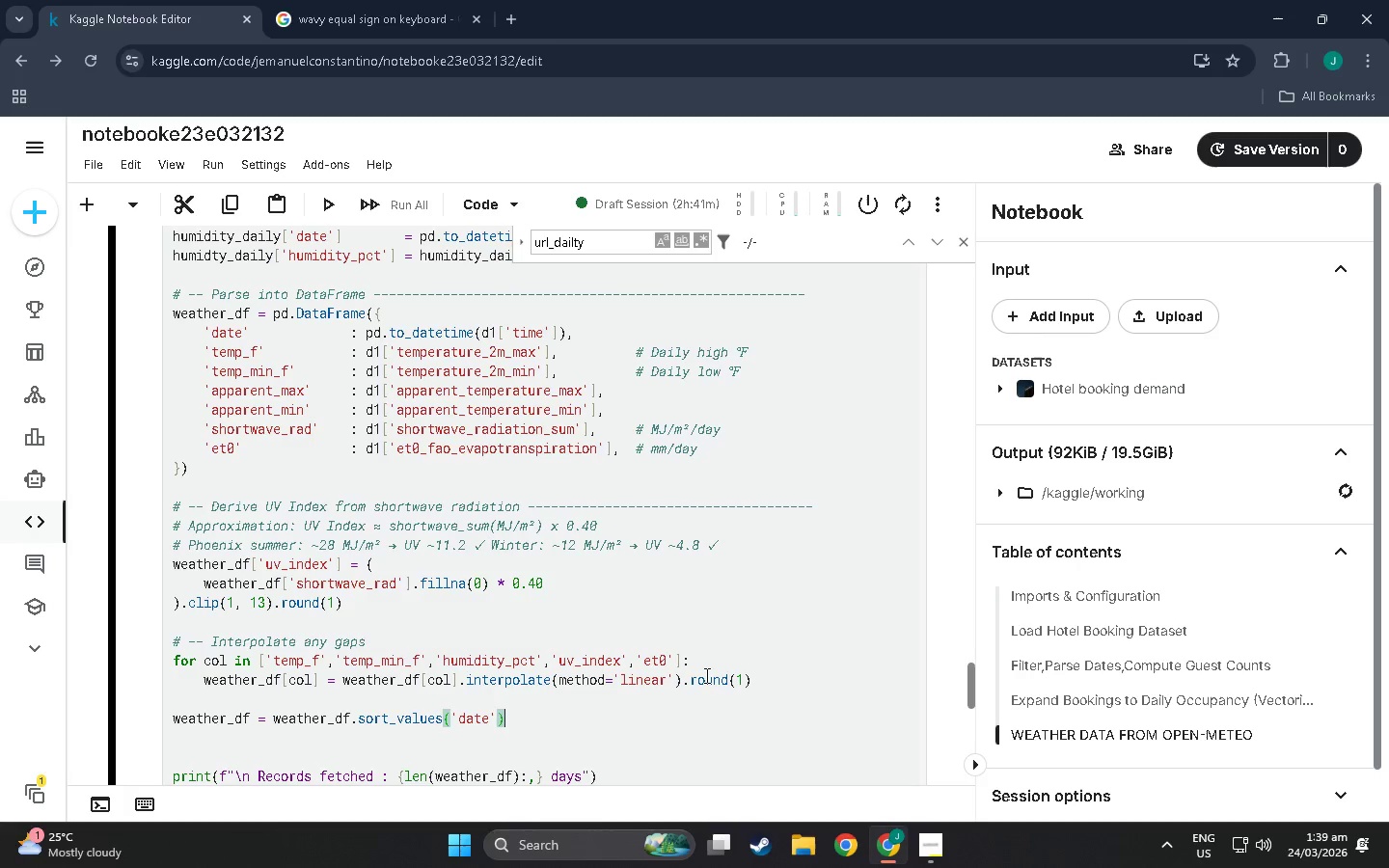 
type(.reset_index(drop=True)
 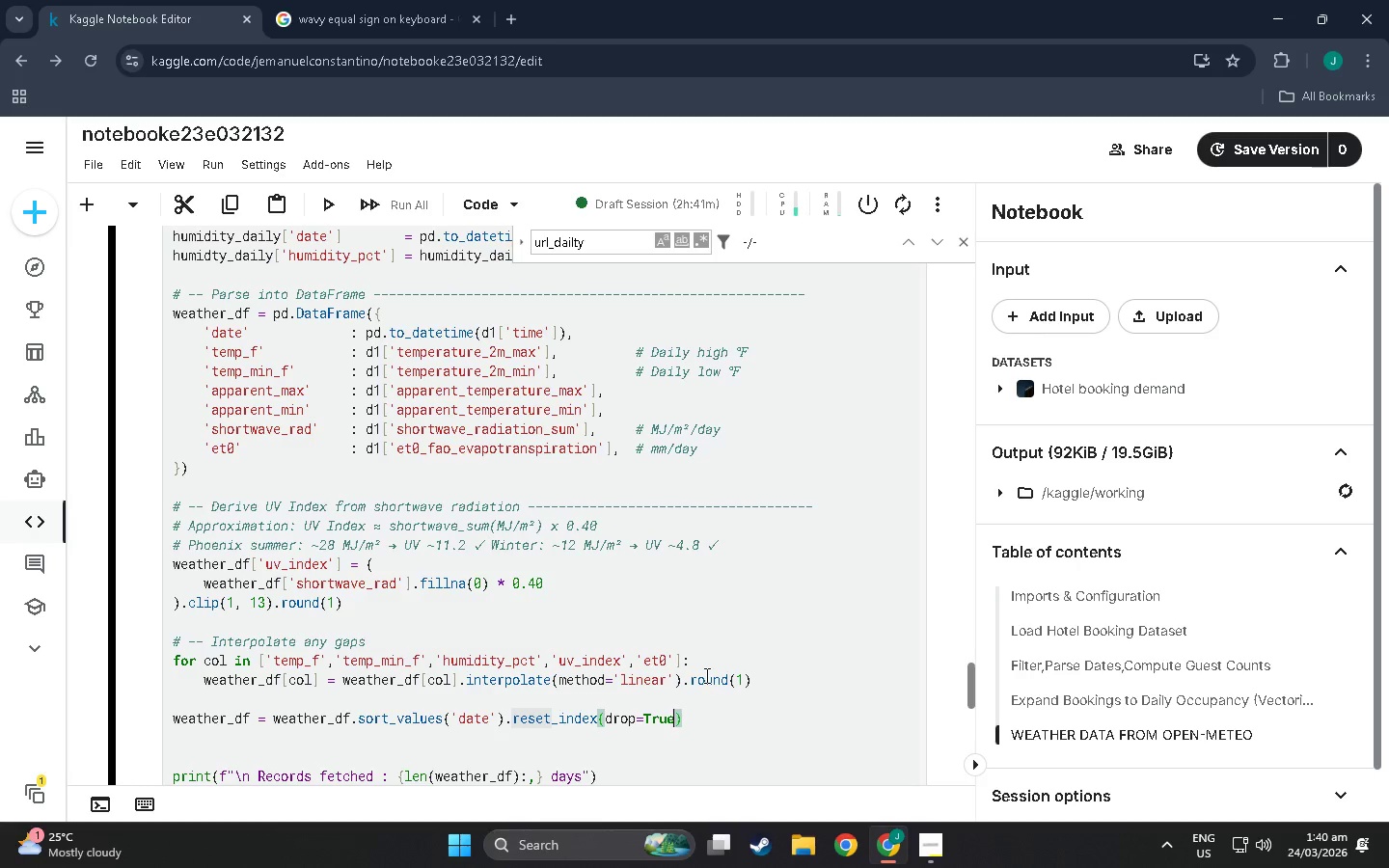 
wait(9.89)
 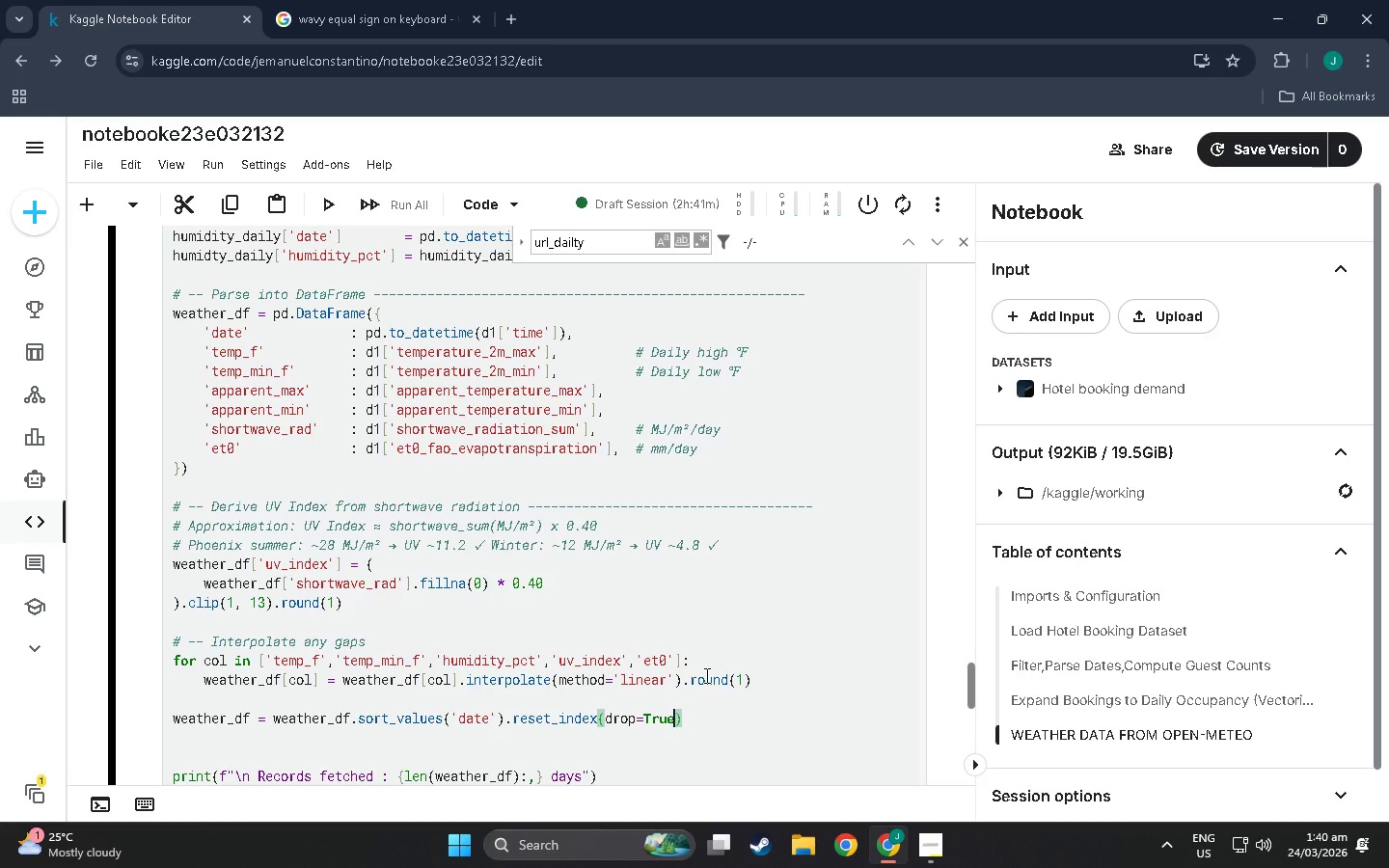 
scroll: coordinate [680, 508], scroll_direction: down, amount: 6.0
 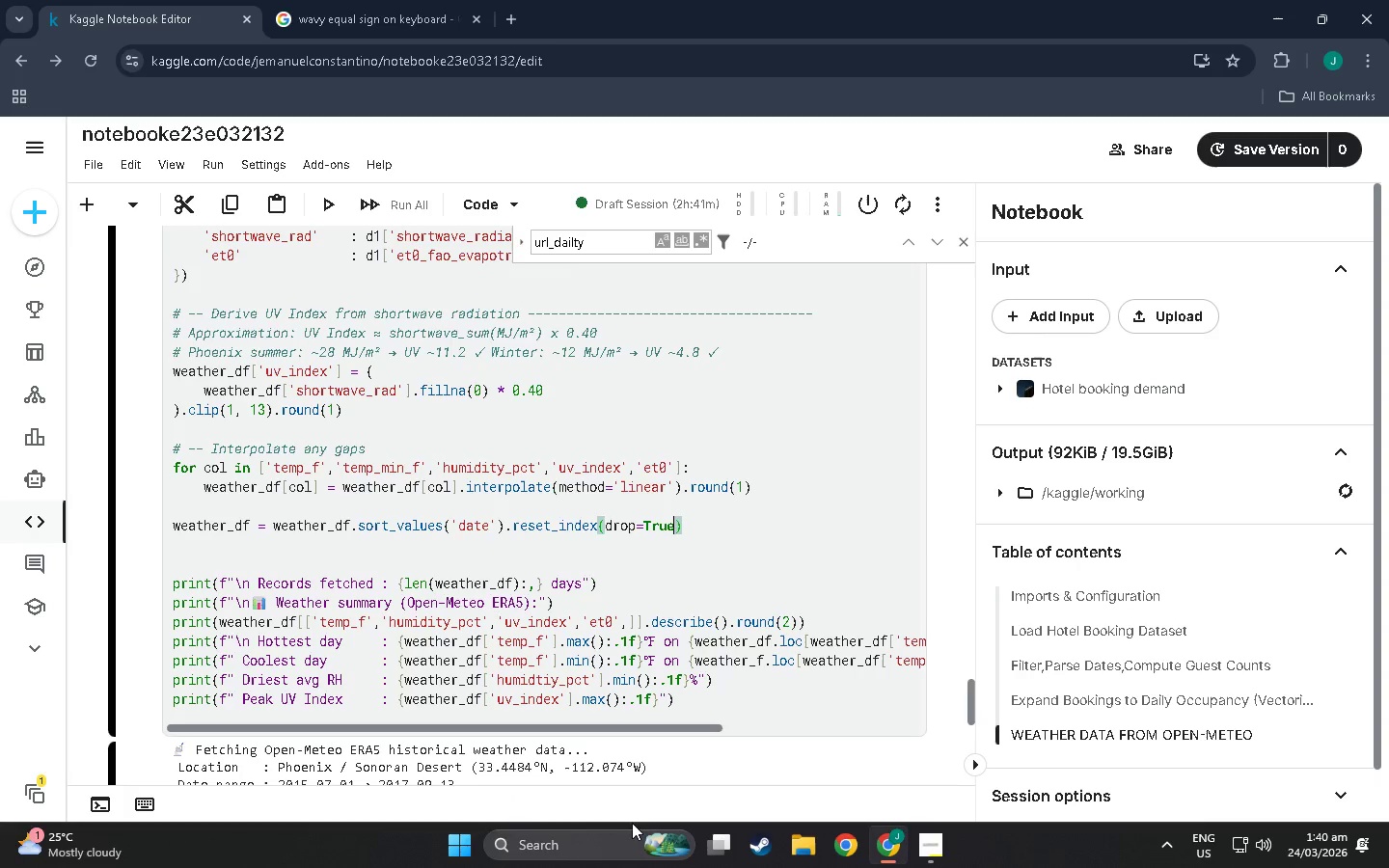 
wait(9.51)
 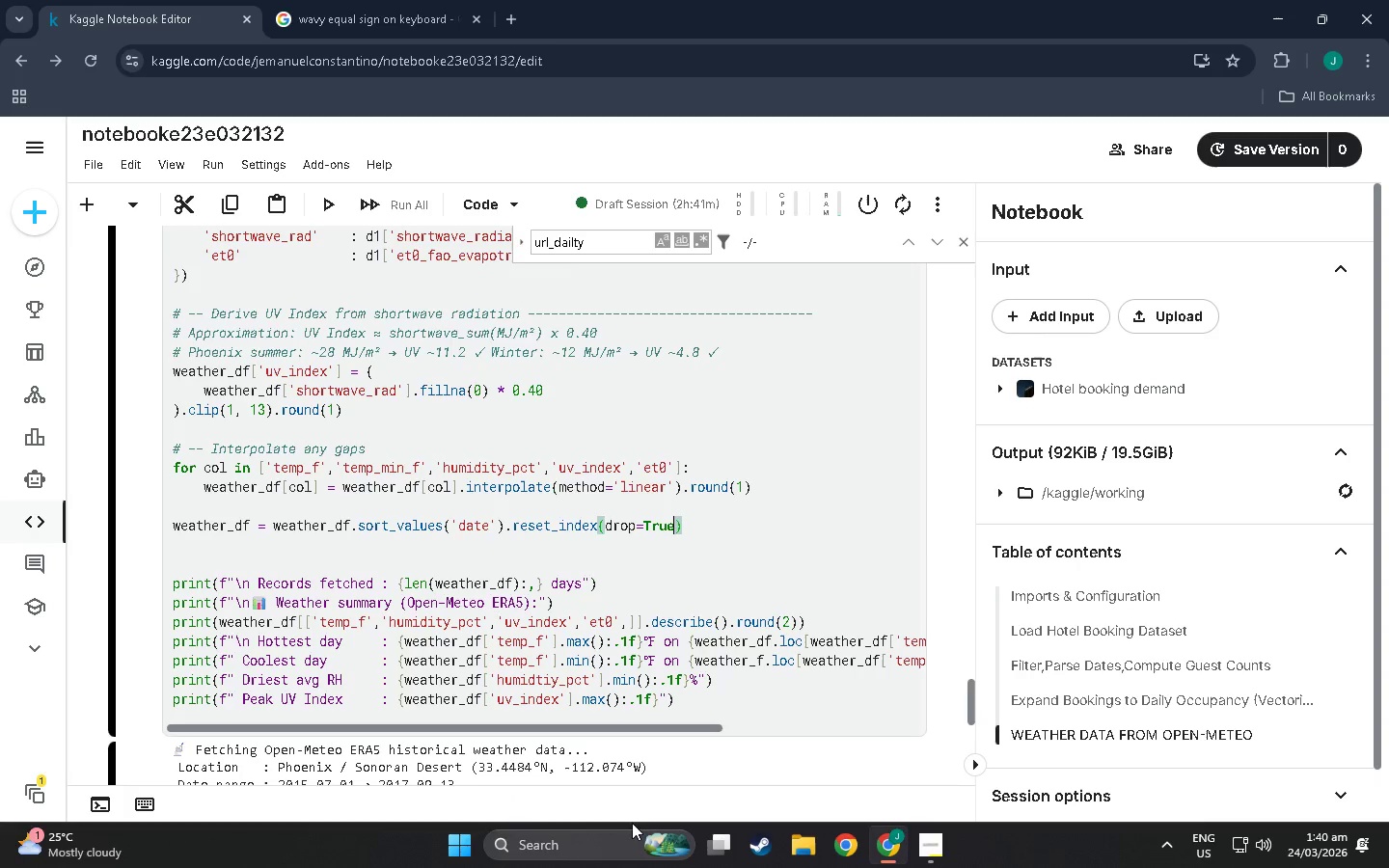 
left_click_drag(start_coordinate=[554, 602], to_coordinate=[166, 610])
 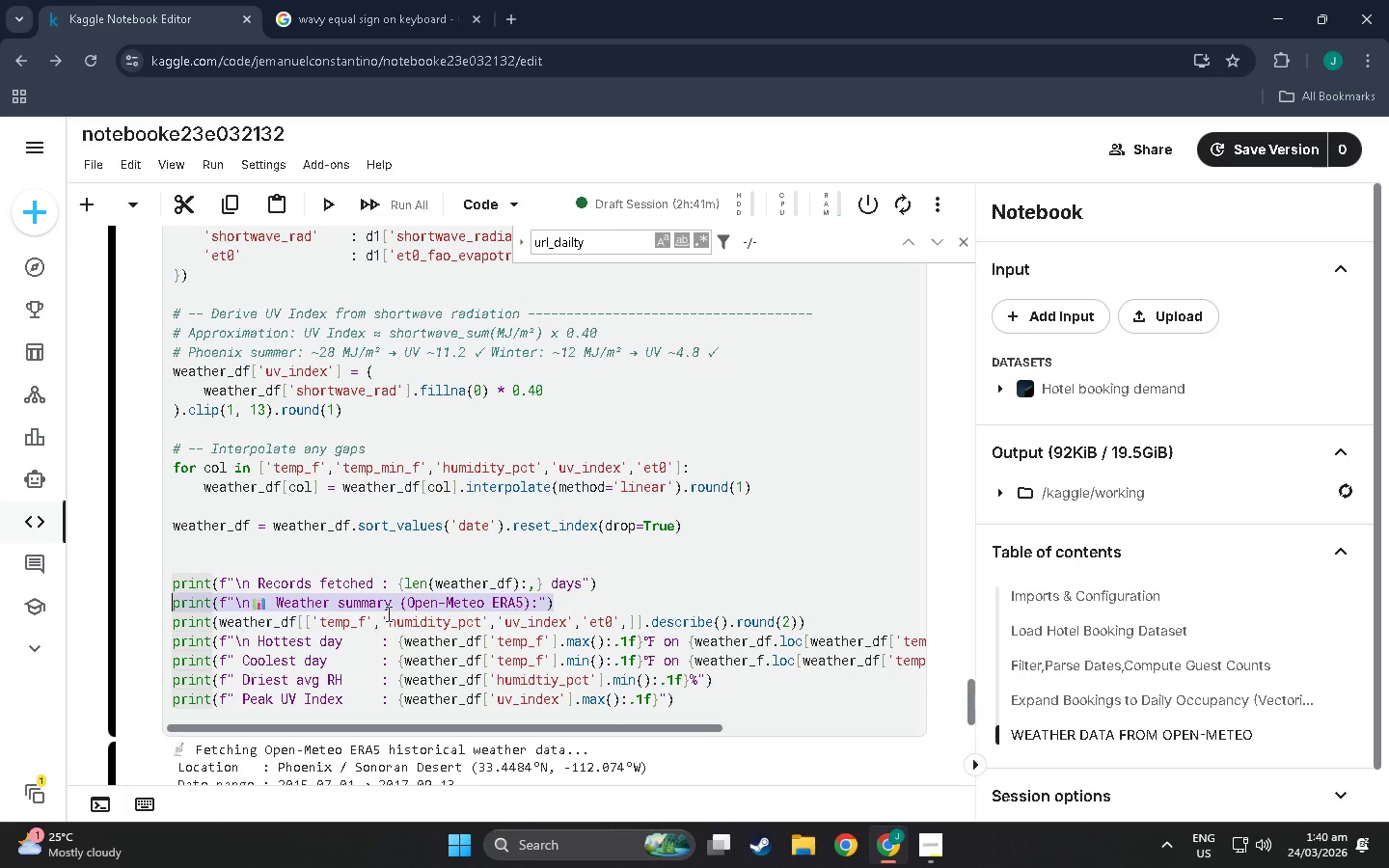 
key(Backspace)
 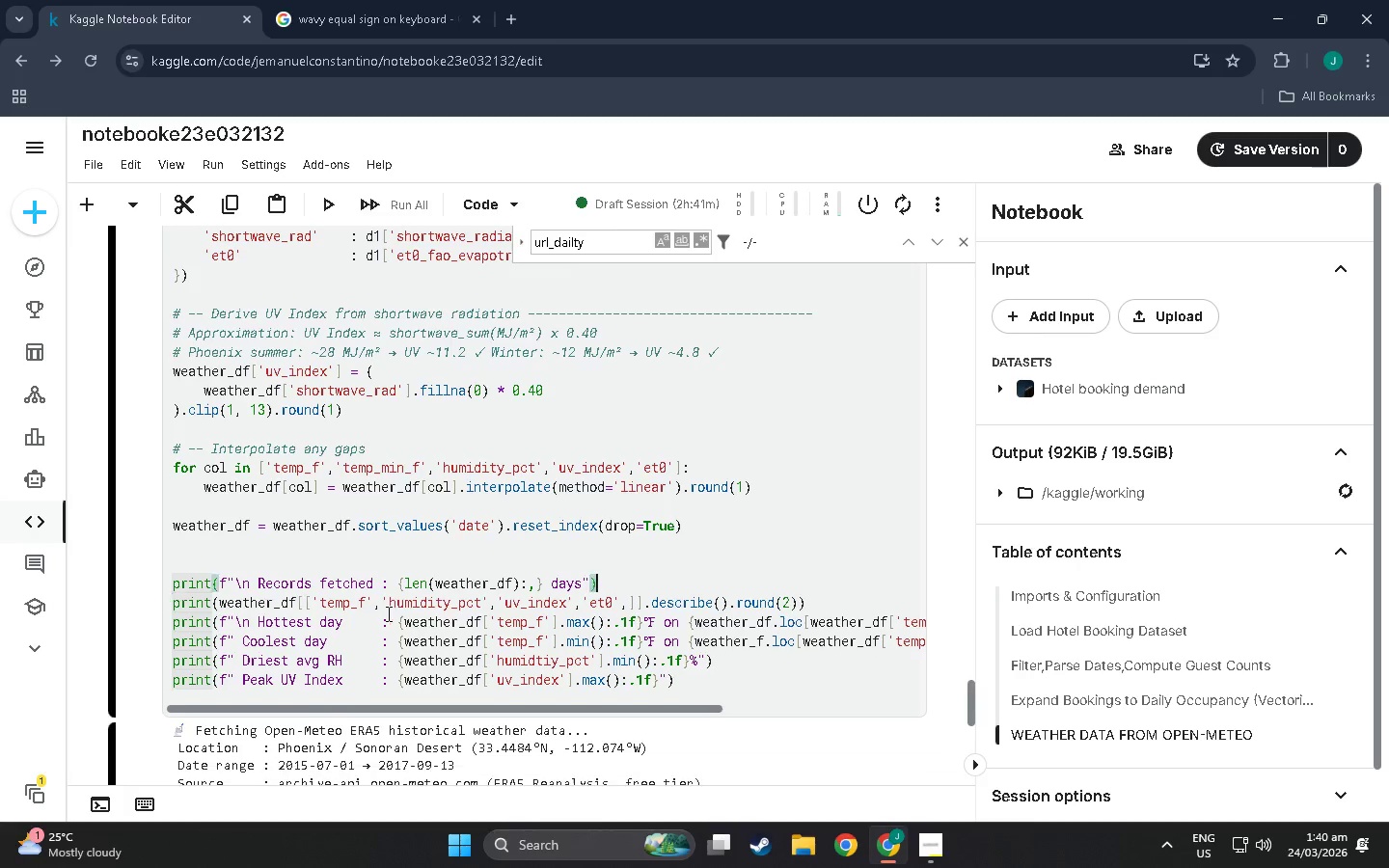 
key(Backspace)
 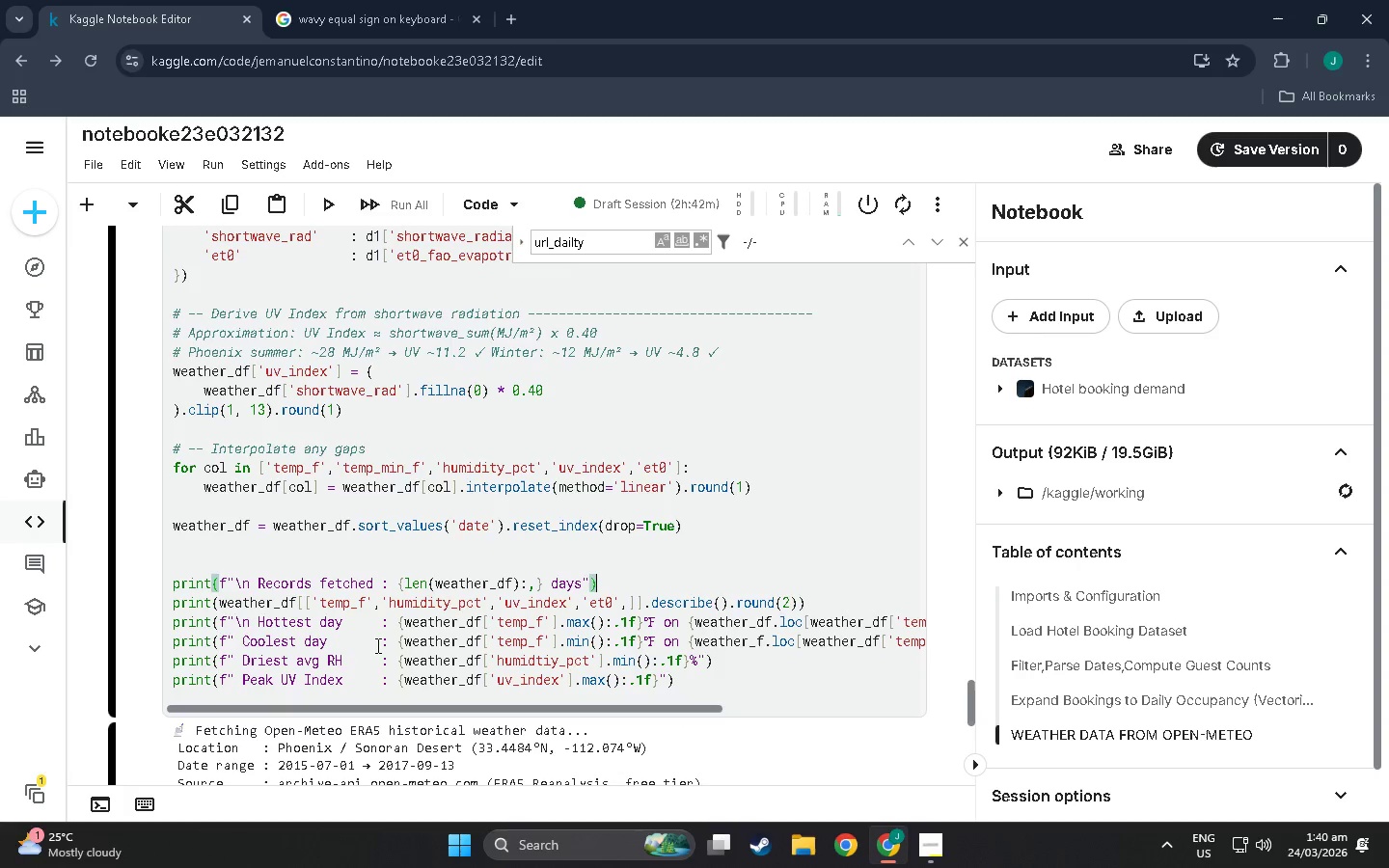 
wait(6.64)
 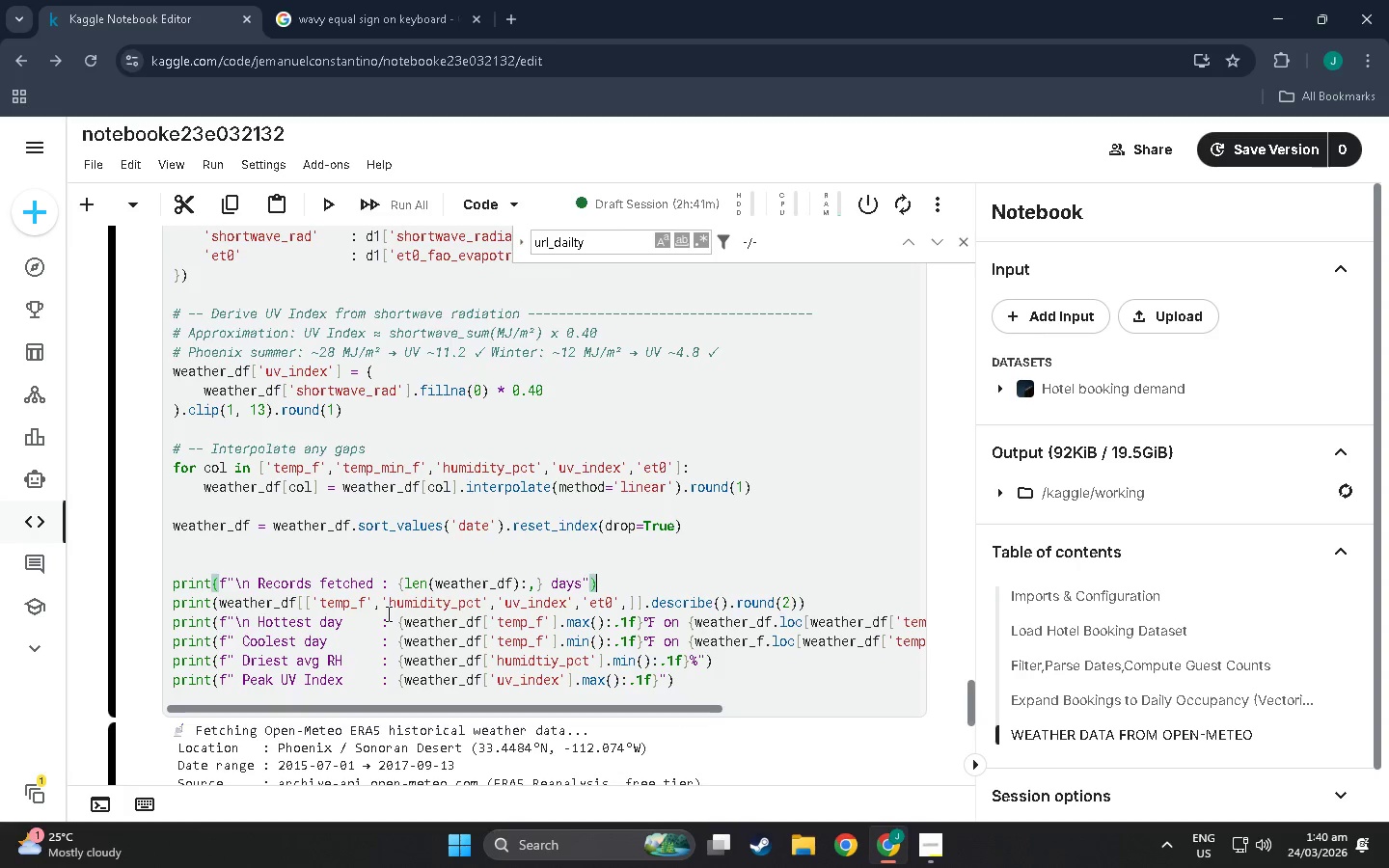 
left_click_drag(start_coordinate=[173, 684], to_coordinate=[724, 687])
 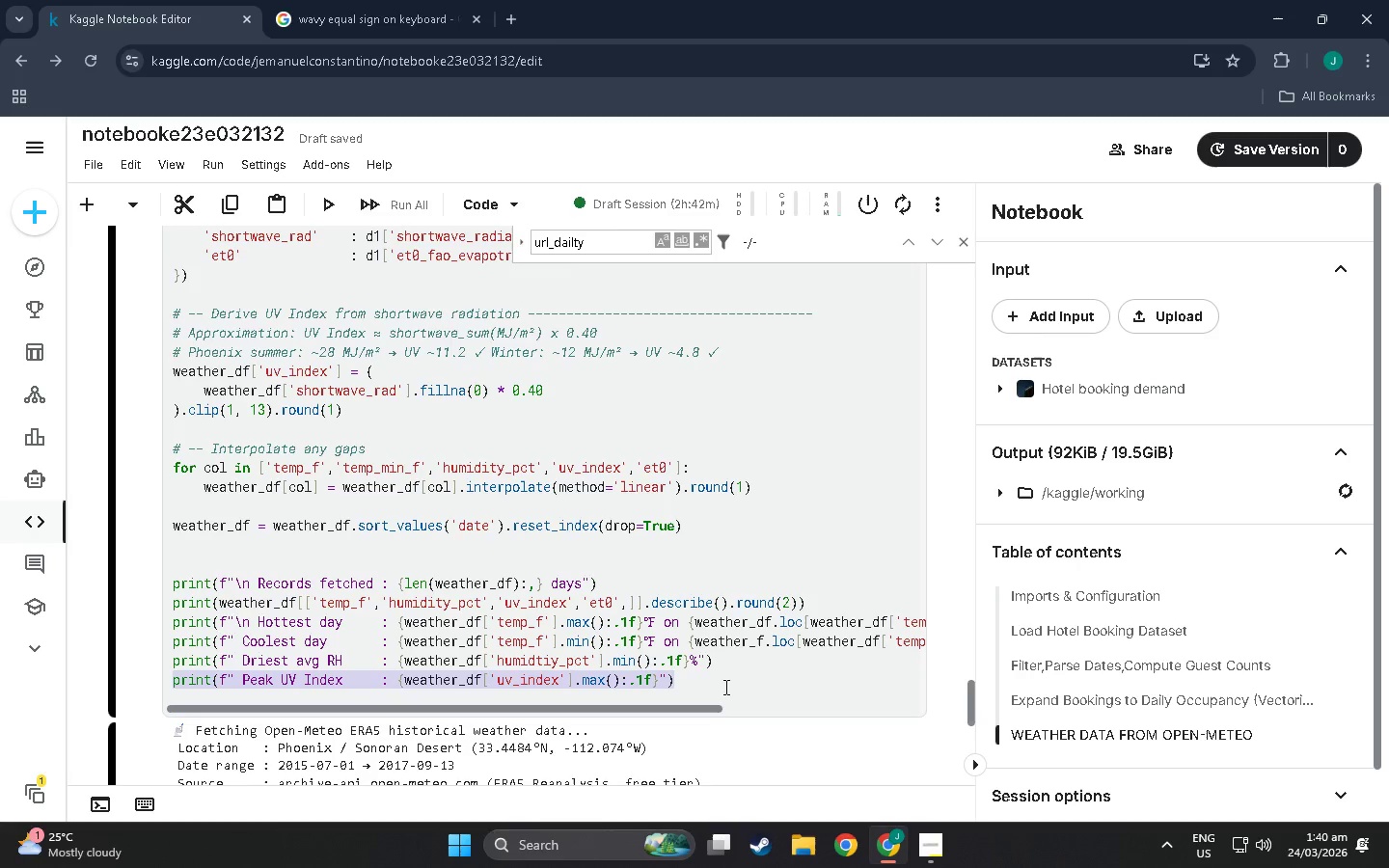 
key(Backspace)
 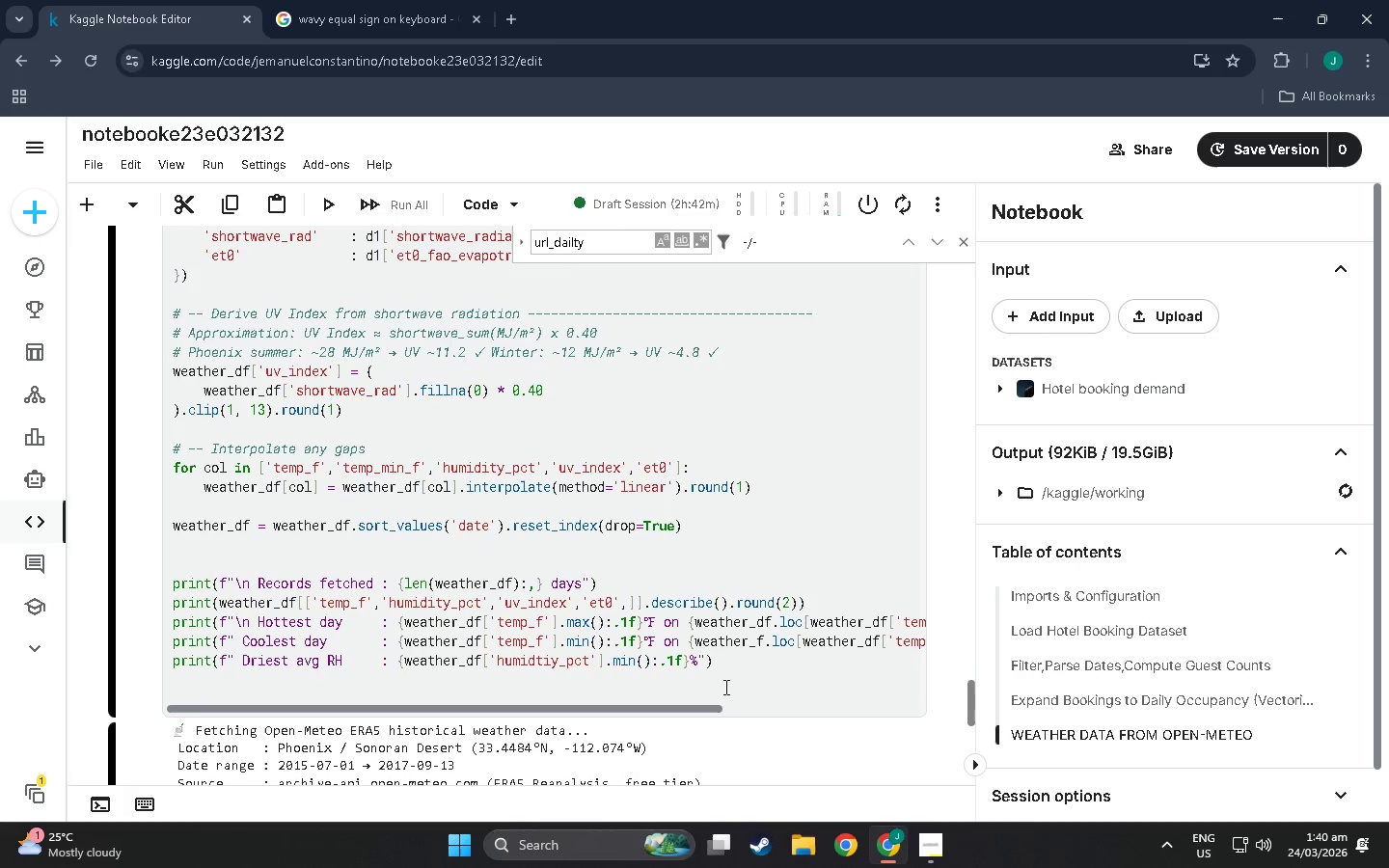 
key(Backspace)
 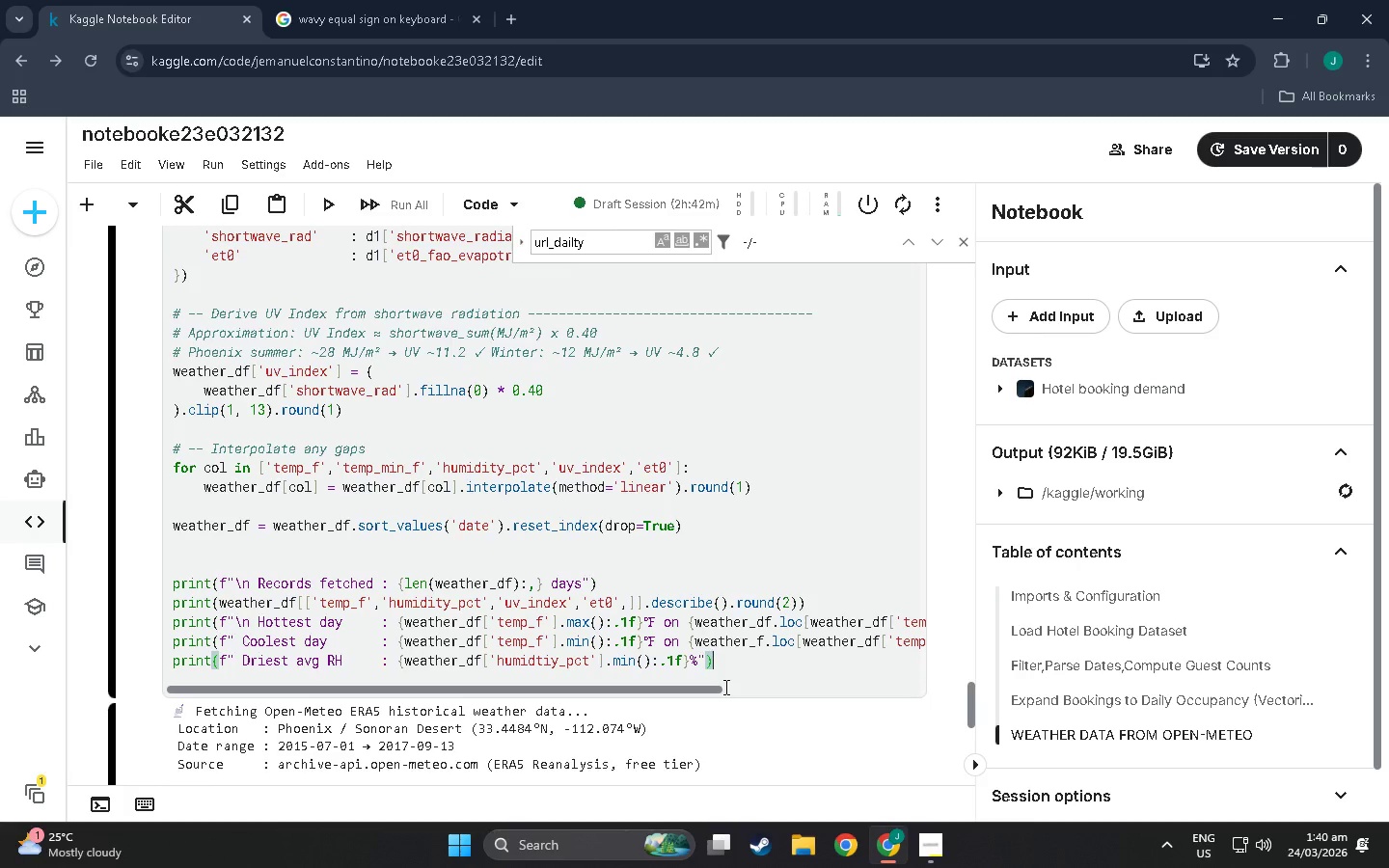 
key(Shift+Enter)
 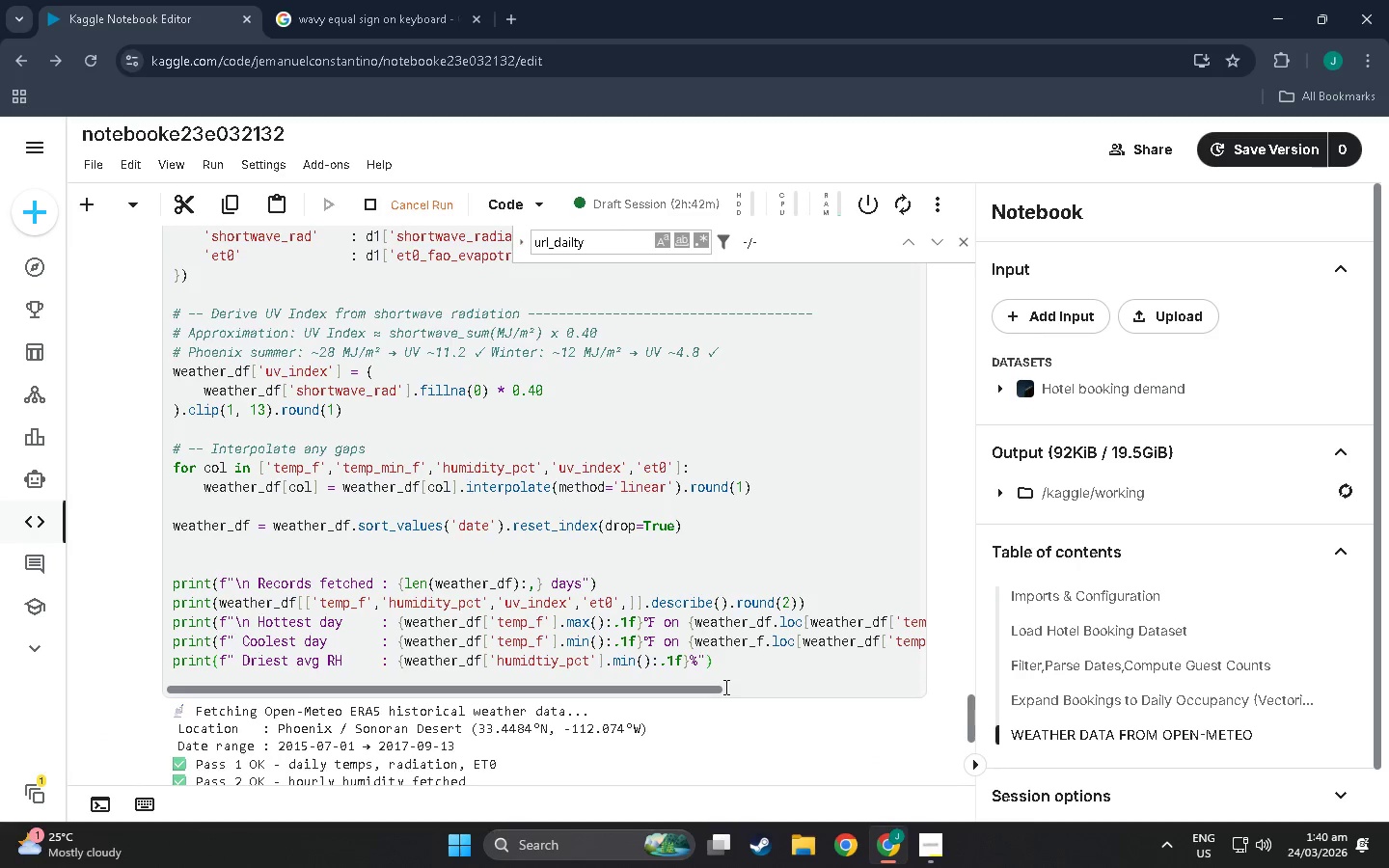 
scroll: coordinate [718, 691], scroll_direction: down, amount: 8.0
 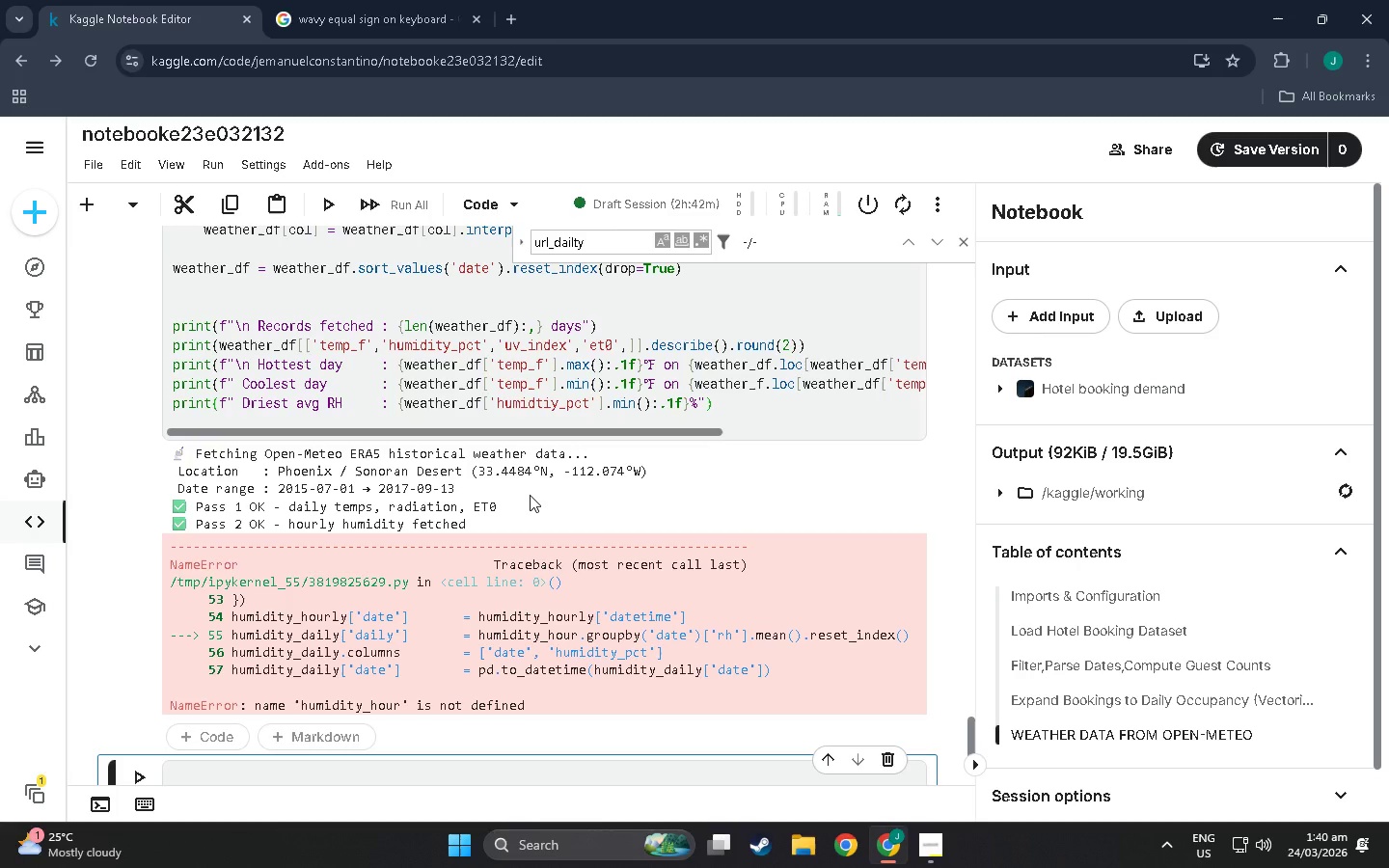 
wait(12.25)
 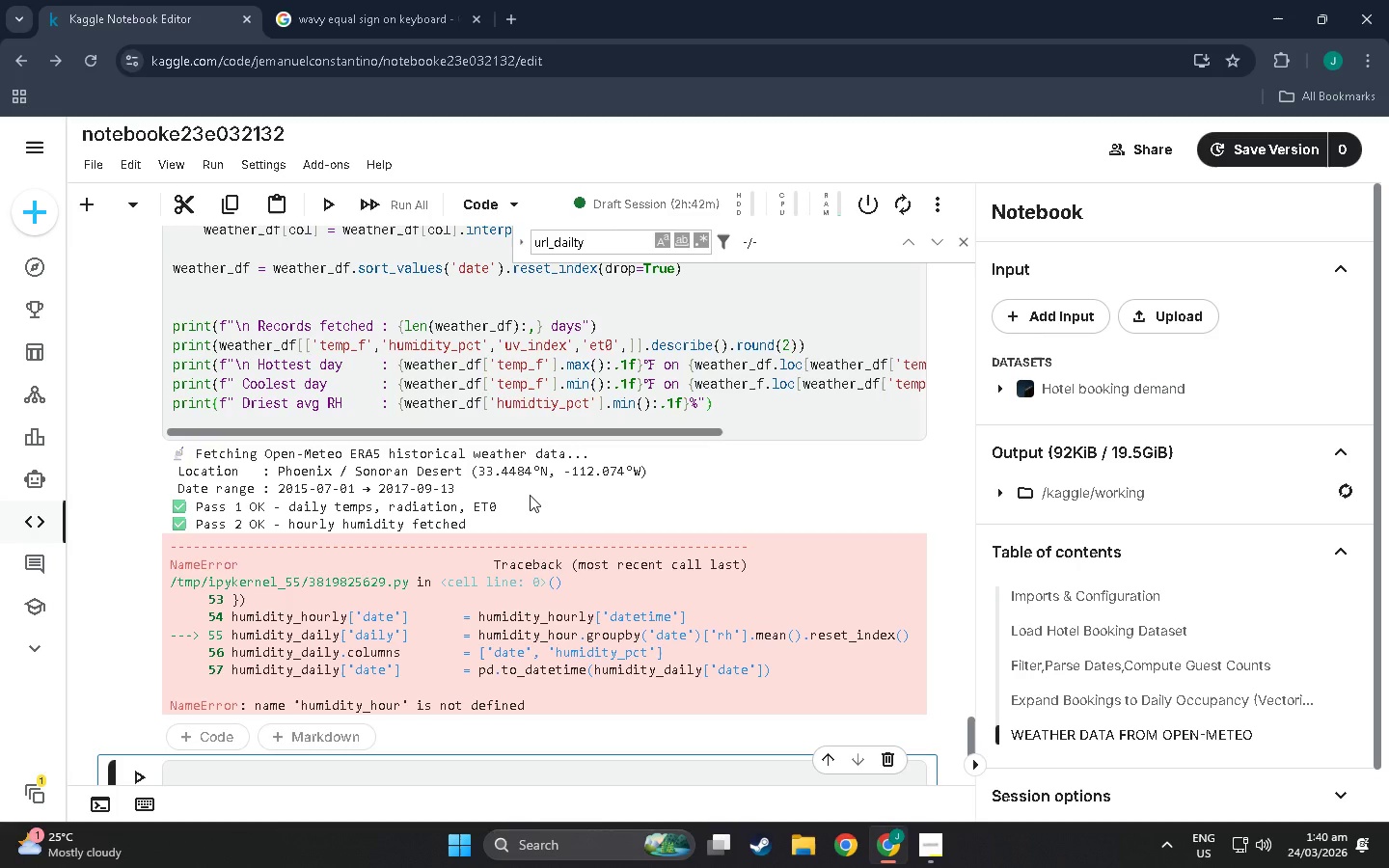 
scroll: coordinate [478, 602], scroll_direction: up, amount: 23.0
 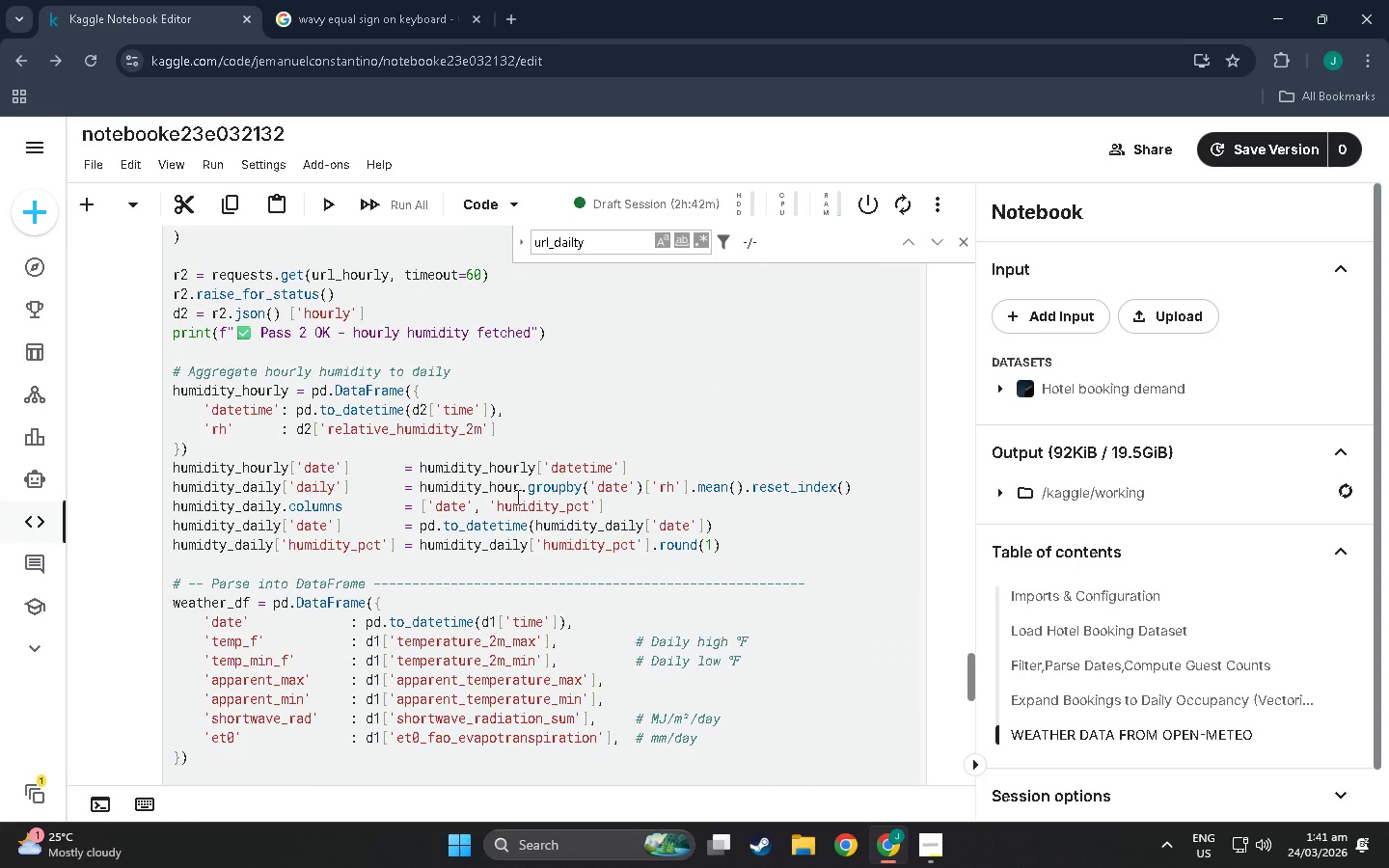 
left_click([516, 488])
 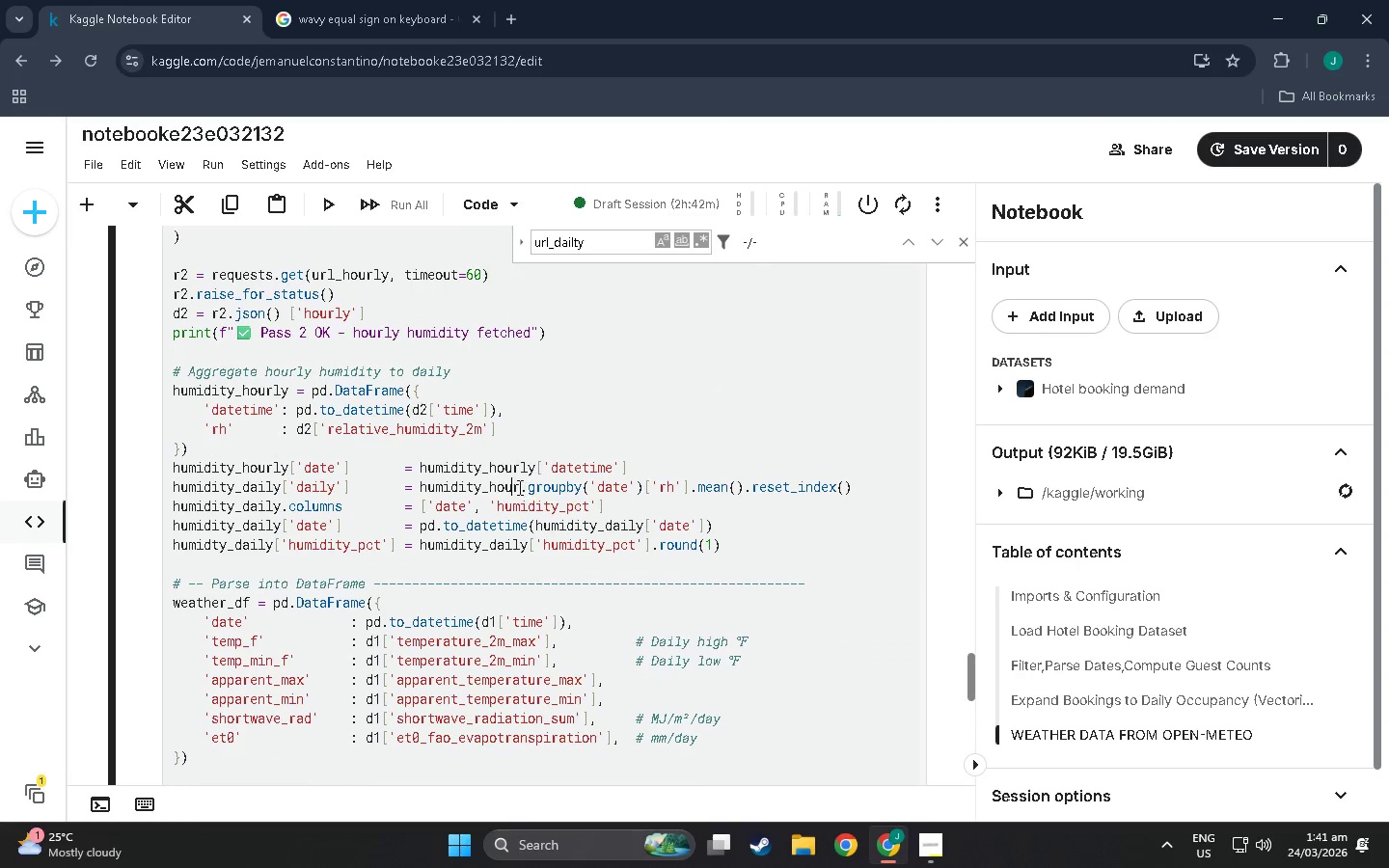 
left_click([518, 487])
 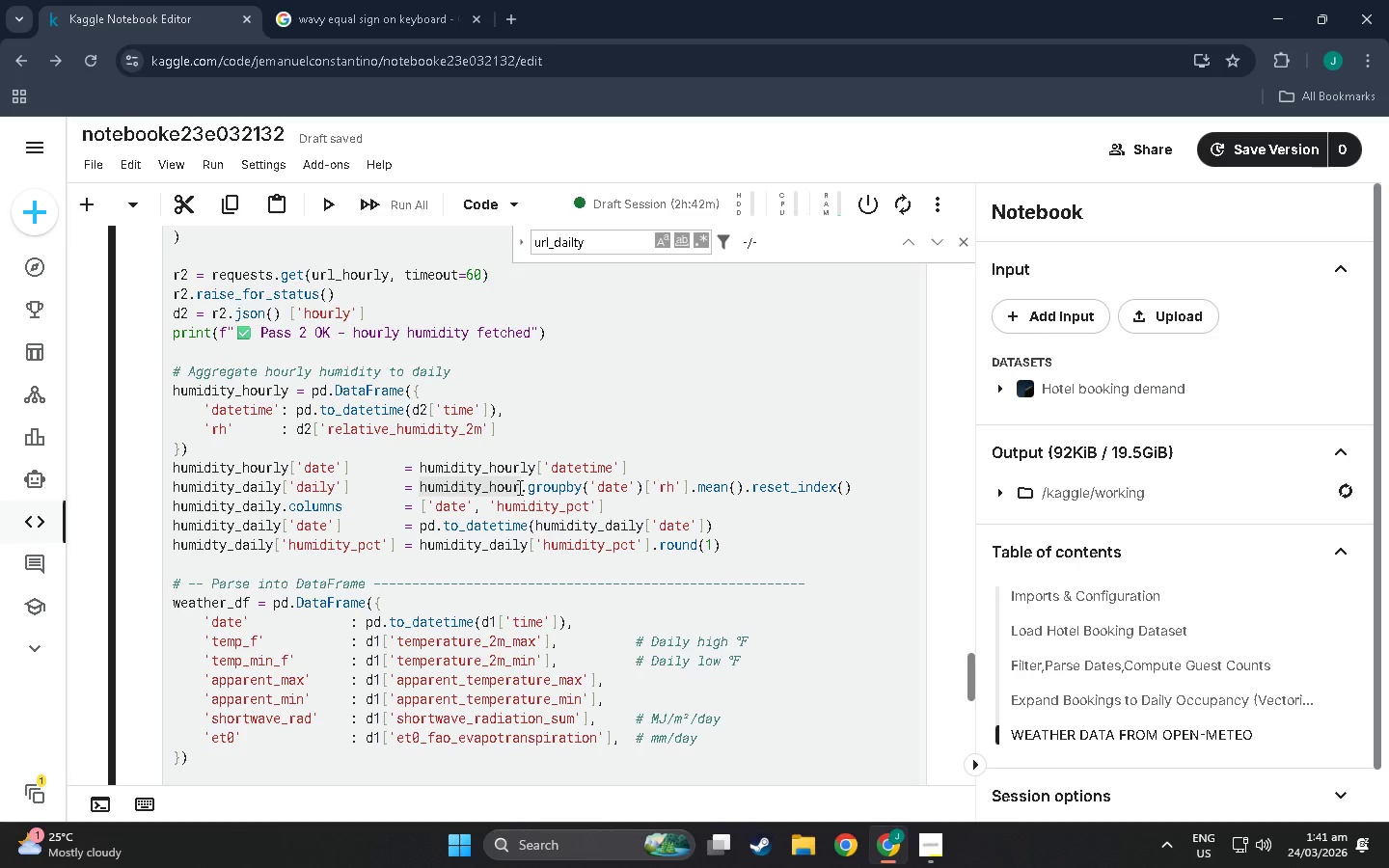 
wait(14.27)
 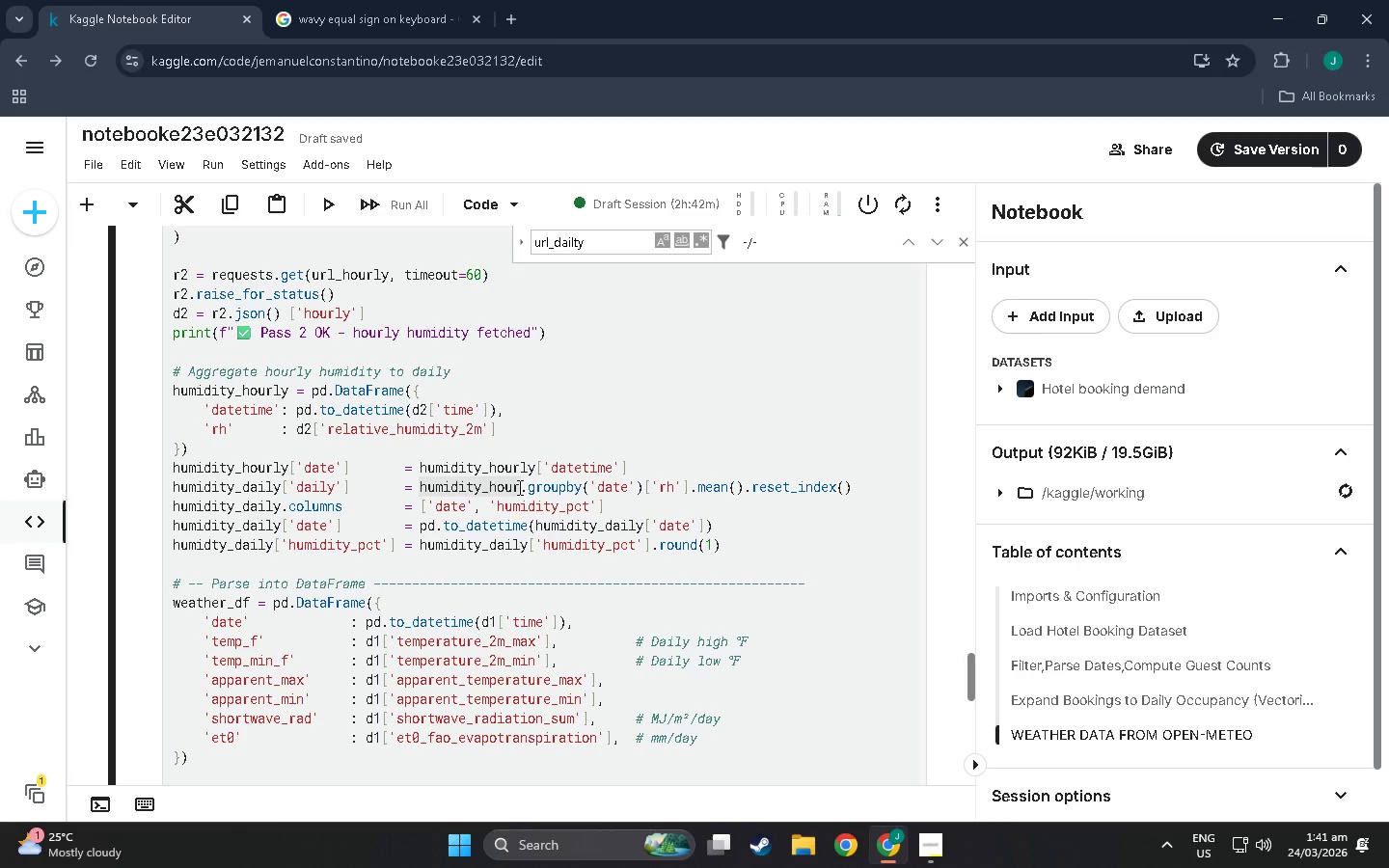 
type(ly)
 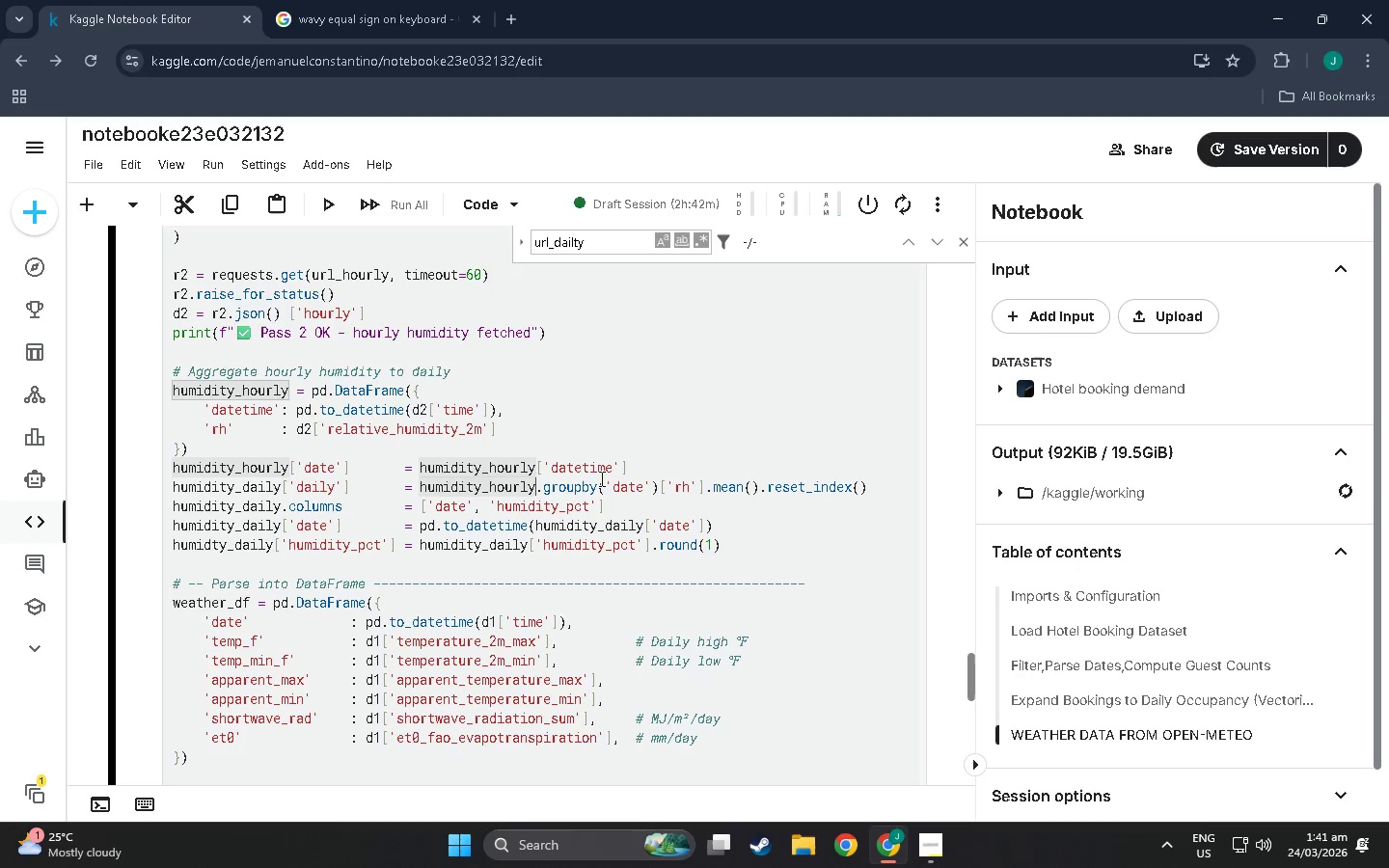 
key(Shift+Enter)
 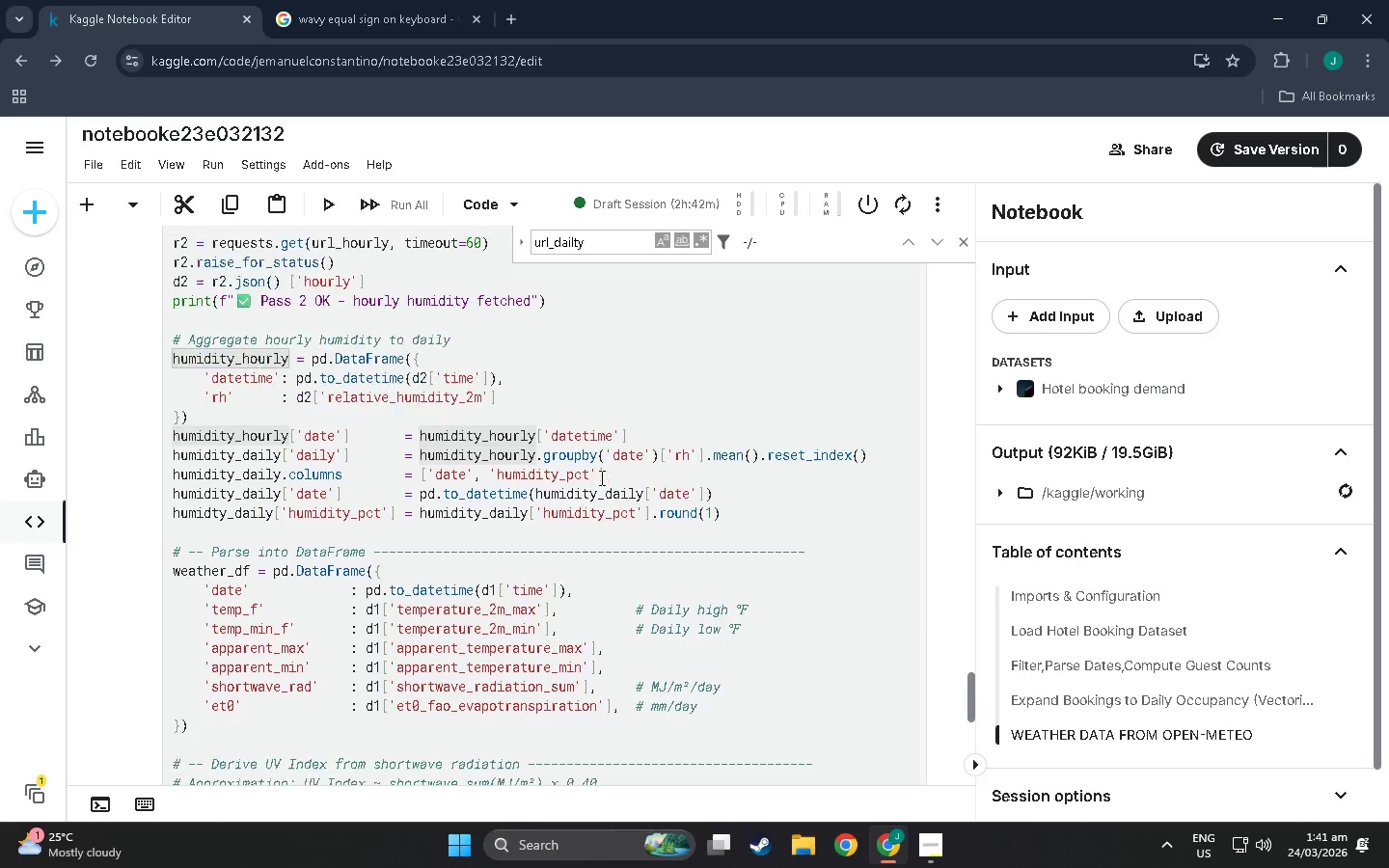 
scroll: coordinate [600, 477], scroll_direction: down, amount: 18.0
 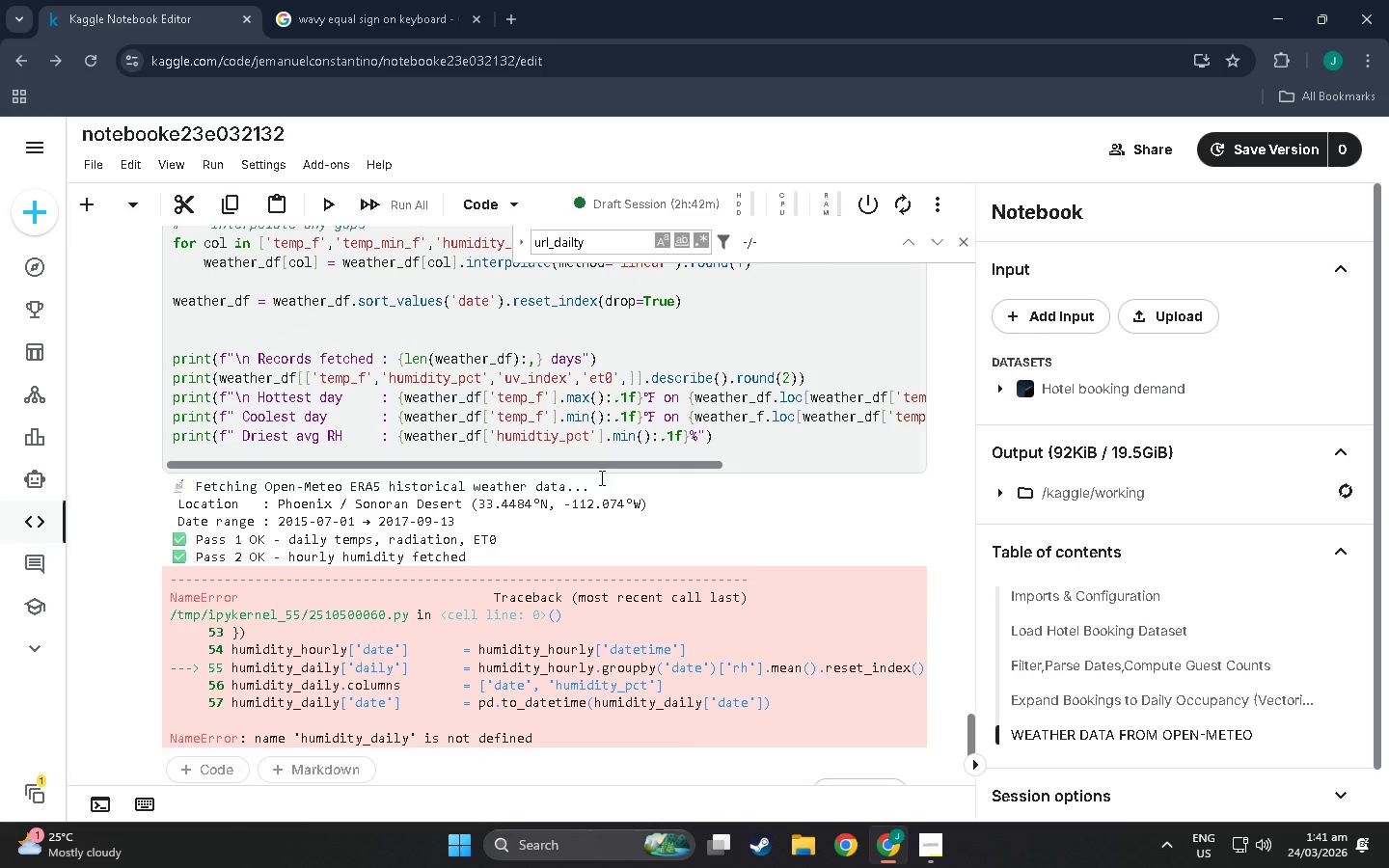 
wait(9.05)
 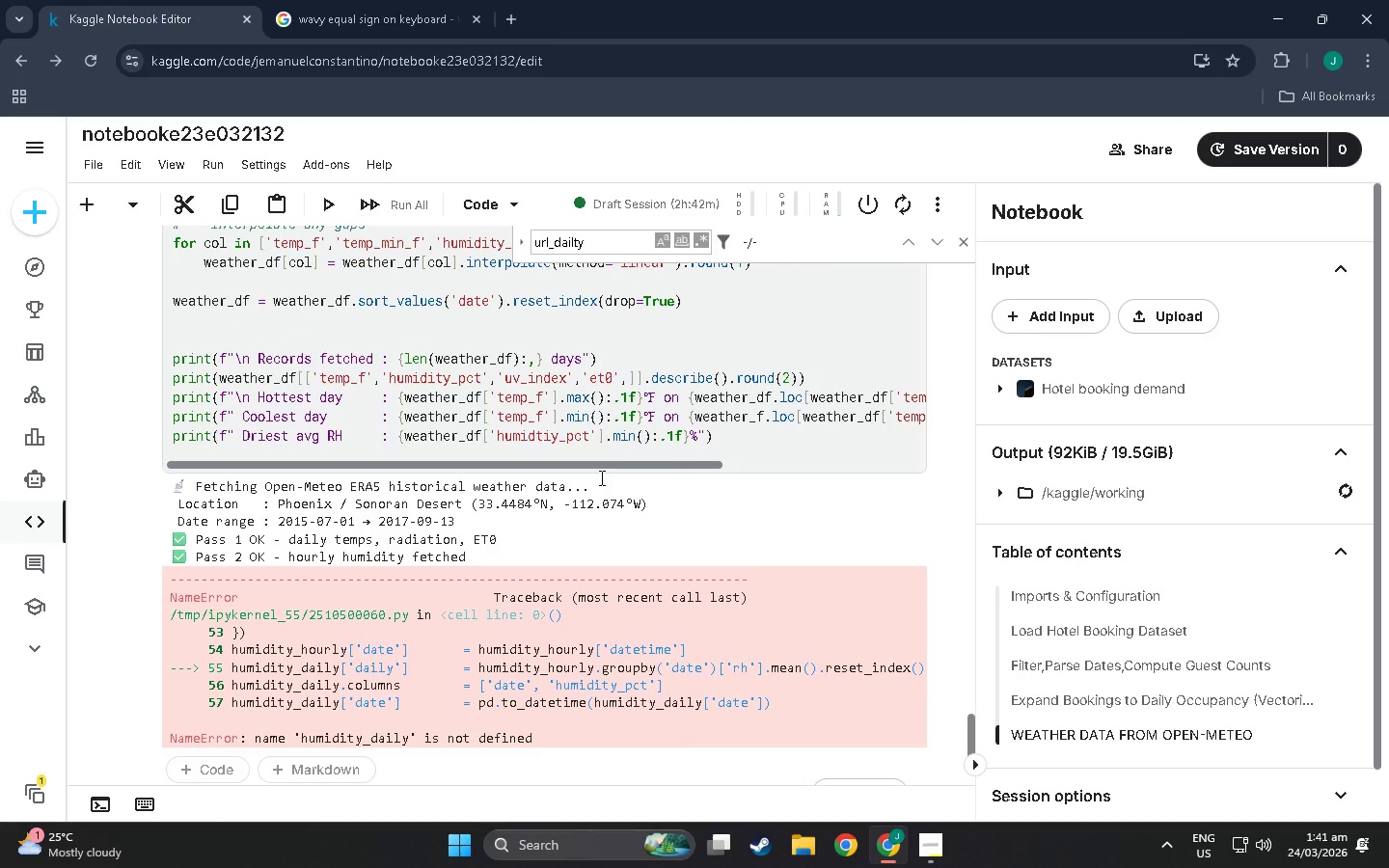 
scroll: coordinate [496, 591], scroll_direction: down, amount: 4.0
 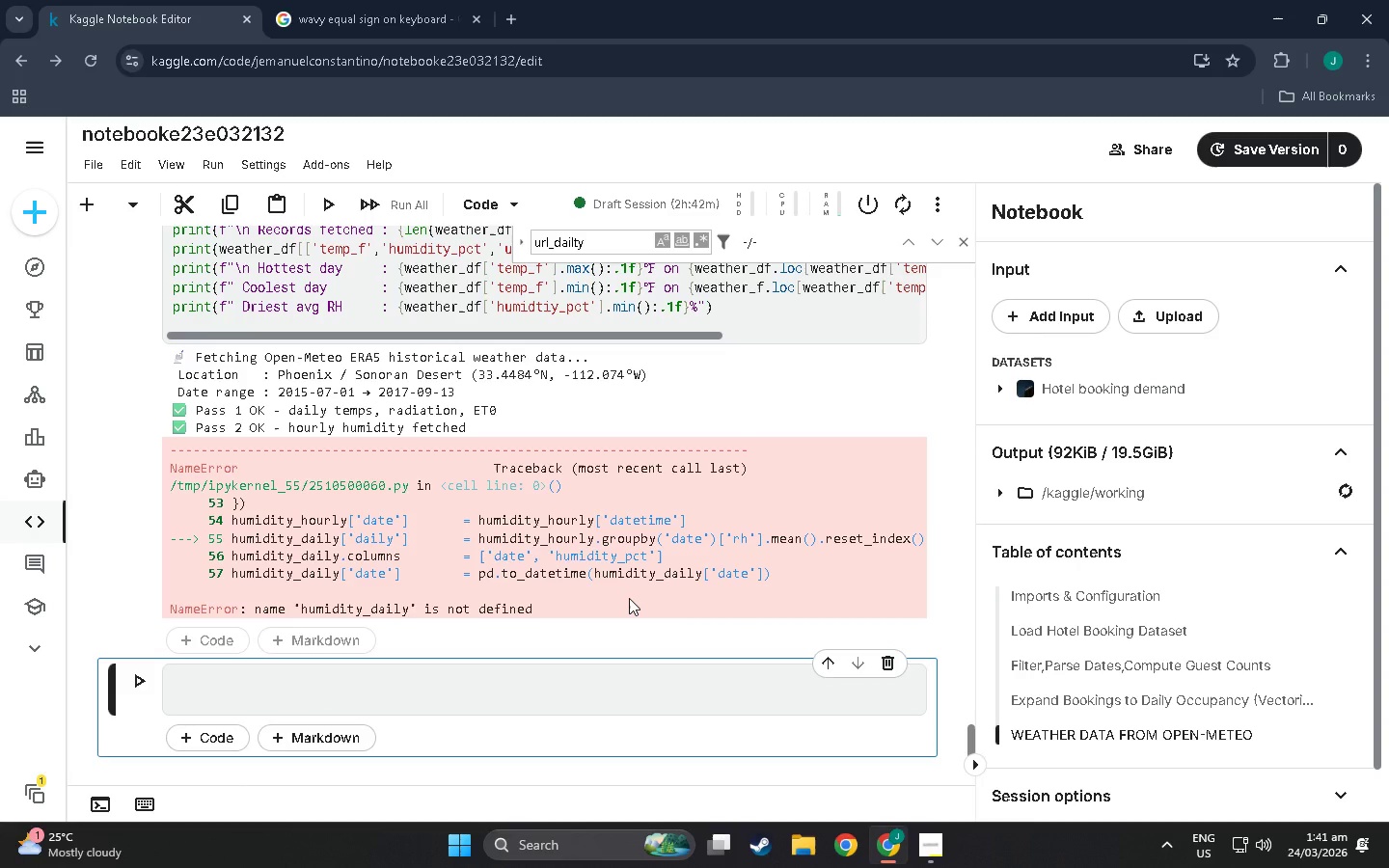 
scroll: coordinate [629, 598], scroll_direction: up, amount: 3.0
 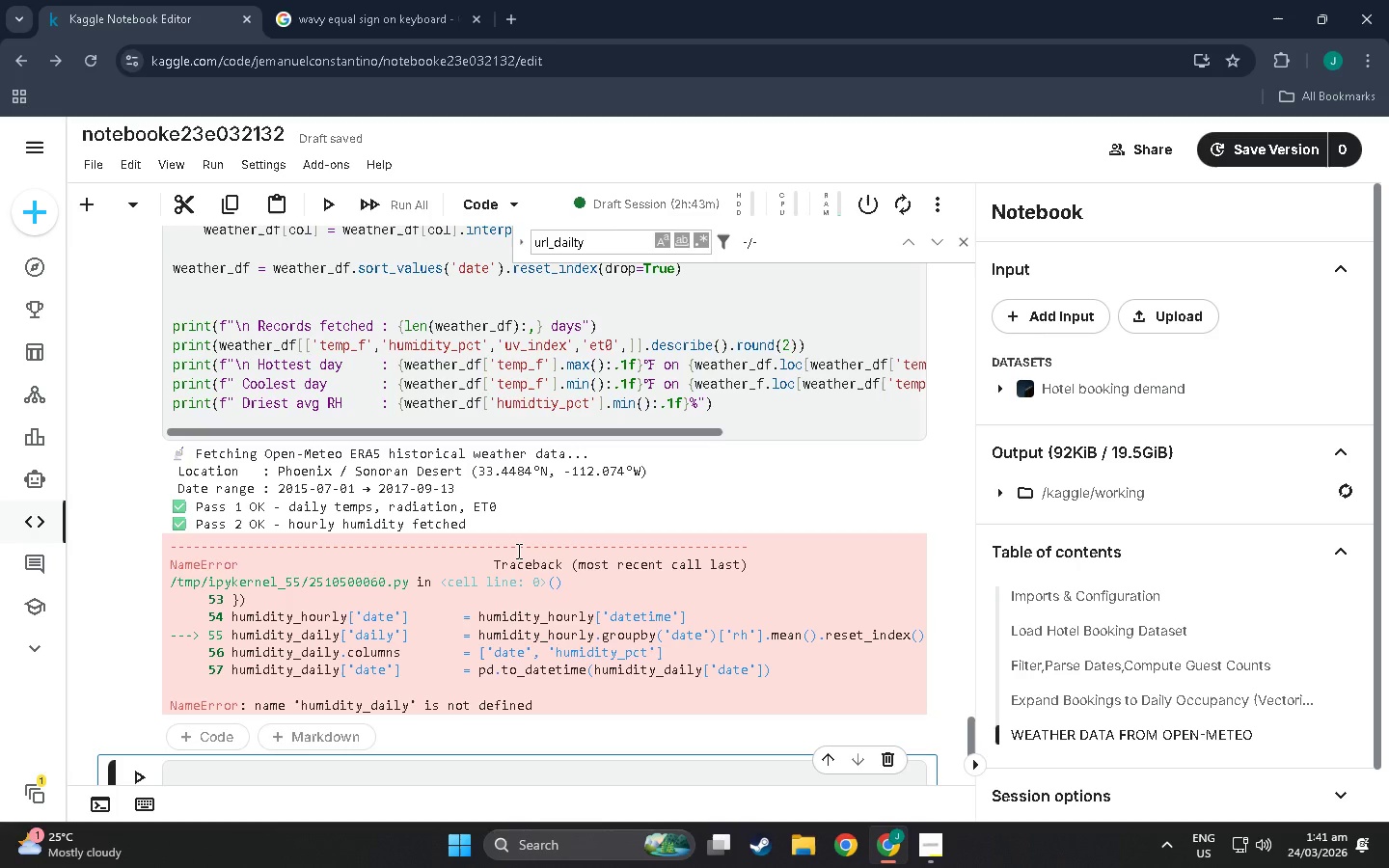 
wait(24.13)
 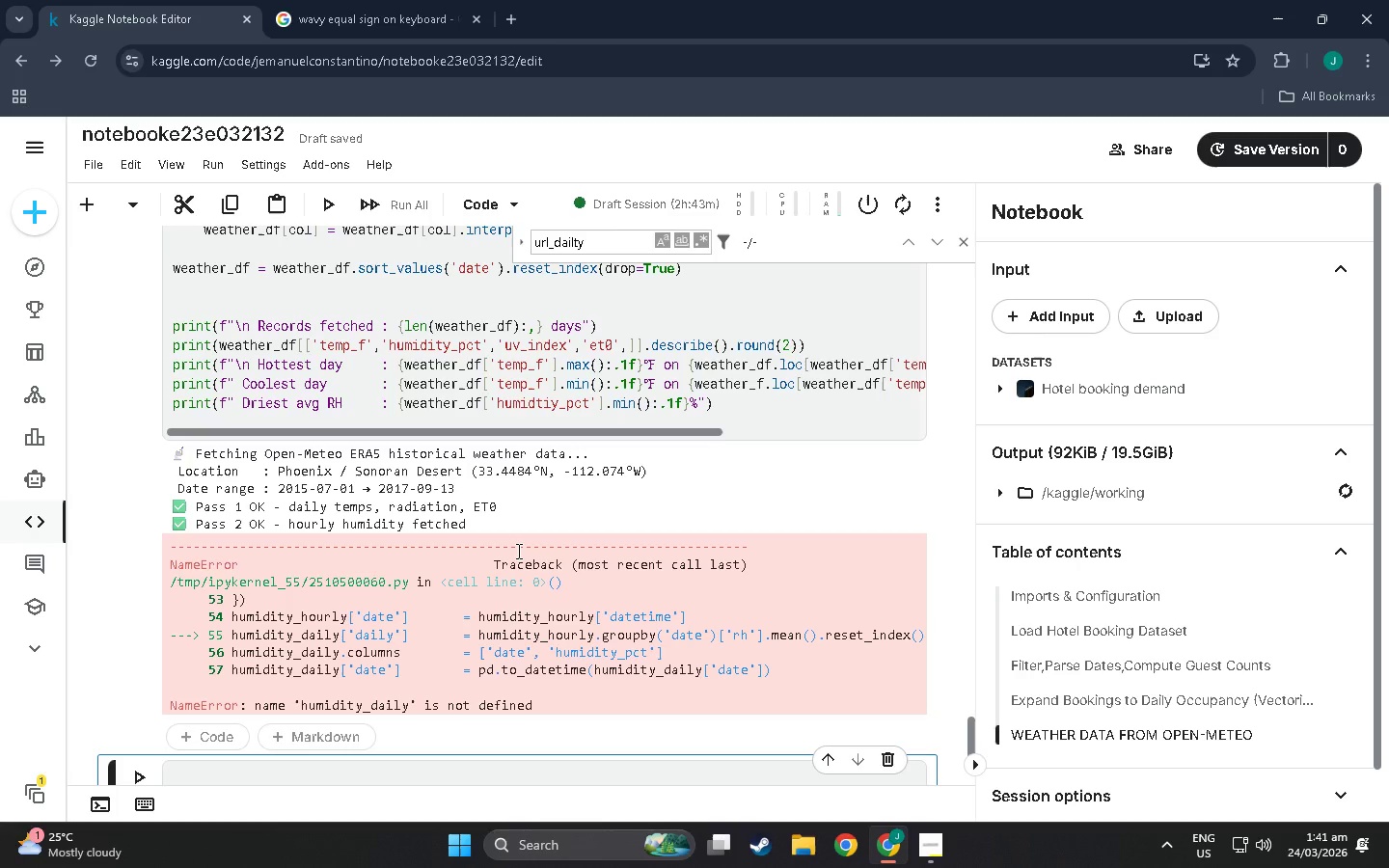 
scroll: coordinate [256, 545], scroll_direction: up, amount: 23.0
 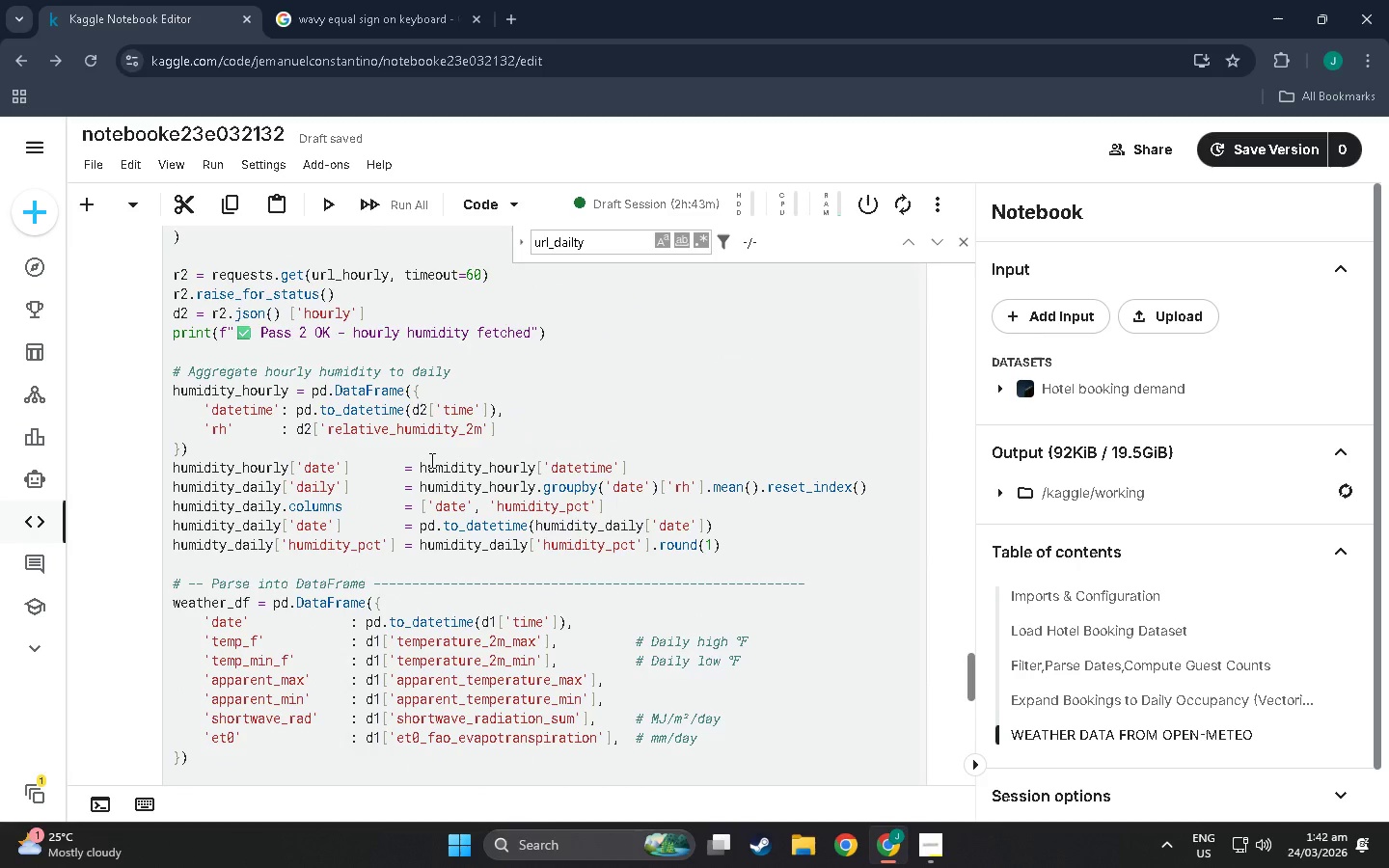 
wait(6.62)
 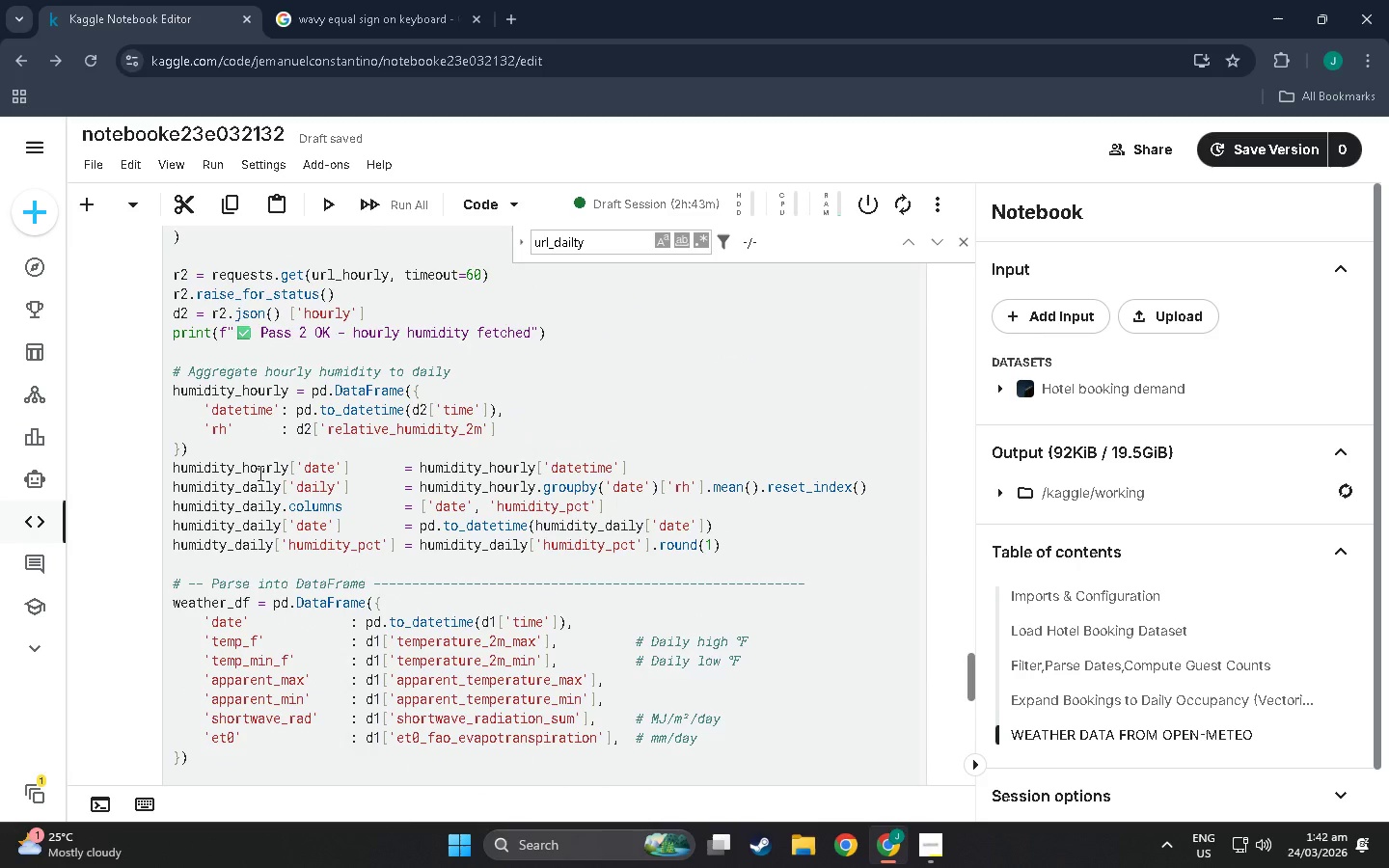 
left_click([266, 505])
 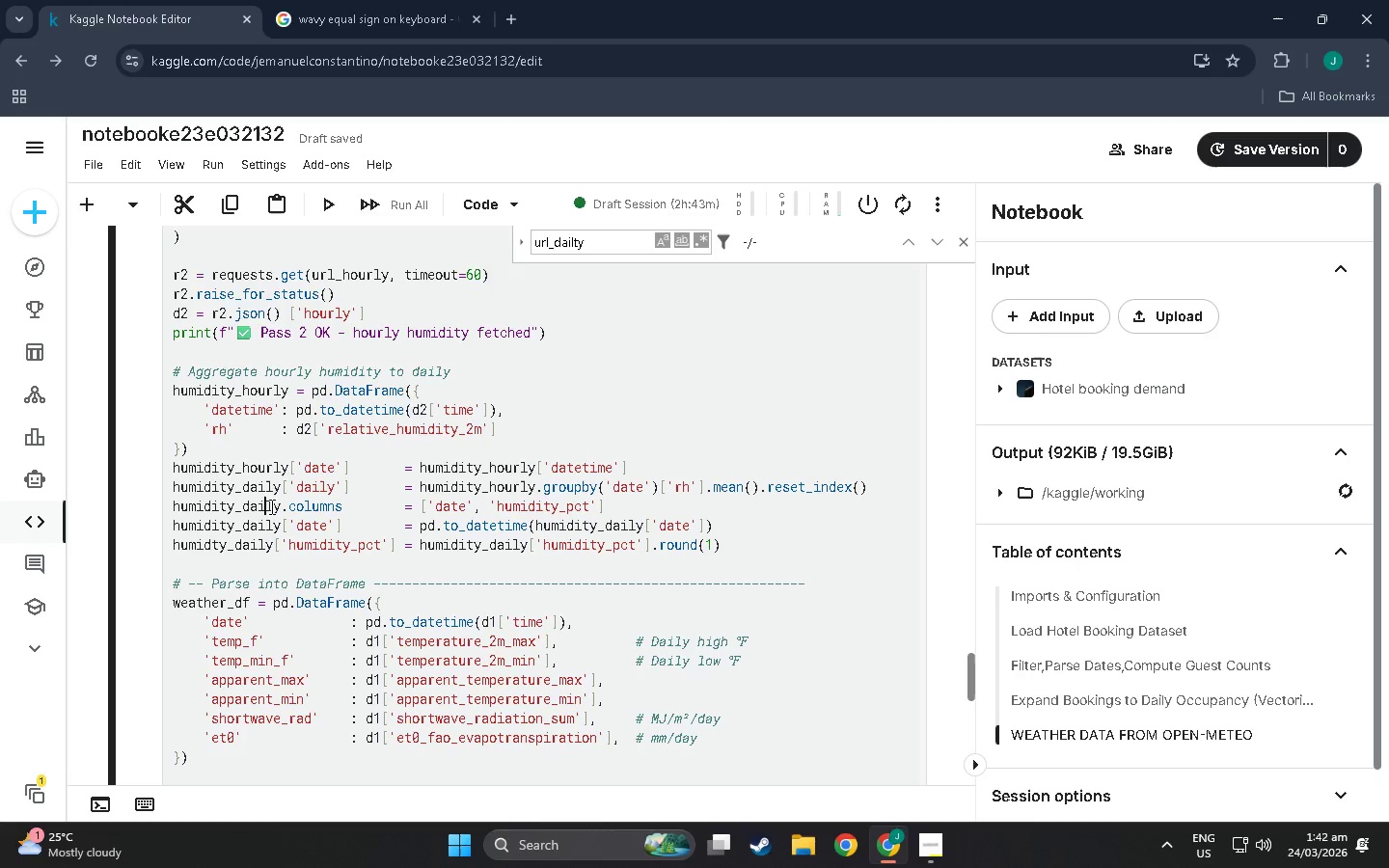 
left_click([270, 506])
 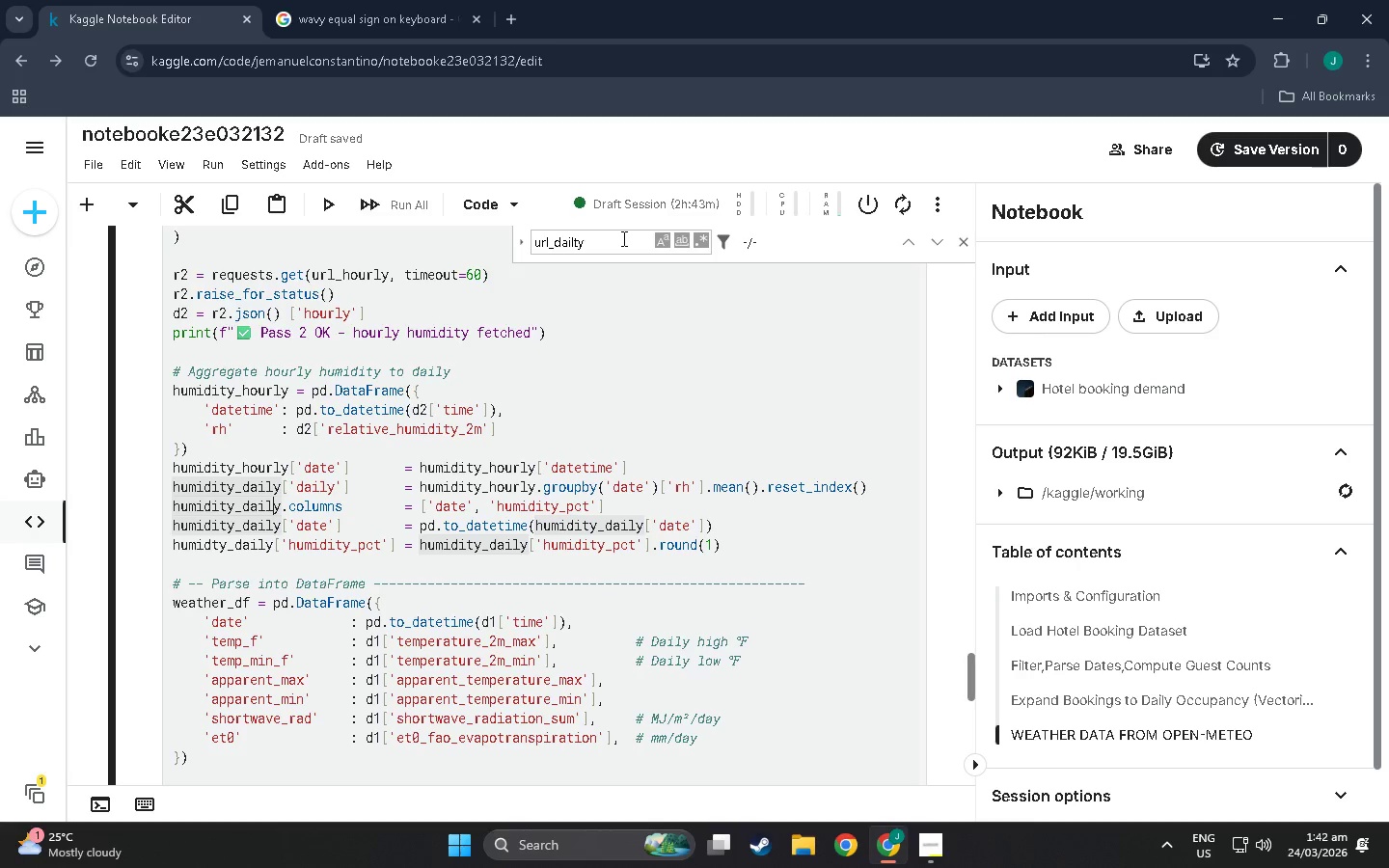 
left_click_drag(start_coordinate=[622, 238], to_coordinate=[453, 239])
 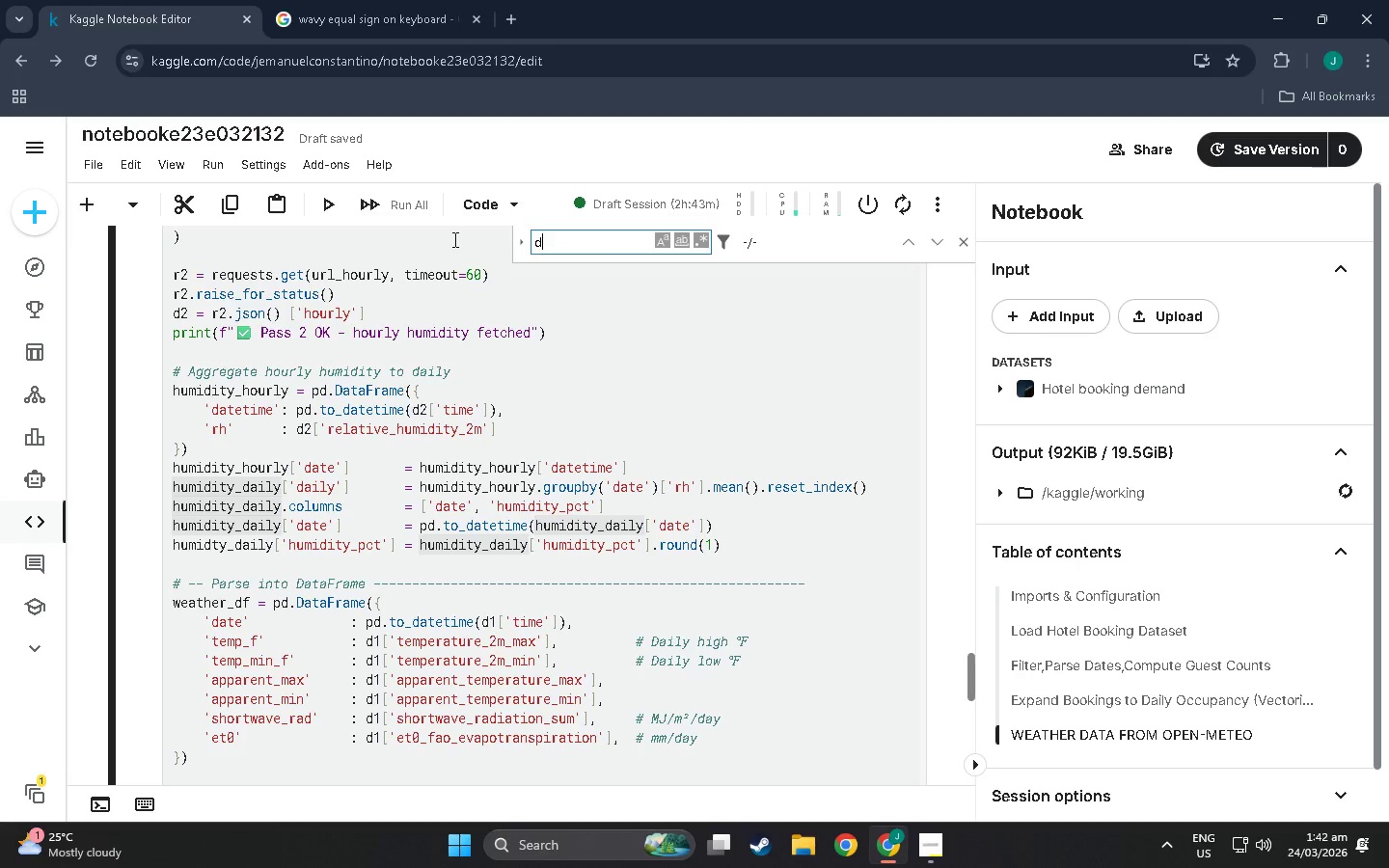 
type(daily)
 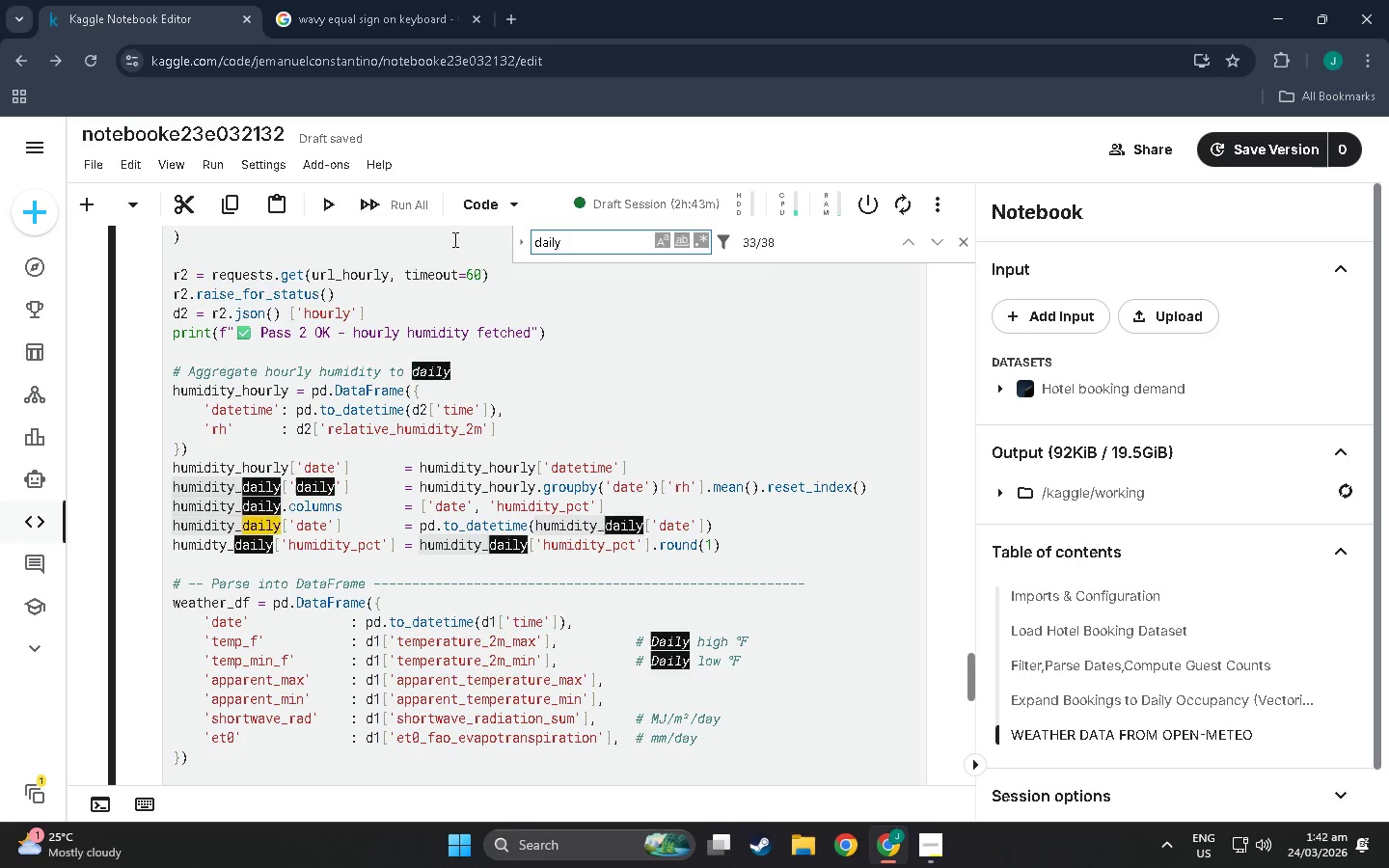 
key(Enter)
 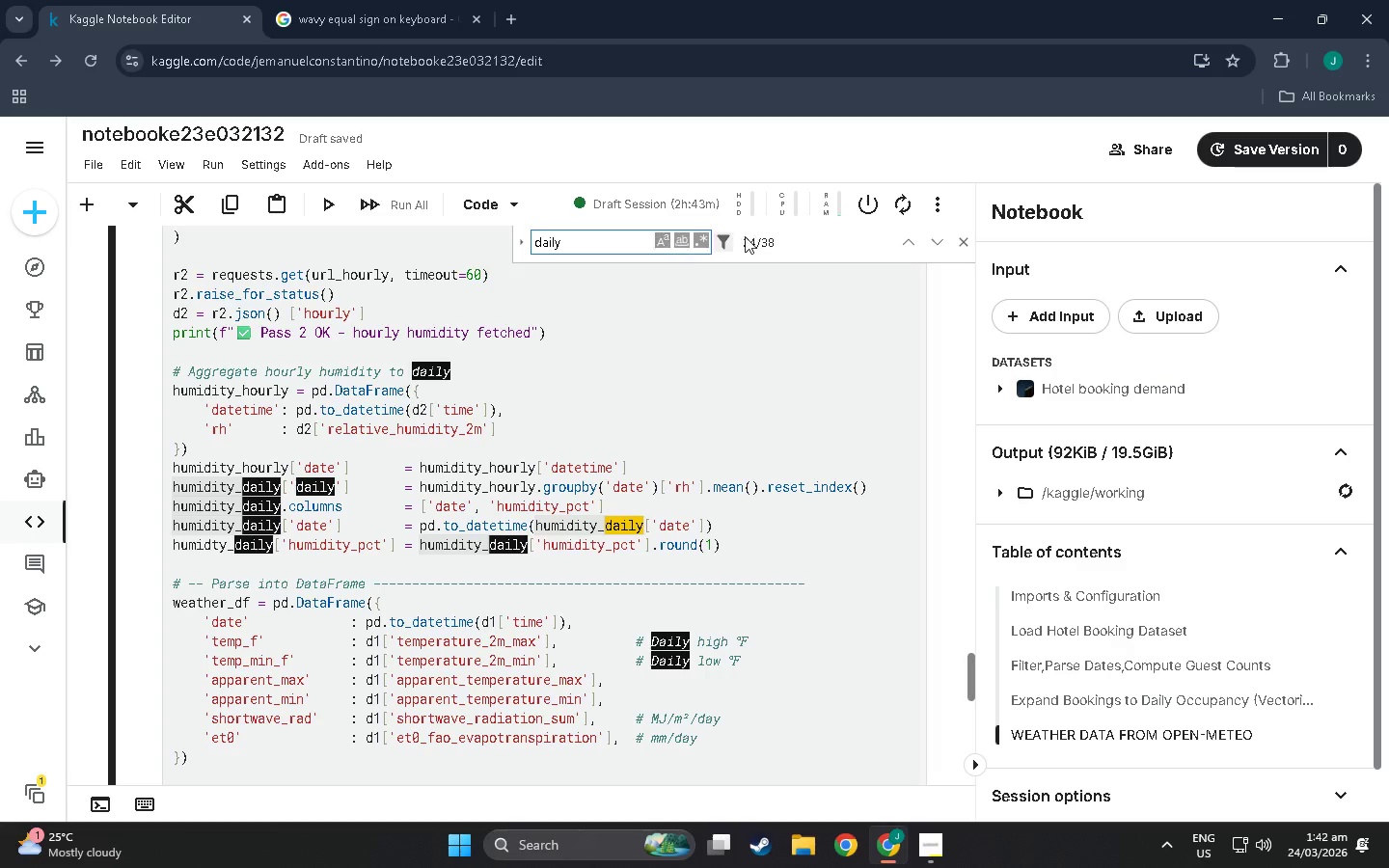 
wait(7.58)
 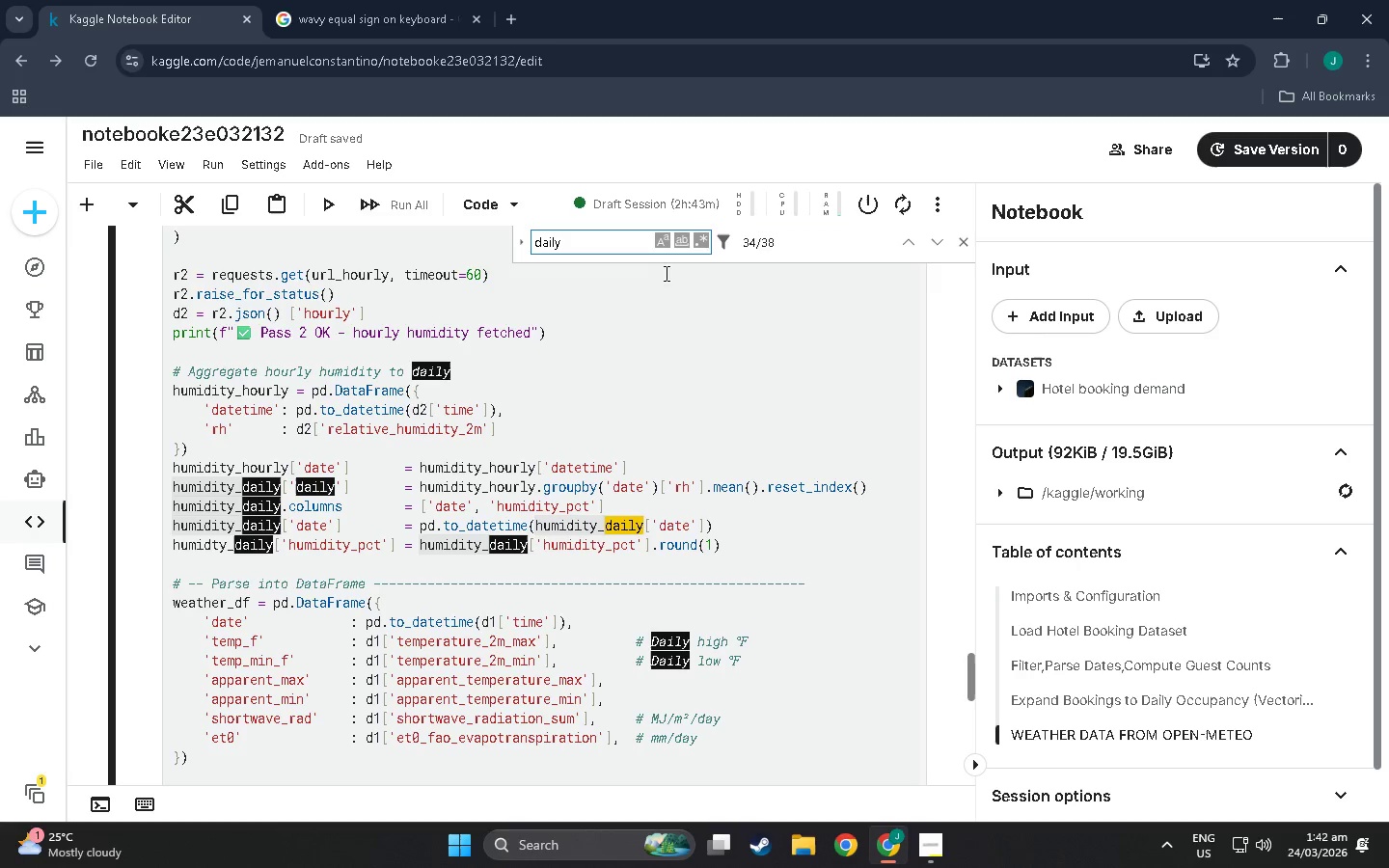 
double_click([904, 237])
 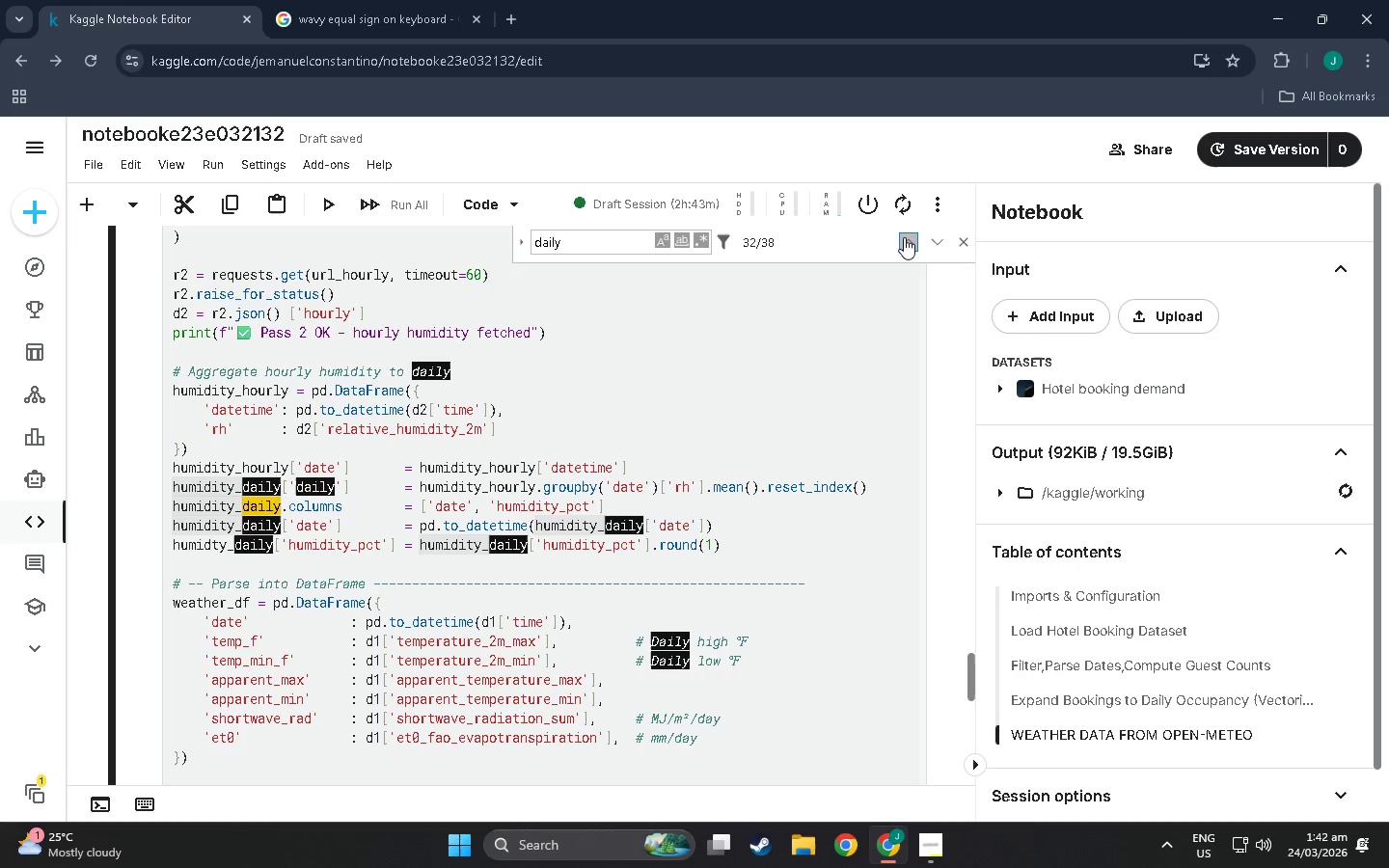 
triple_click([904, 237])
 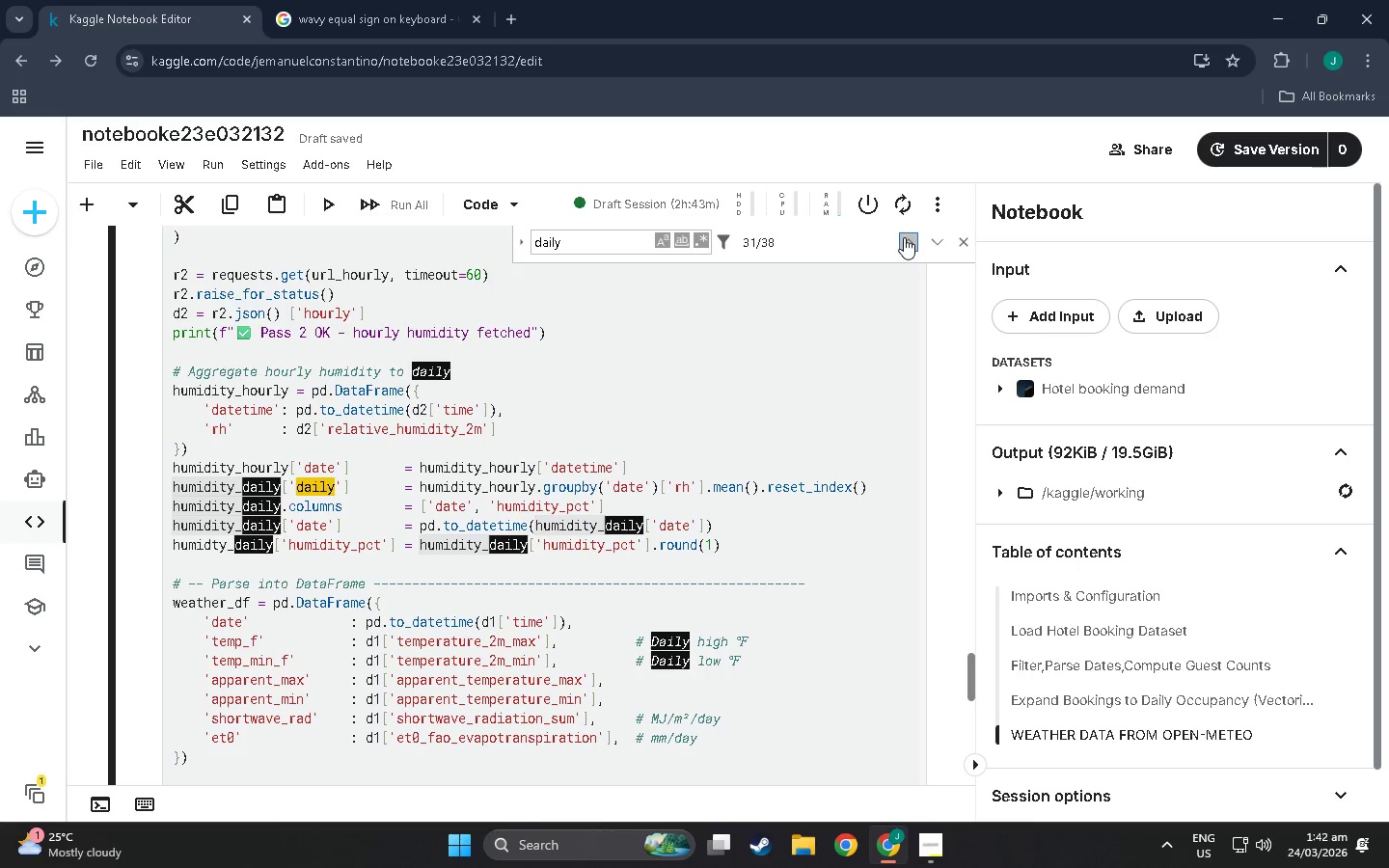 
triple_click([904, 237])
 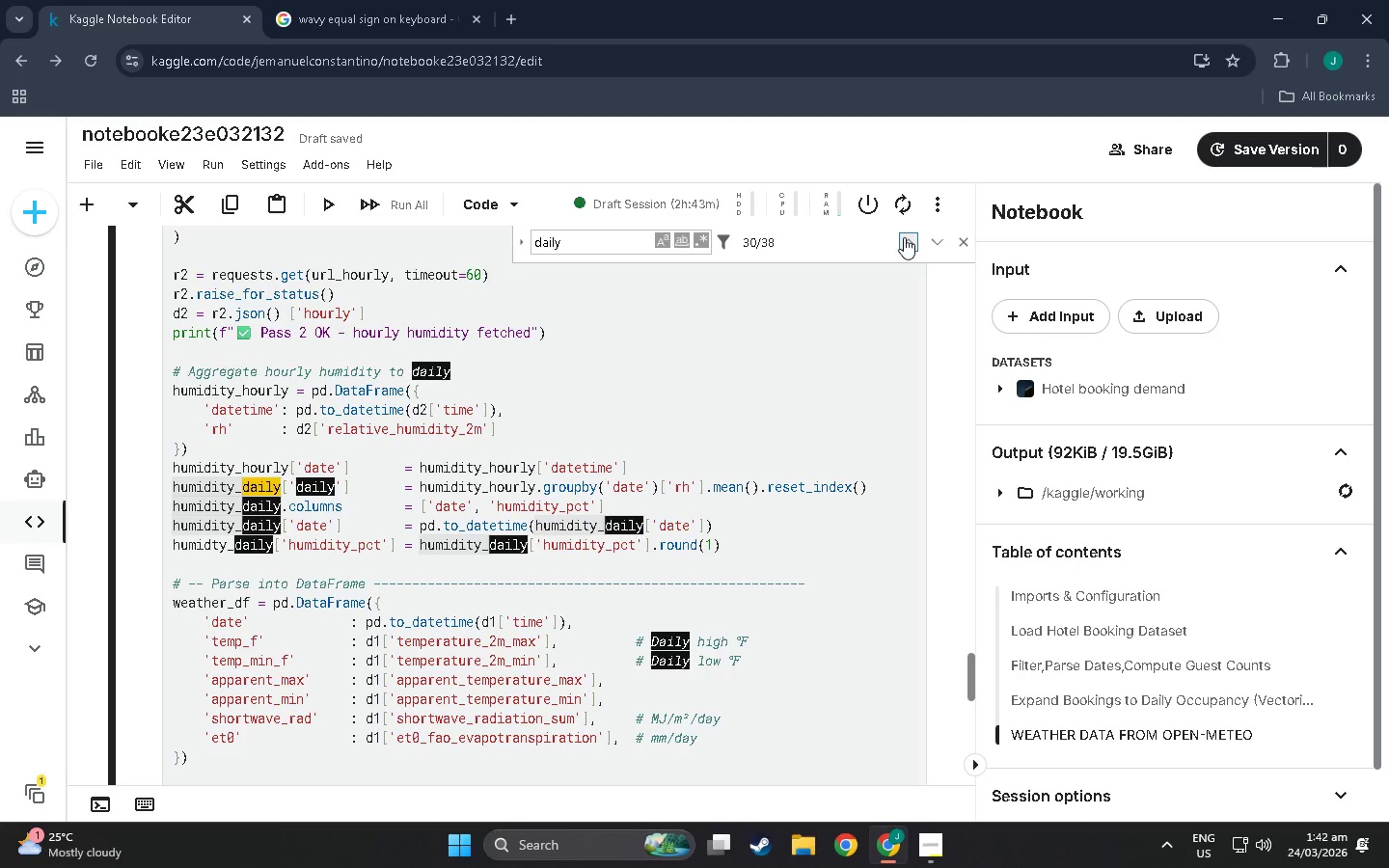 
triple_click([904, 237])
 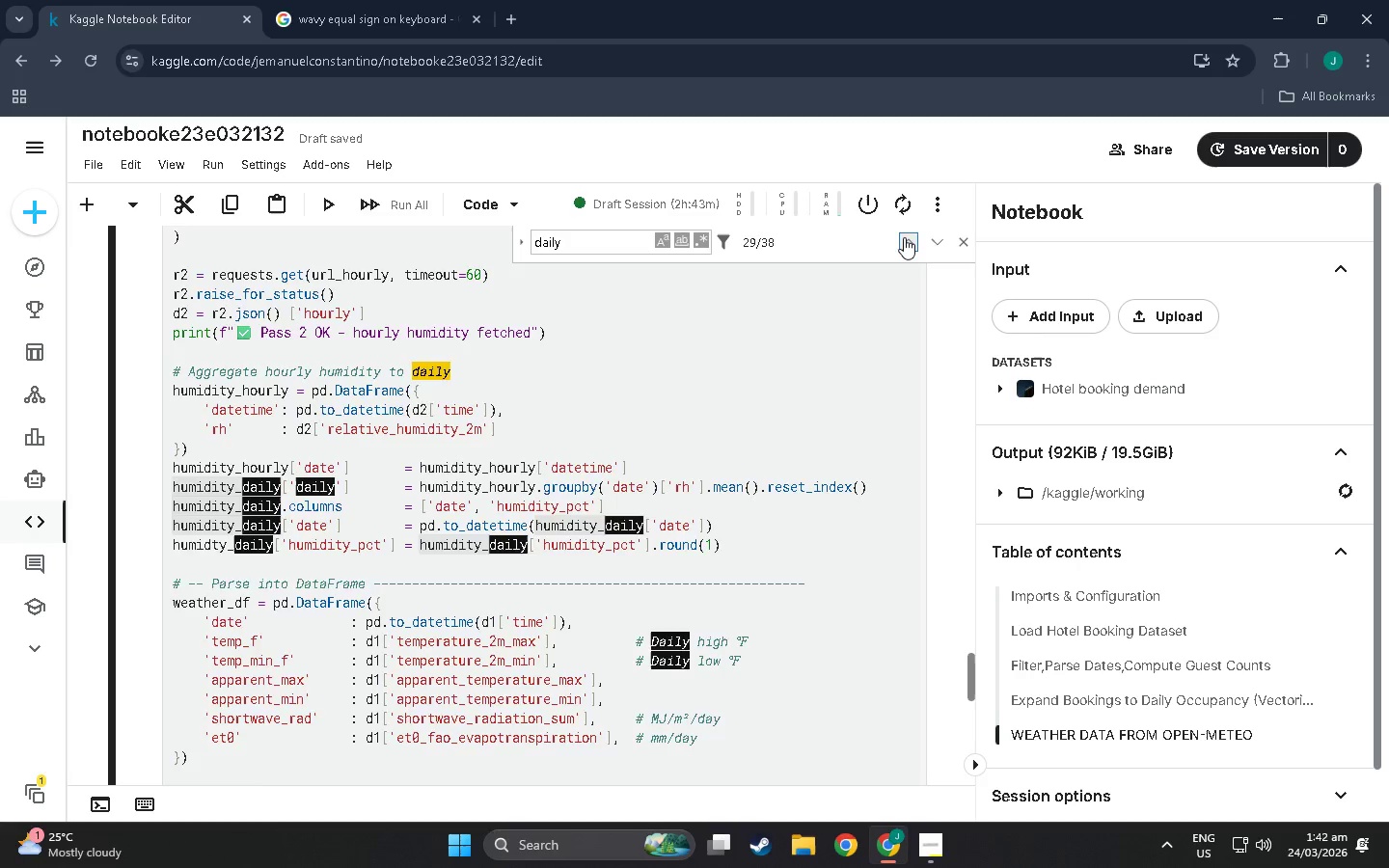 
left_click([904, 237])
 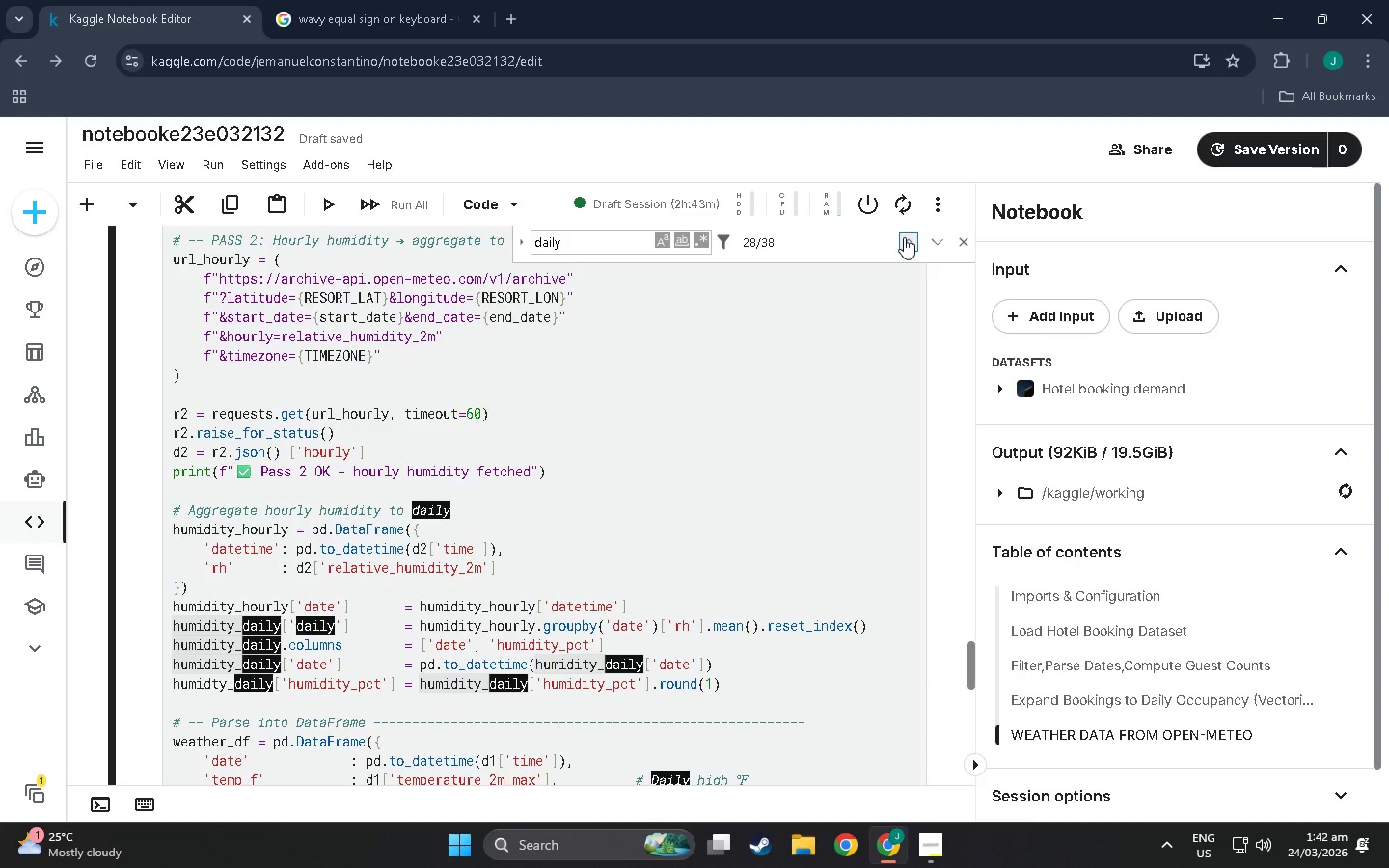 
left_click([904, 237])
 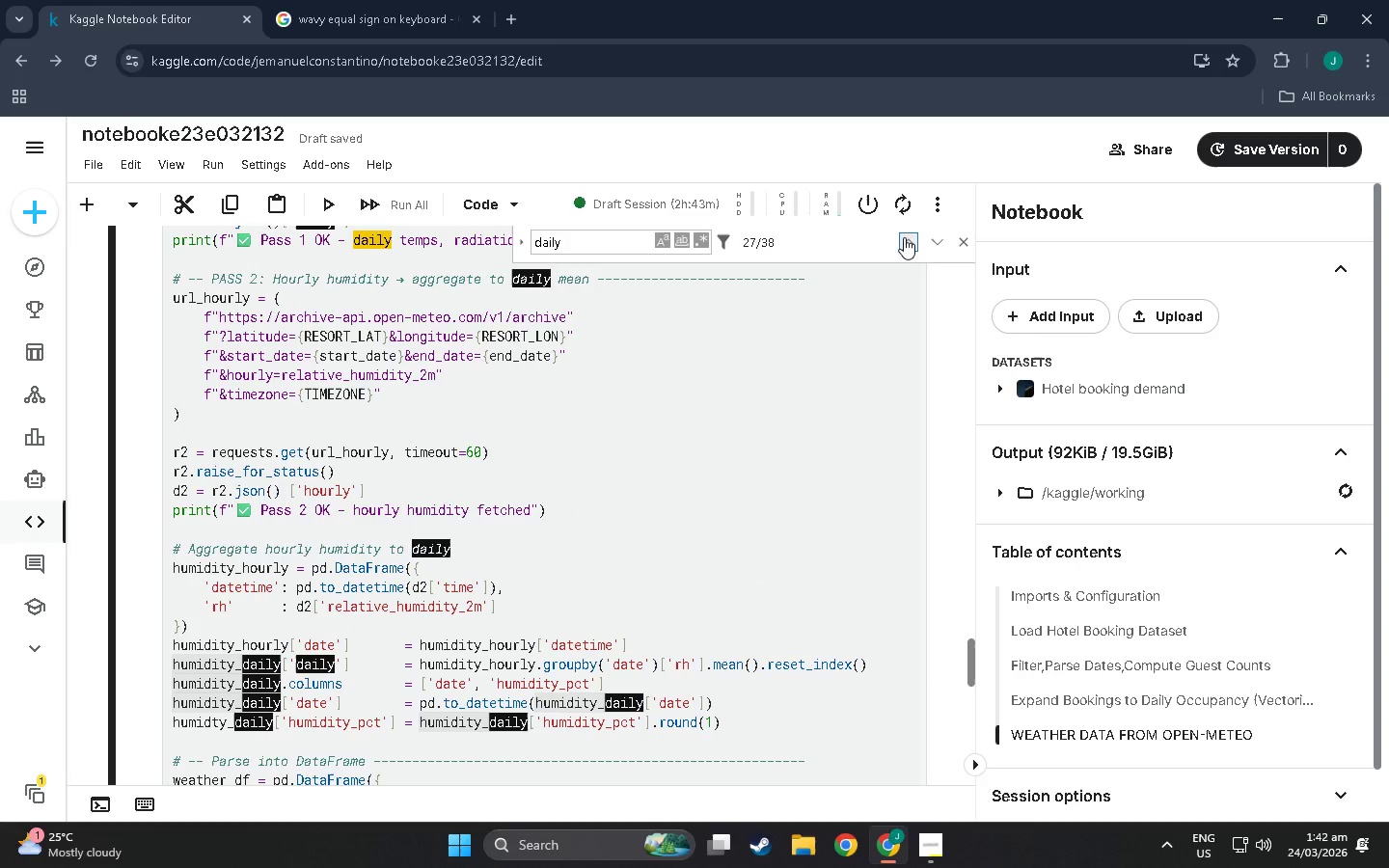 
left_click([904, 237])
 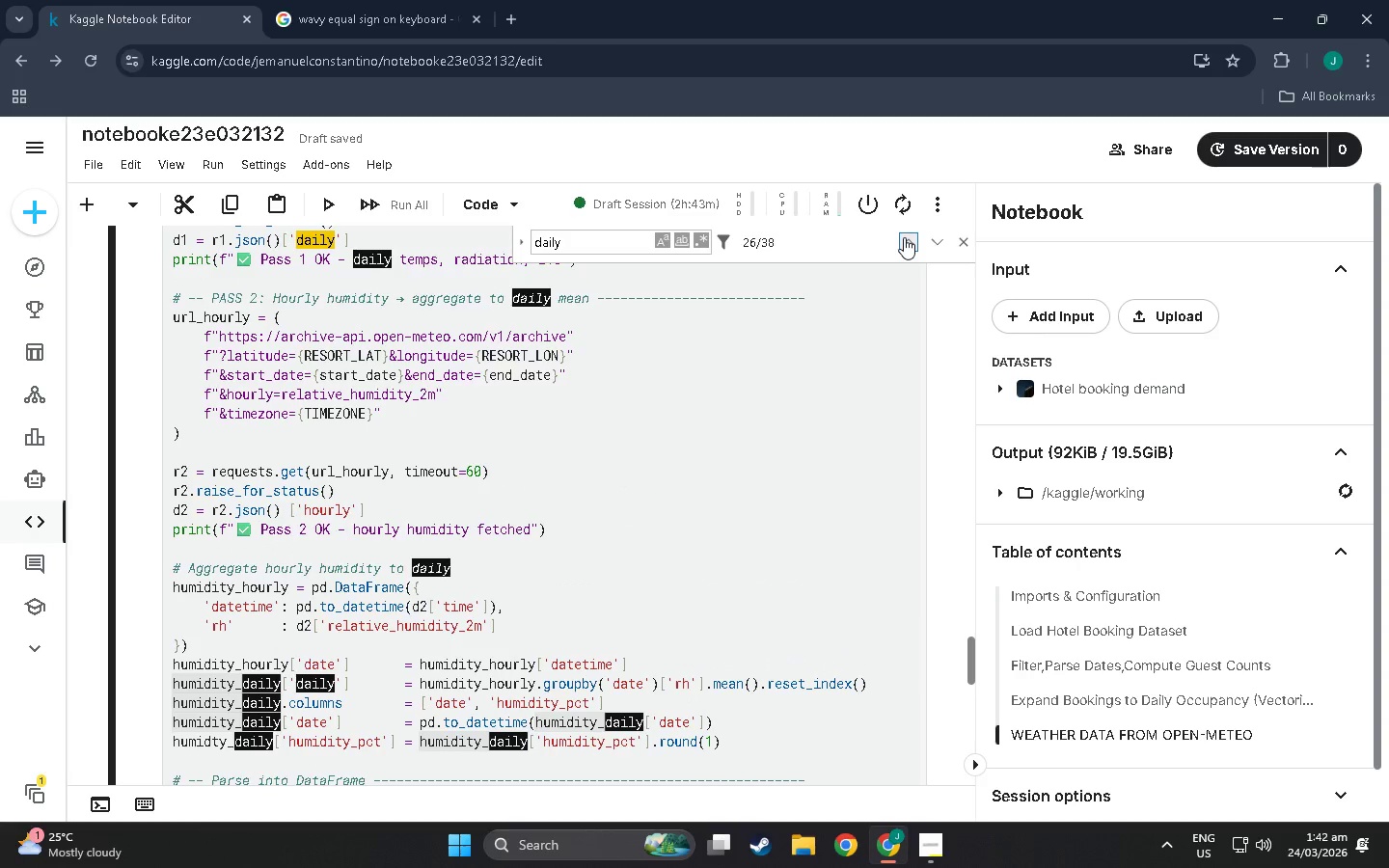 
left_click([904, 237])
 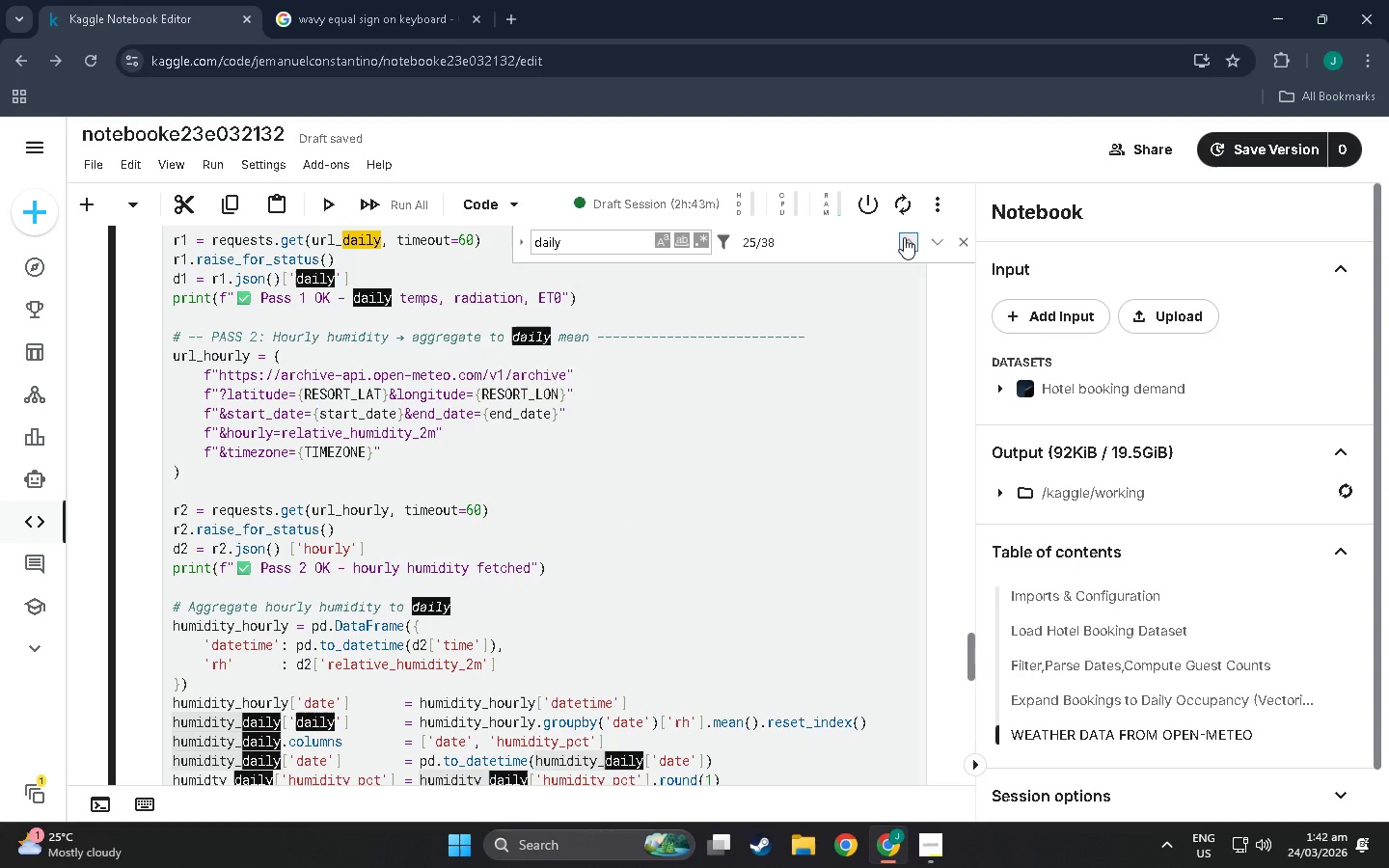 
left_click([904, 237])
 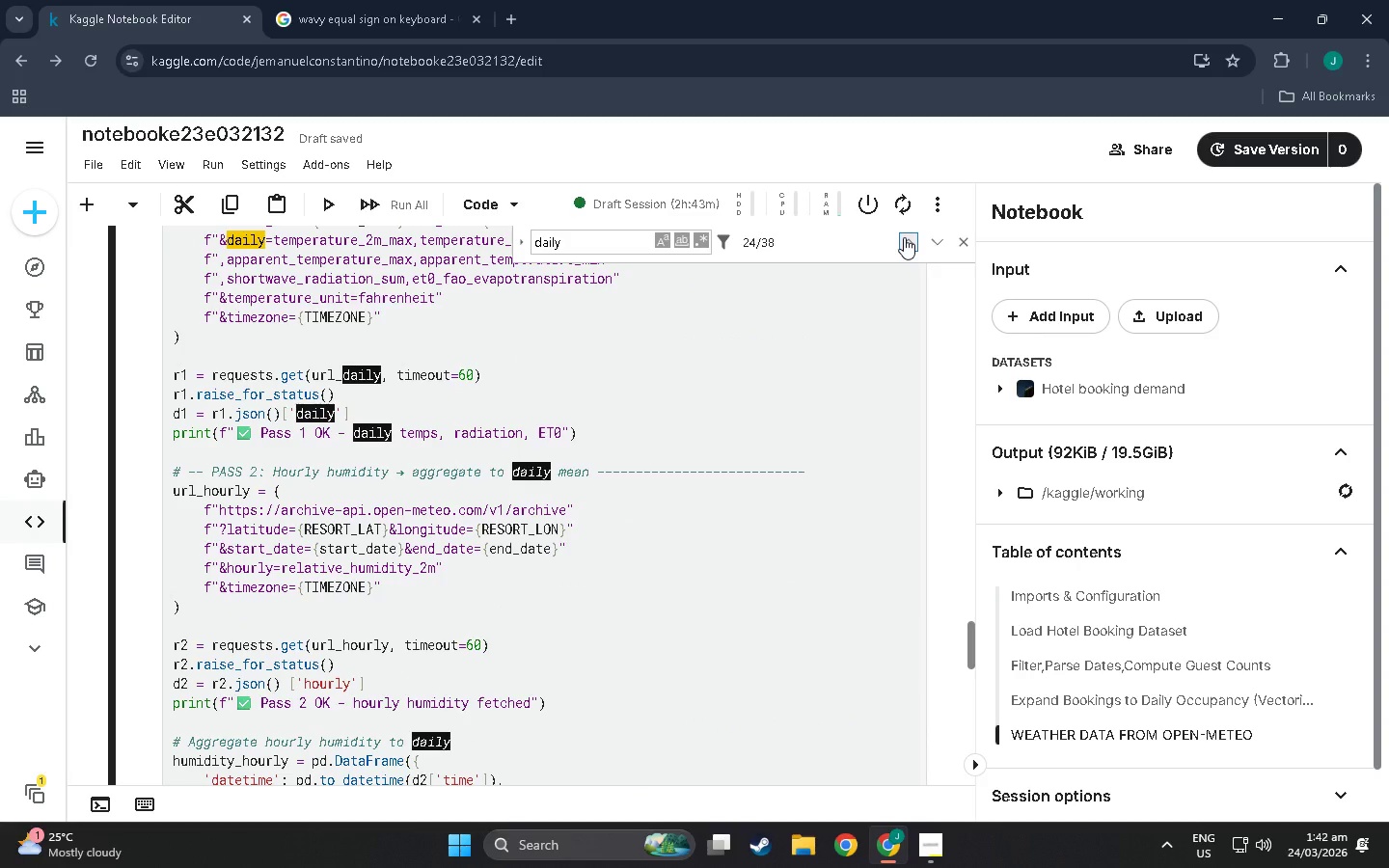 
left_click([904, 237])
 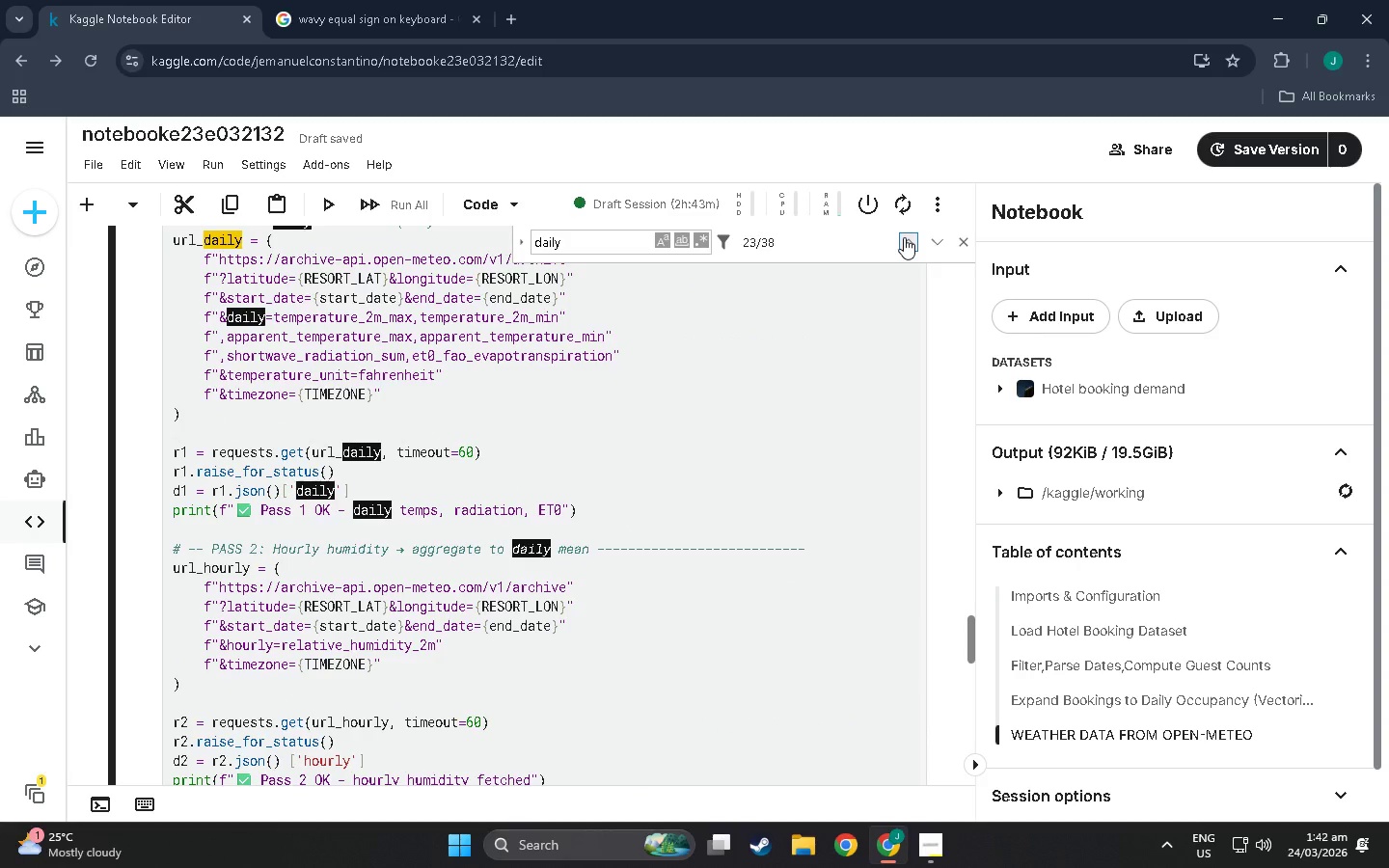 
left_click([904, 237])
 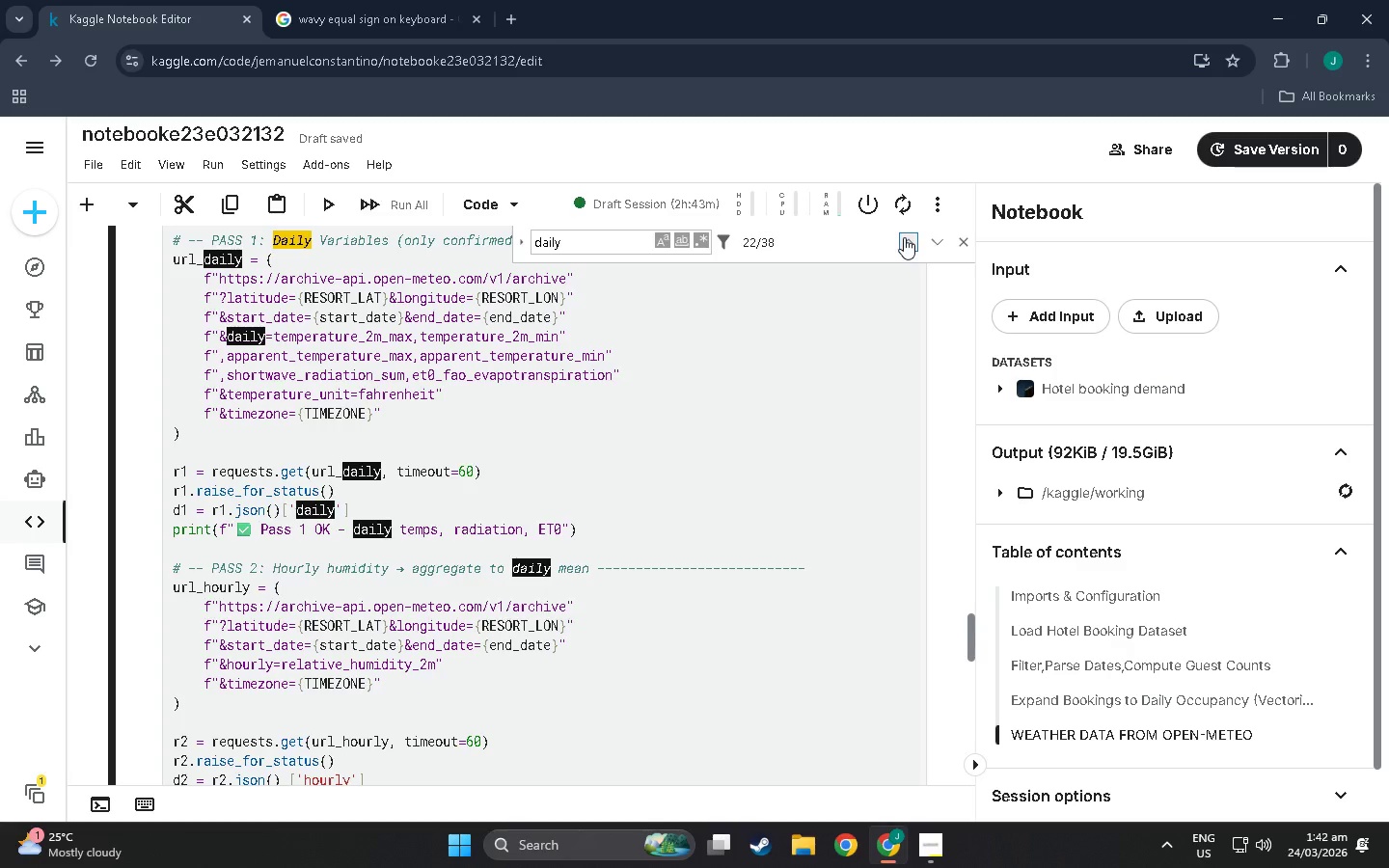 
left_click([904, 237])
 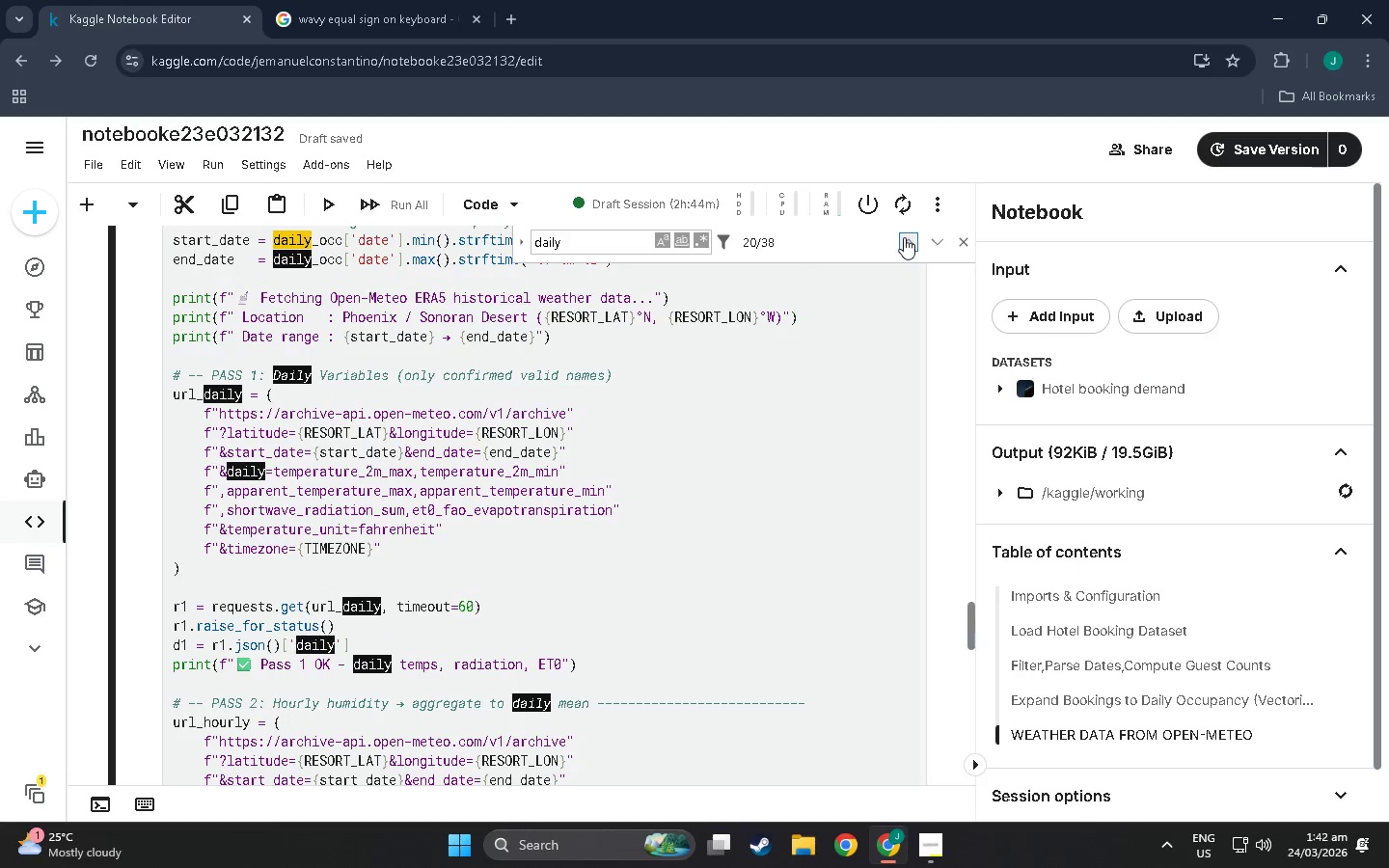 
double_click([904, 237])
 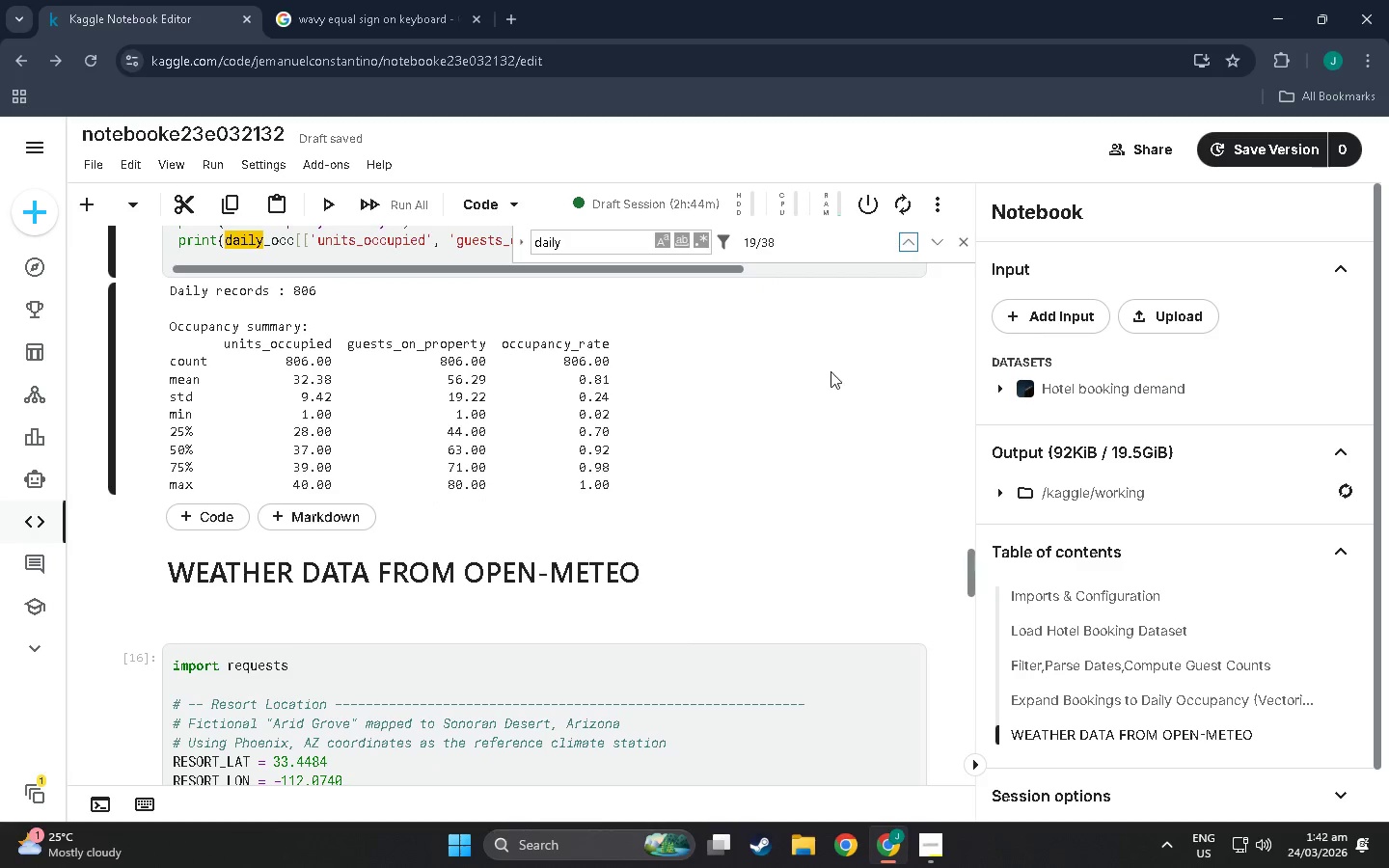 
scroll: coordinate [816, 398], scroll_direction: up, amount: 12.0
 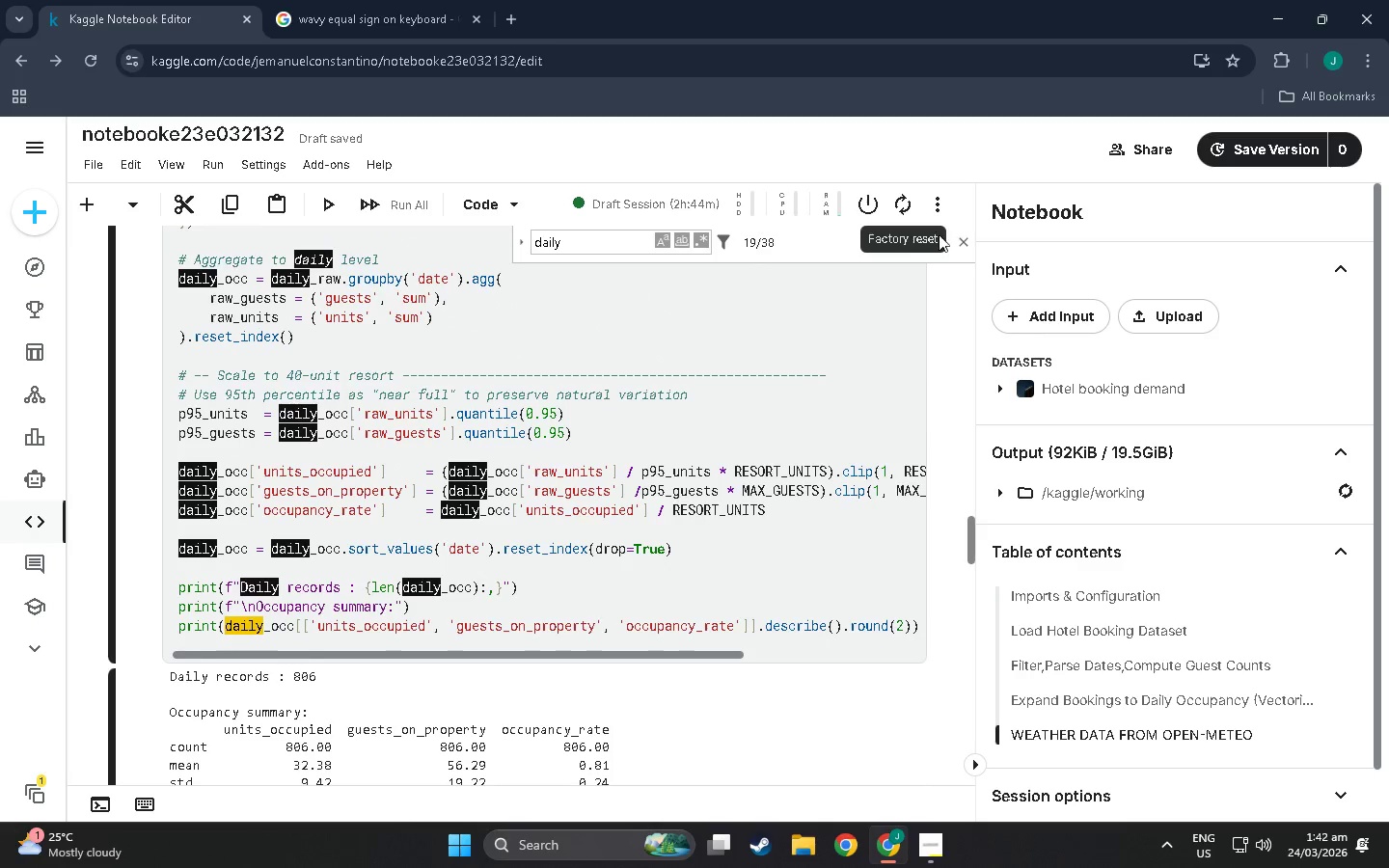 
left_click([960, 242])
 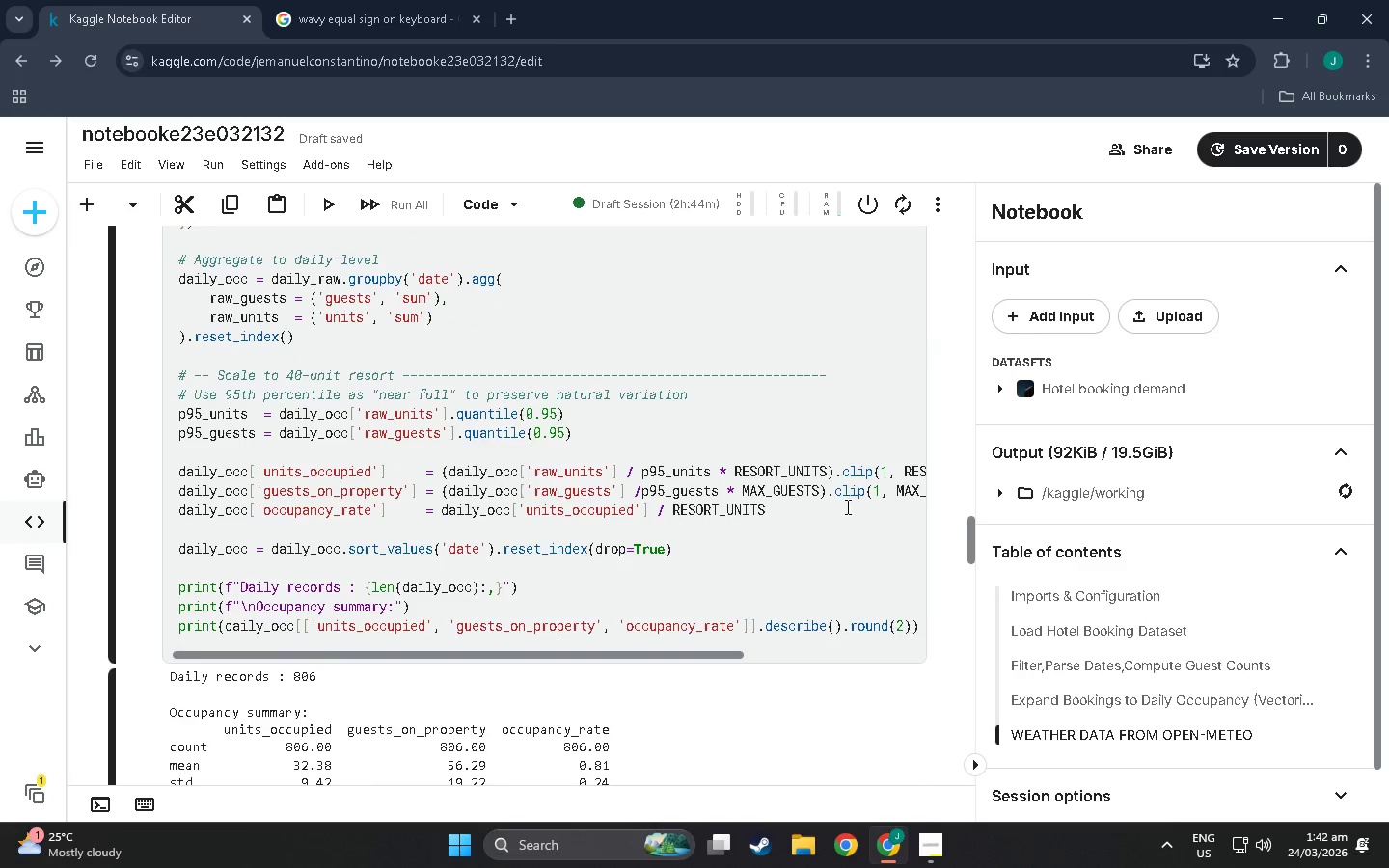 
scroll: coordinate [898, 555], scroll_direction: down, amount: 9.0
 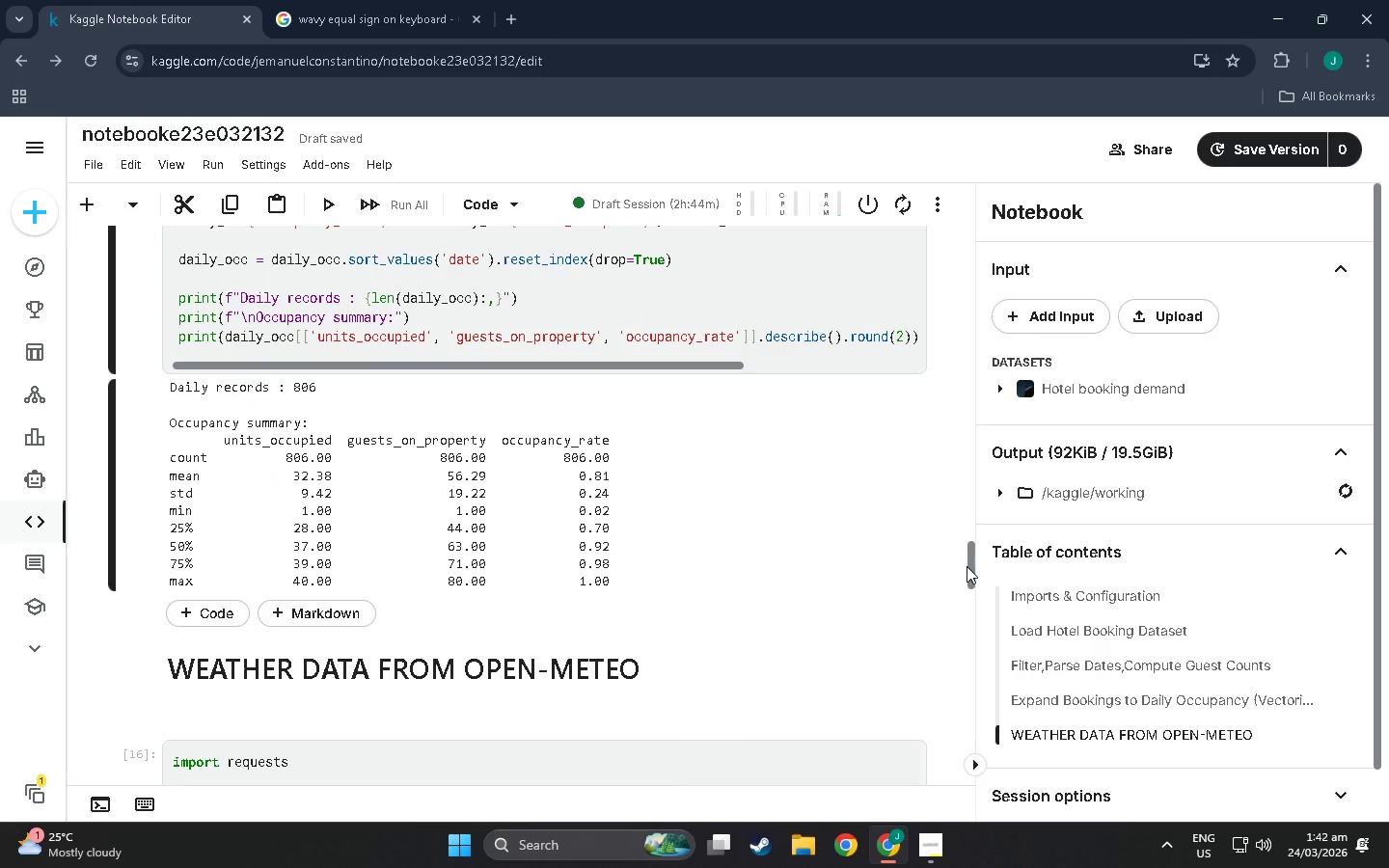 
left_click_drag(start_coordinate=[967, 566], to_coordinate=[954, 665])
 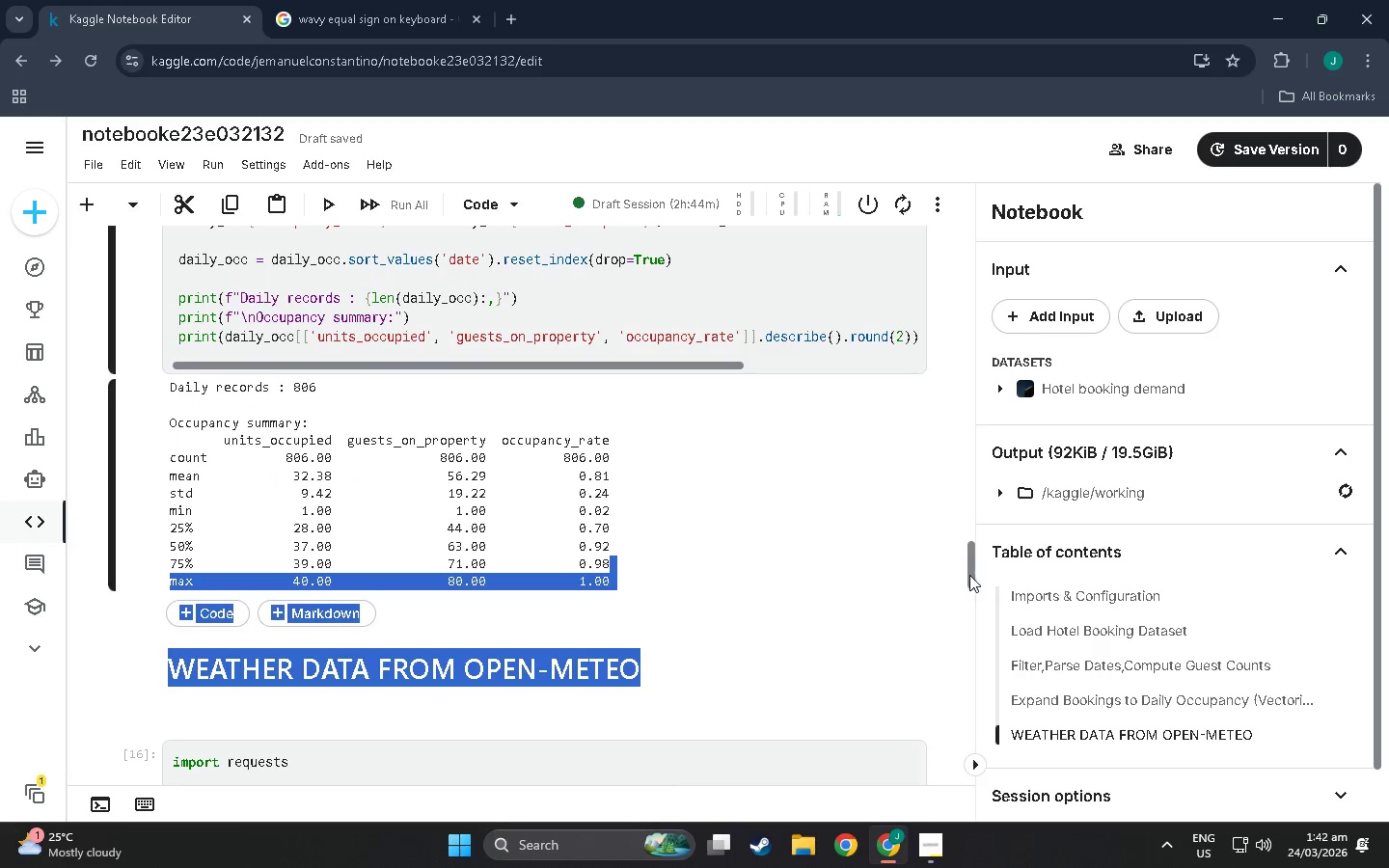 
left_click_drag(start_coordinate=[974, 575], to_coordinate=[969, 752])
 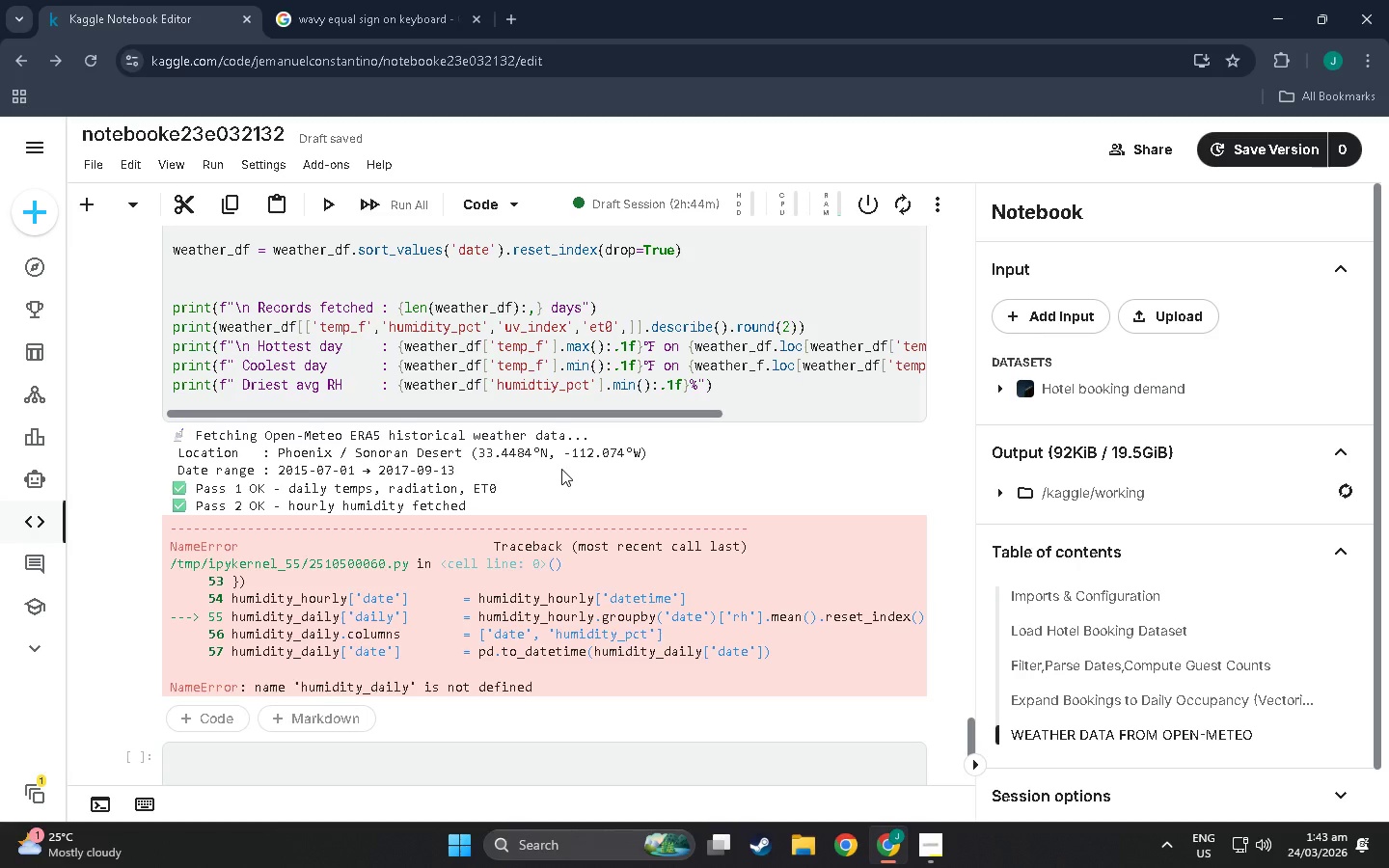 
wait(40.83)
 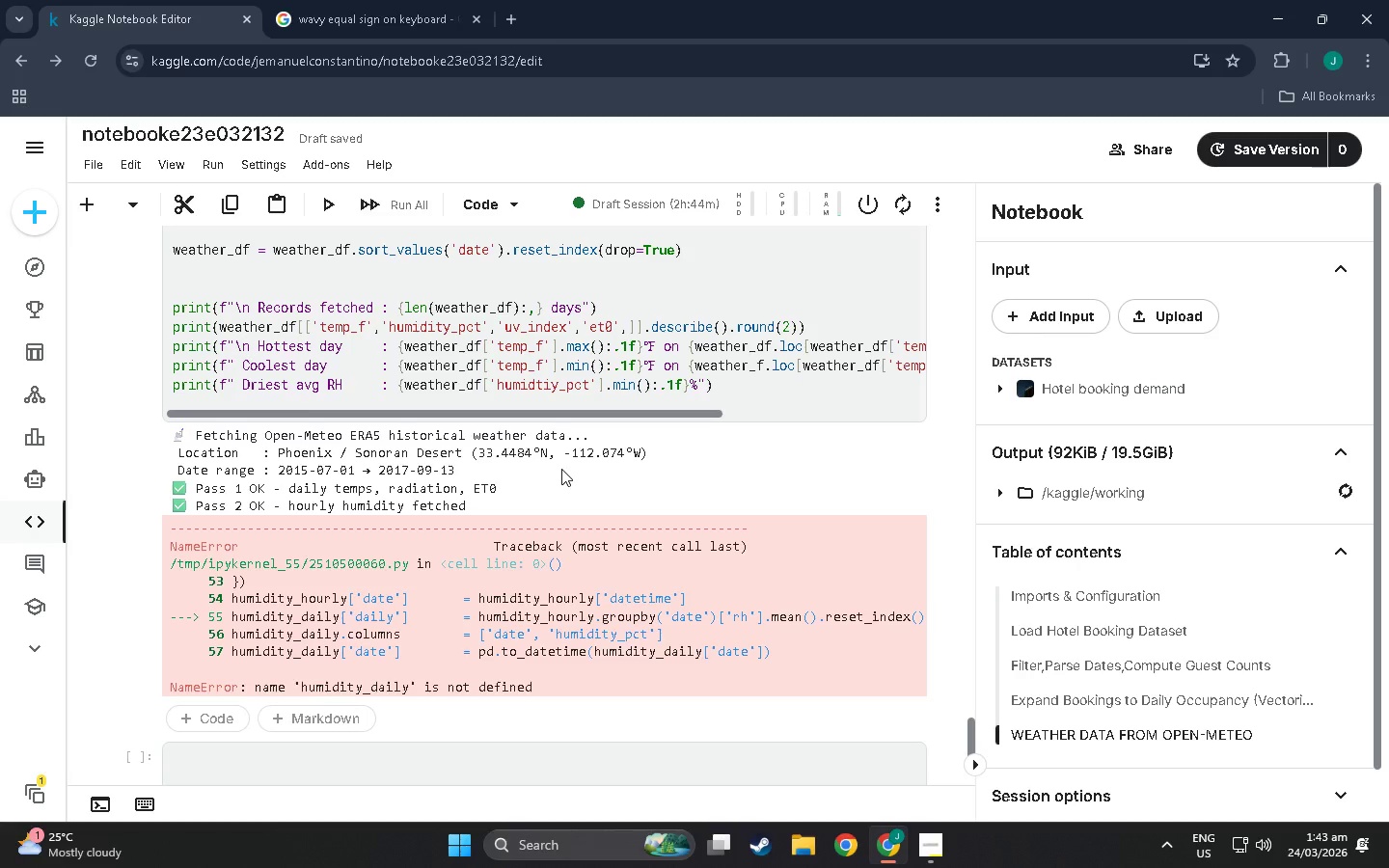 
scroll: coordinate [254, 625], scroll_direction: down, amount: 2.0
 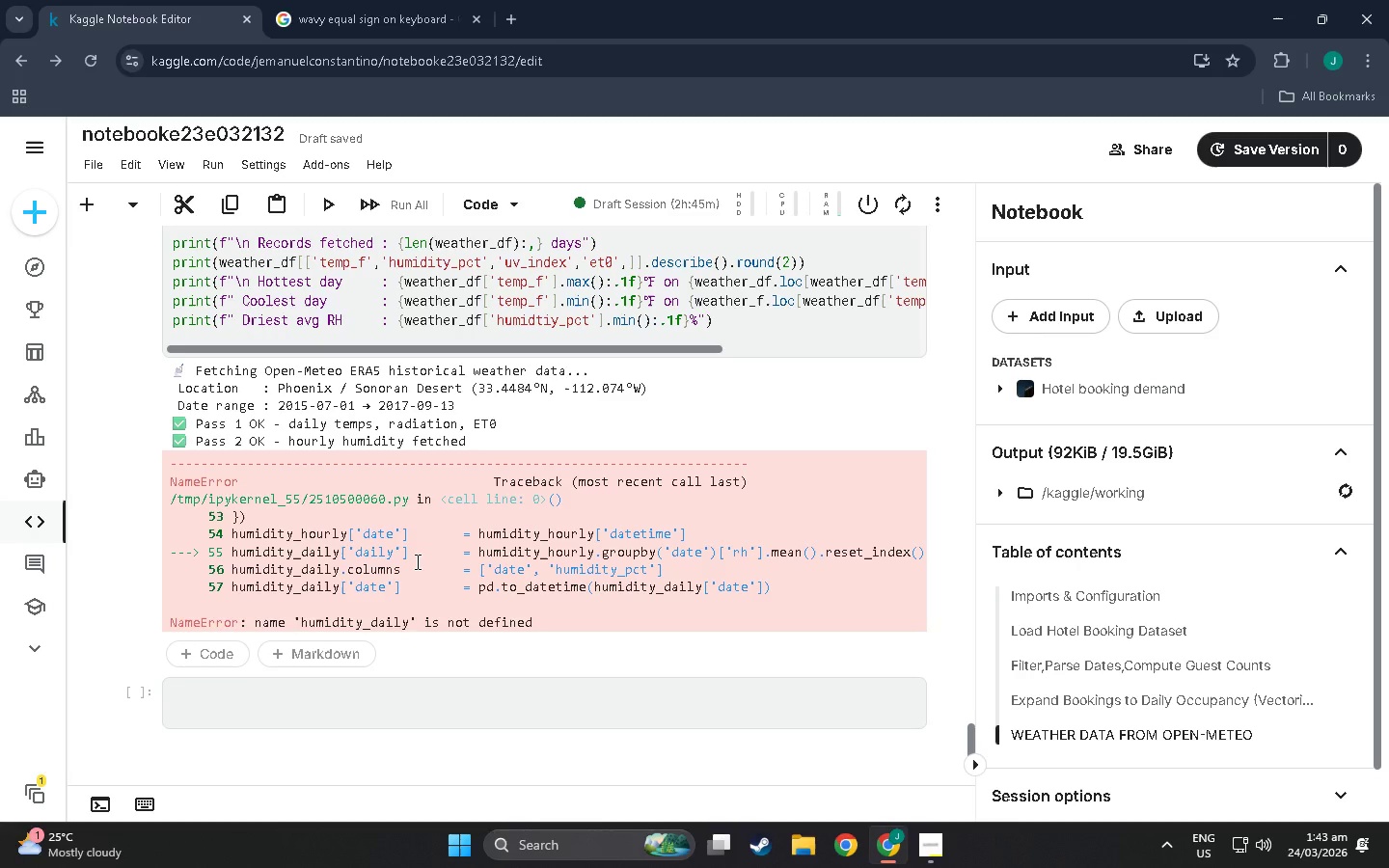 
wait(21.05)
 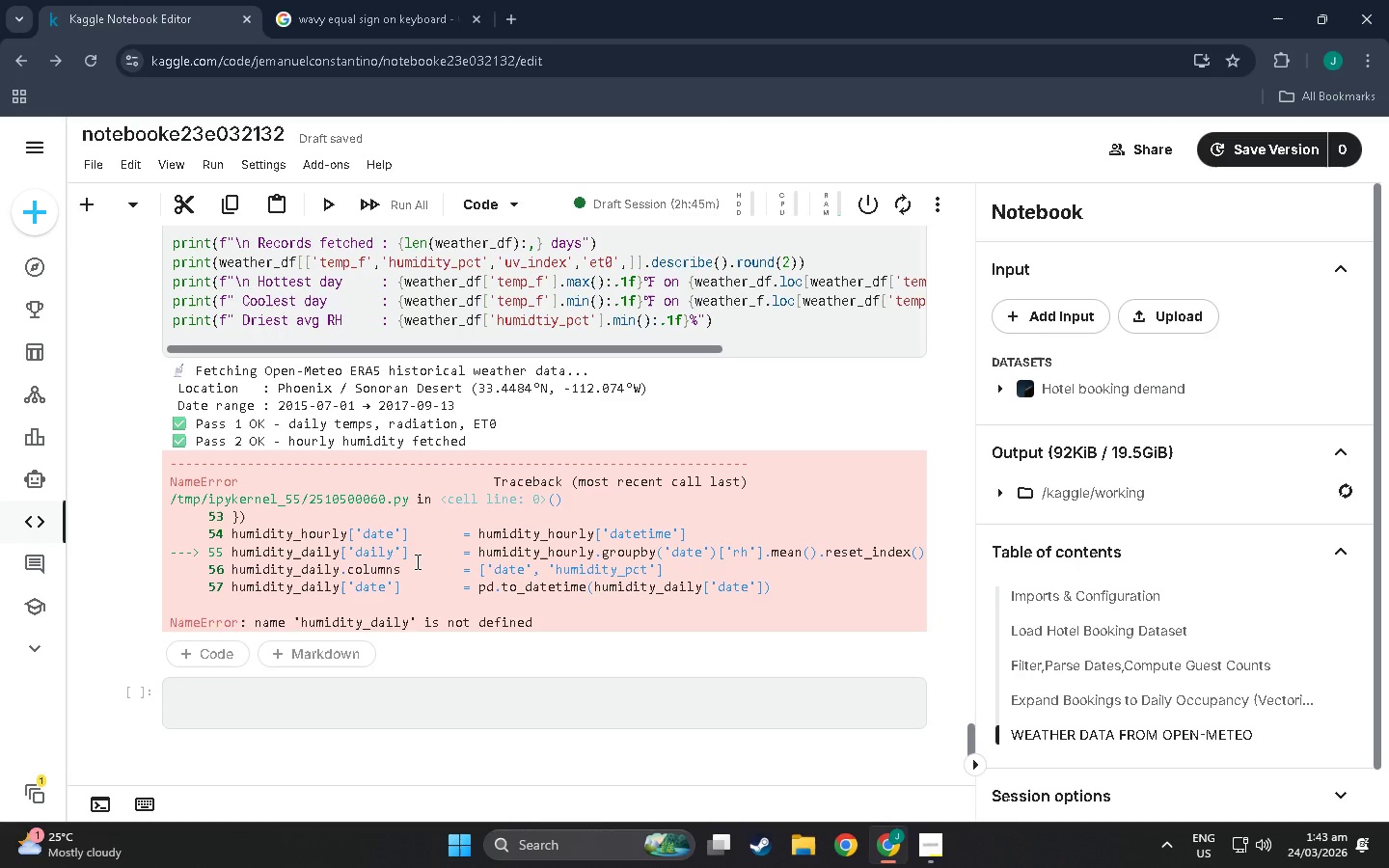 
scroll: coordinate [449, 568], scroll_direction: up, amount: 4.0
 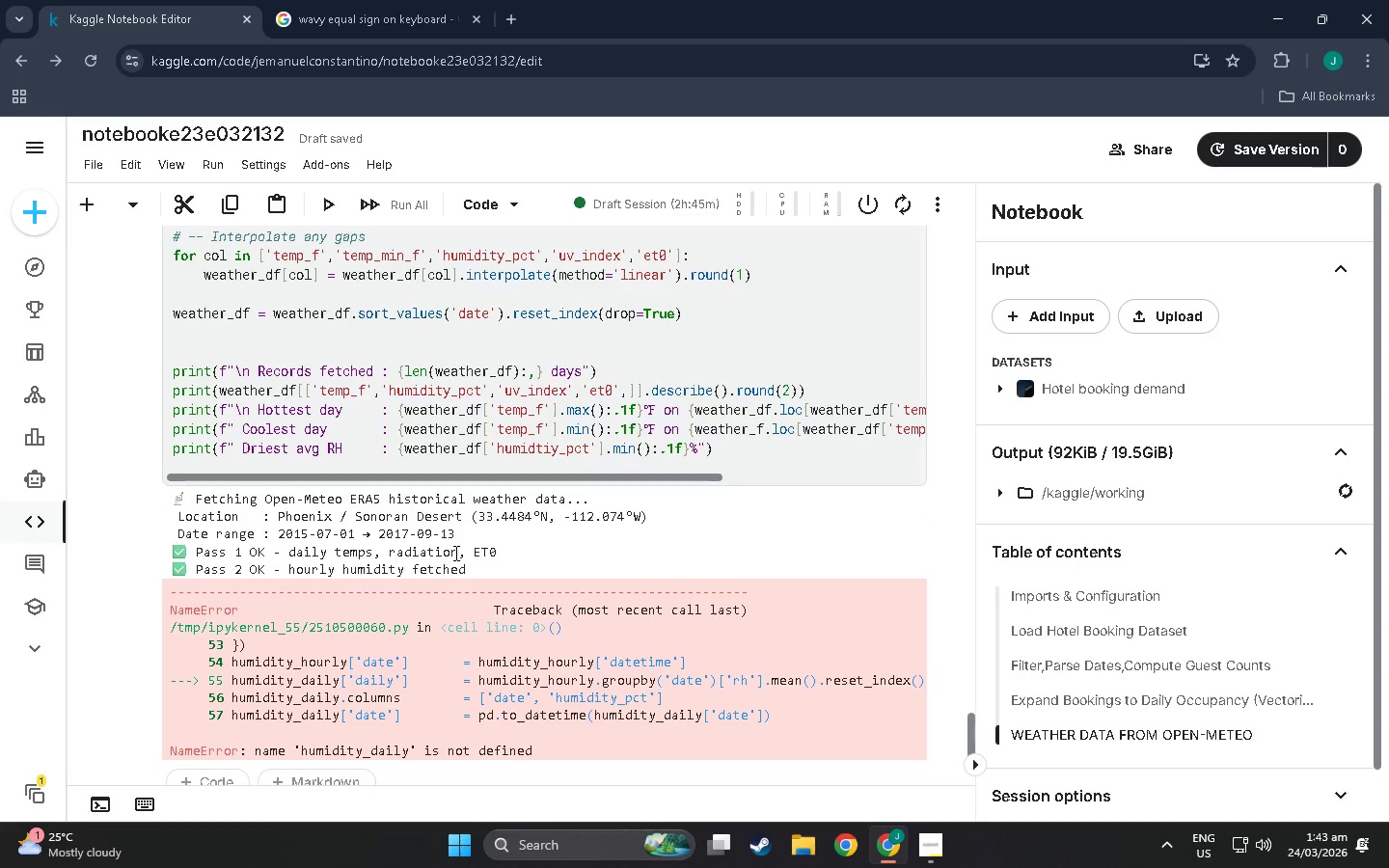 
wait(7.0)
 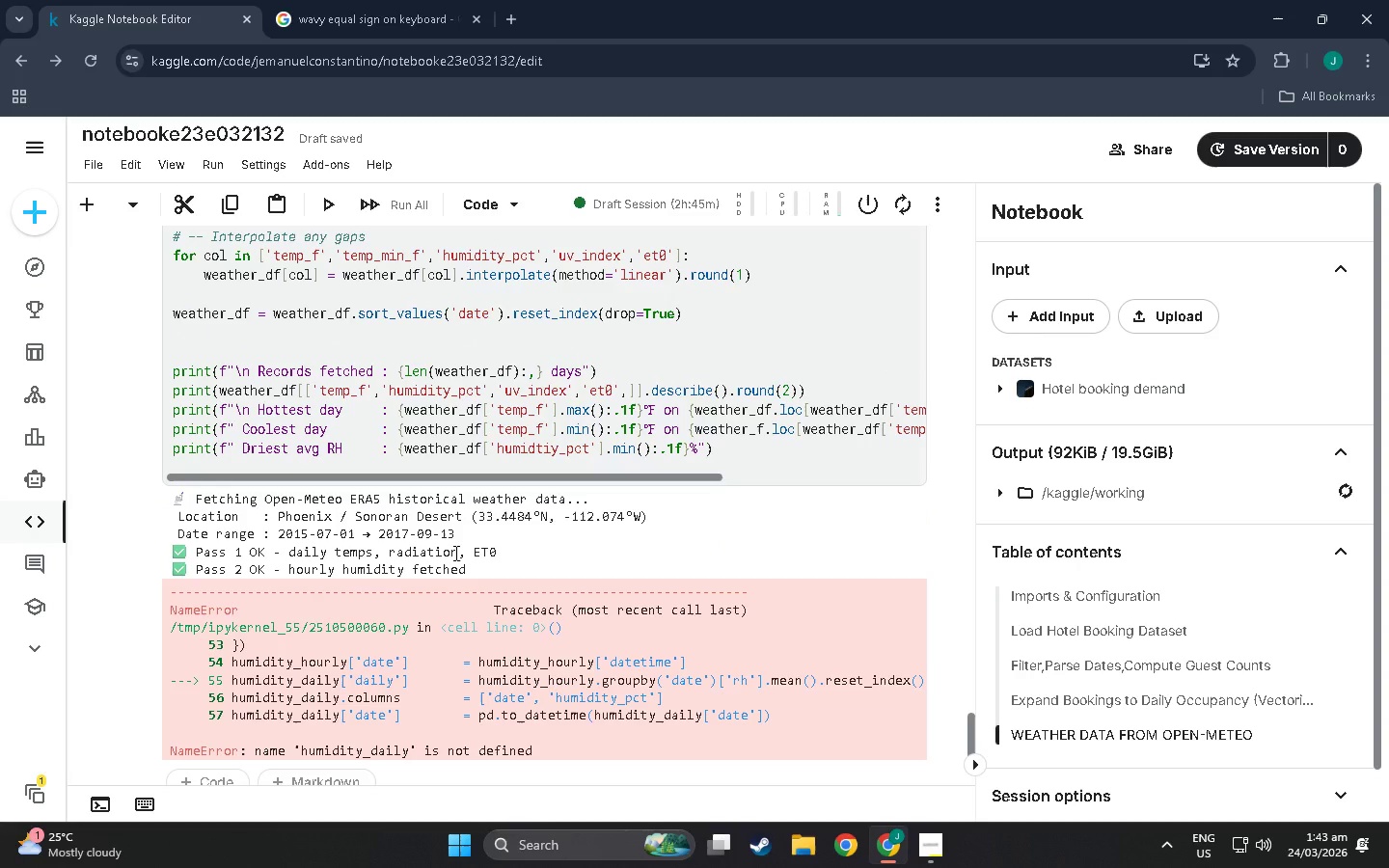 
scroll: coordinate [390, 567], scroll_direction: up, amount: 3.0
 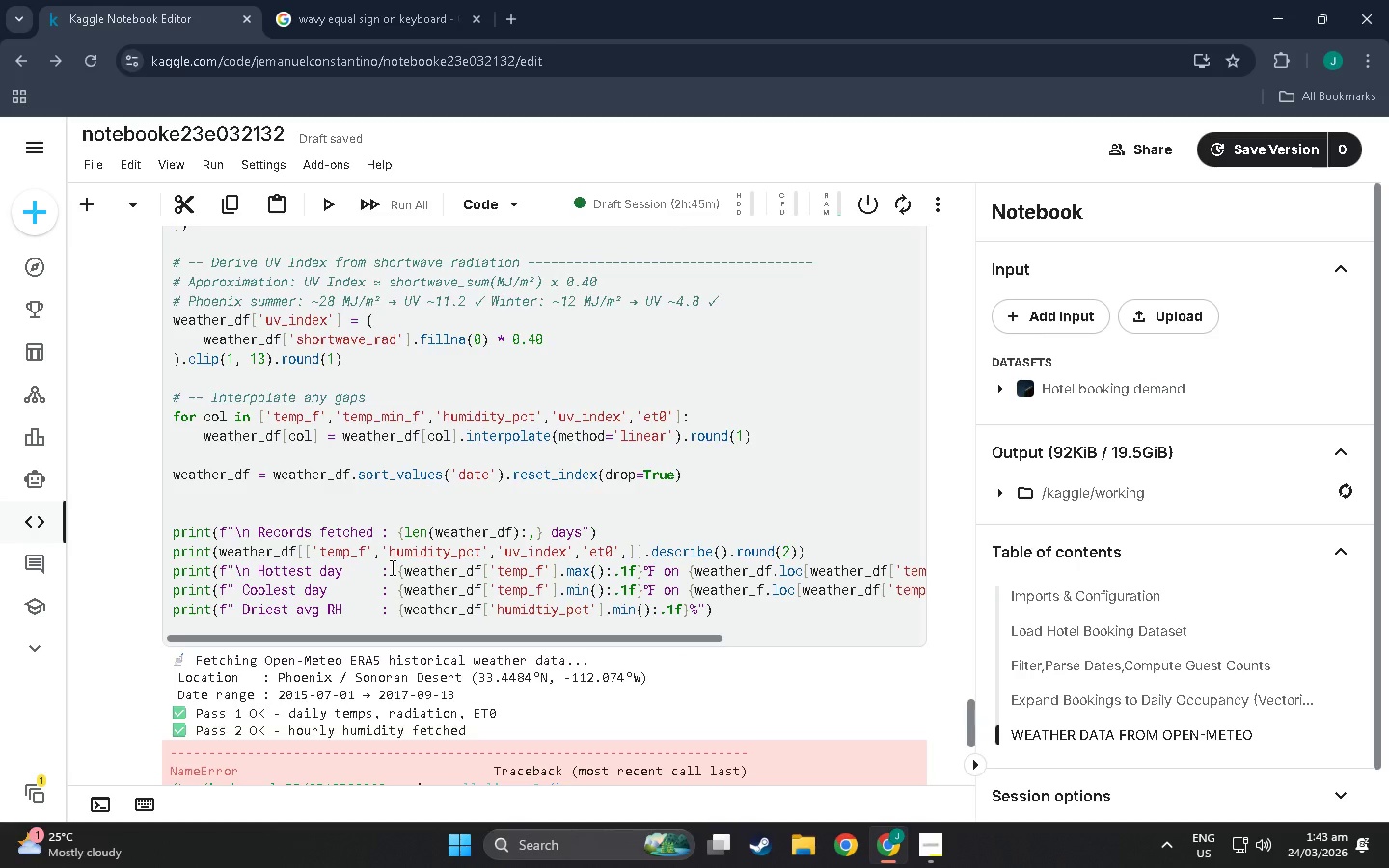 
wait(11.45)
 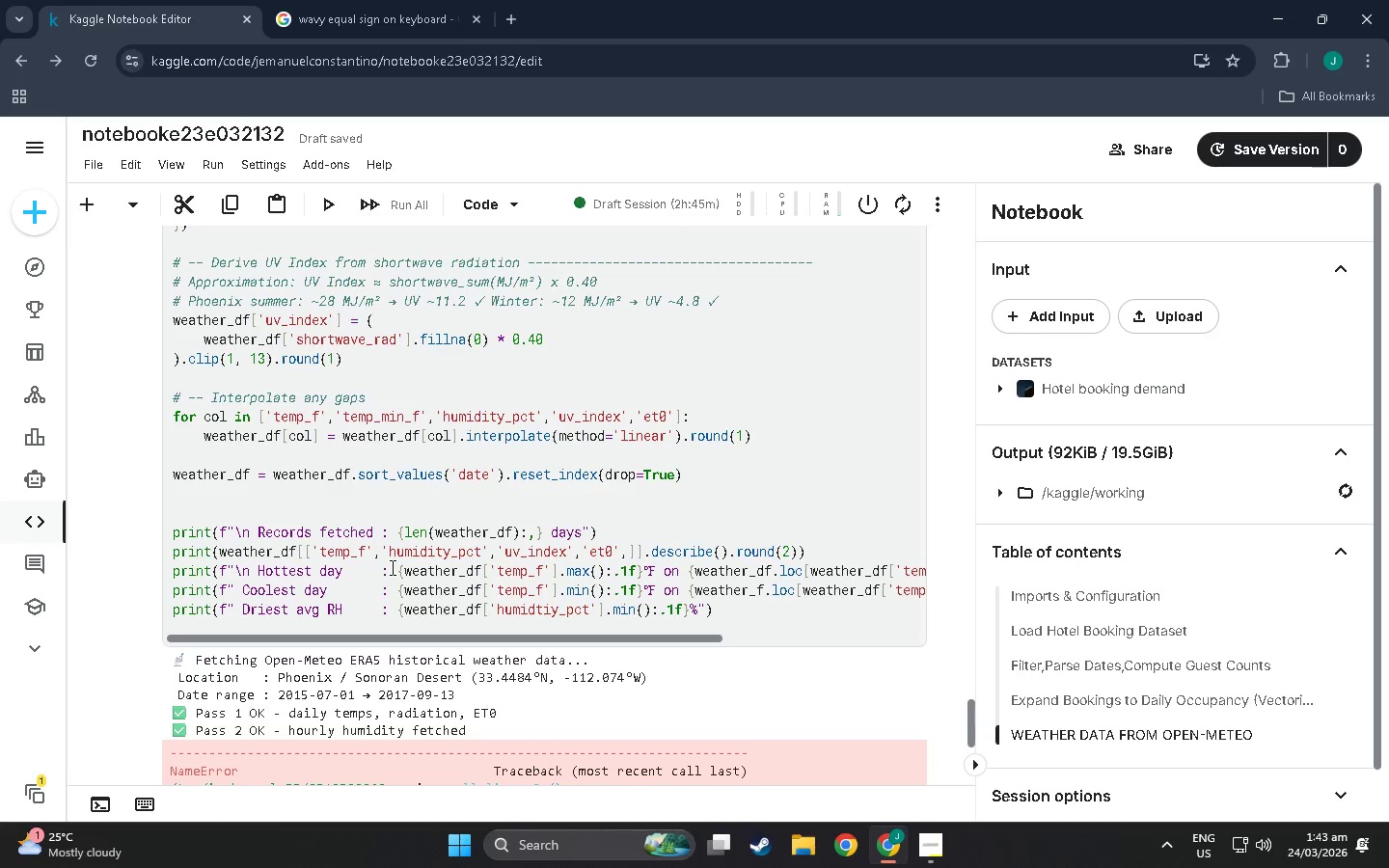 
scroll: coordinate [437, 656], scroll_direction: up, amount: 11.0
 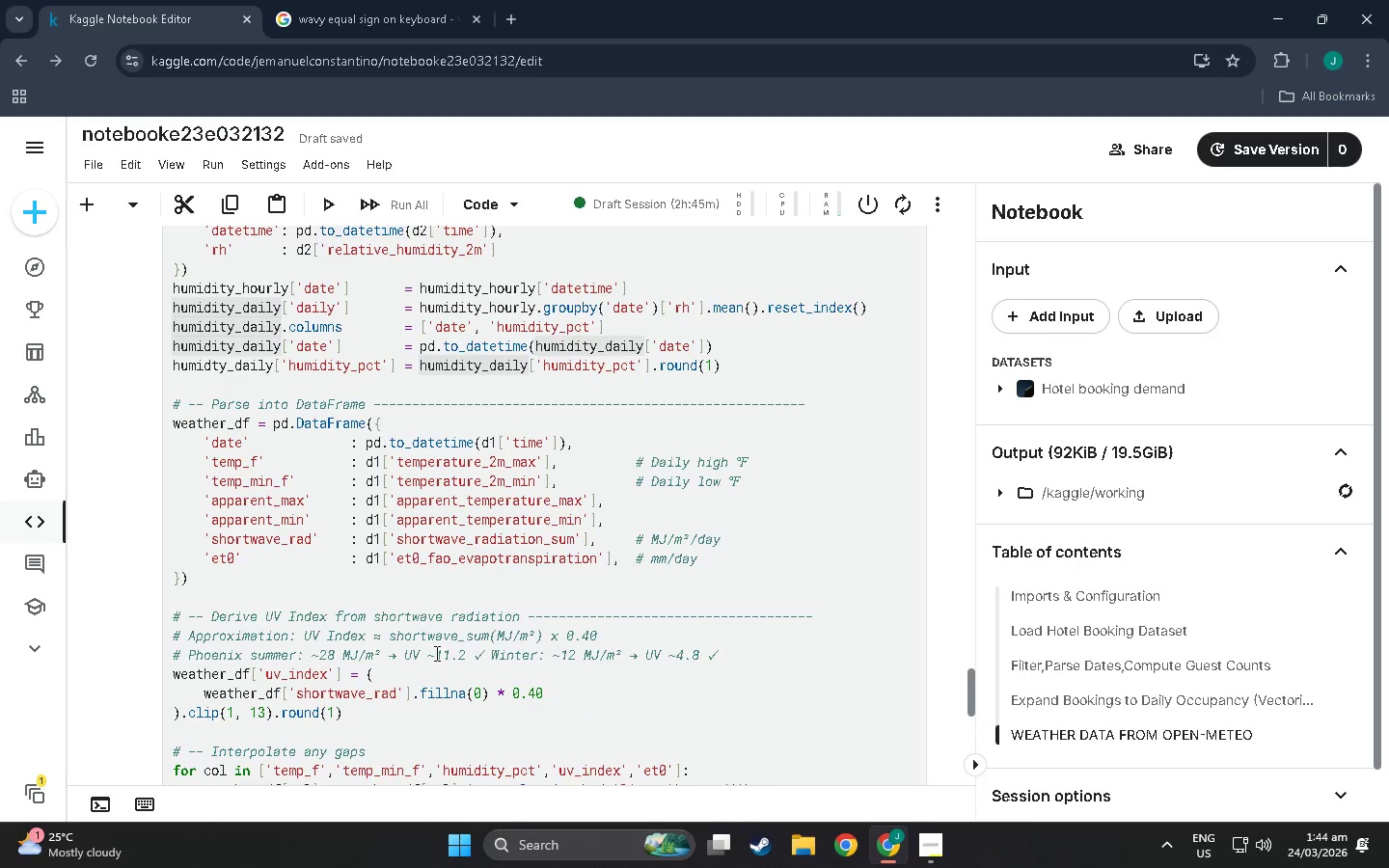 
scroll: coordinate [256, 564], scroll_direction: down, amount: 19.0
 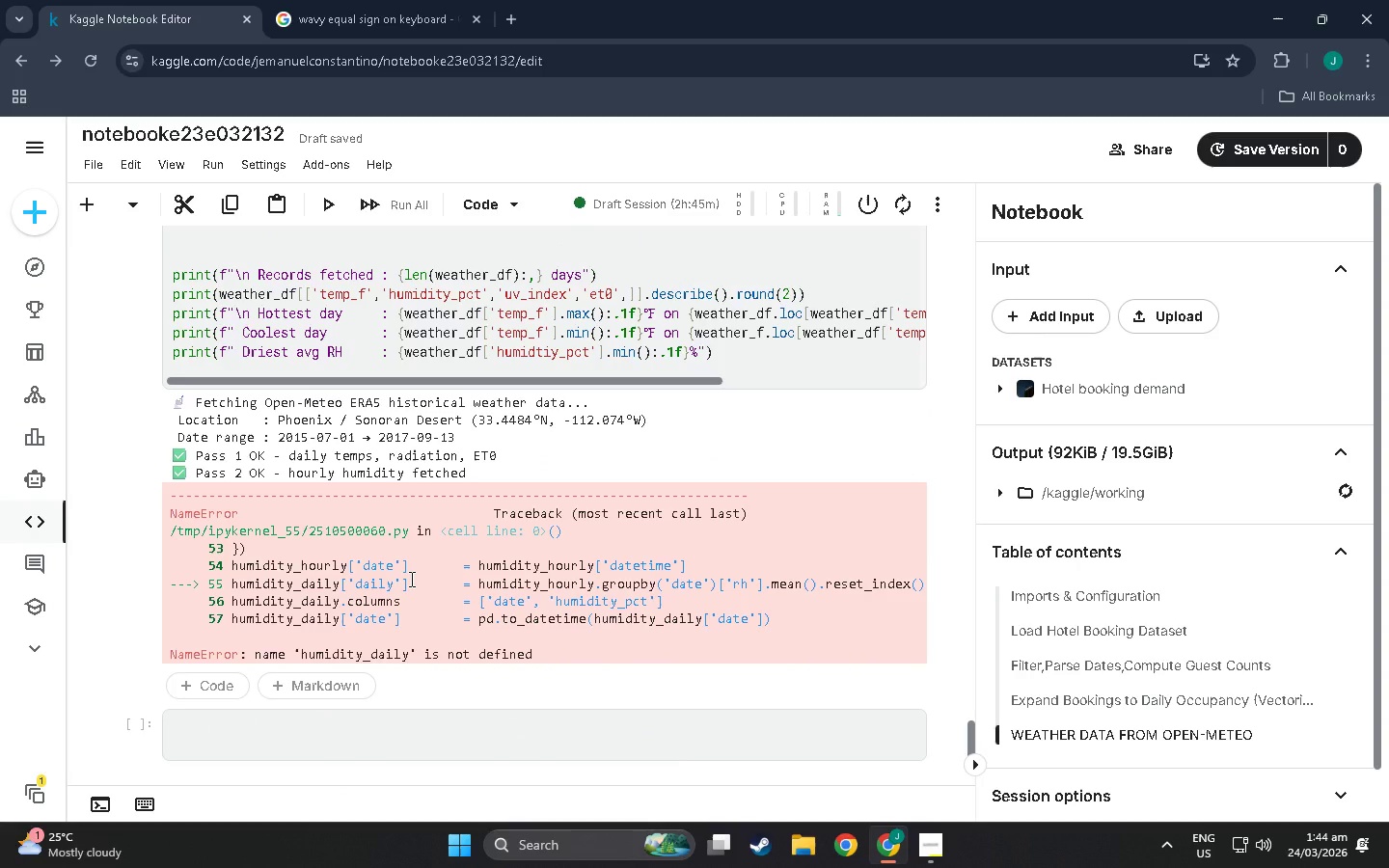 
scroll: coordinate [395, 584], scroll_direction: up, amount: 23.0
 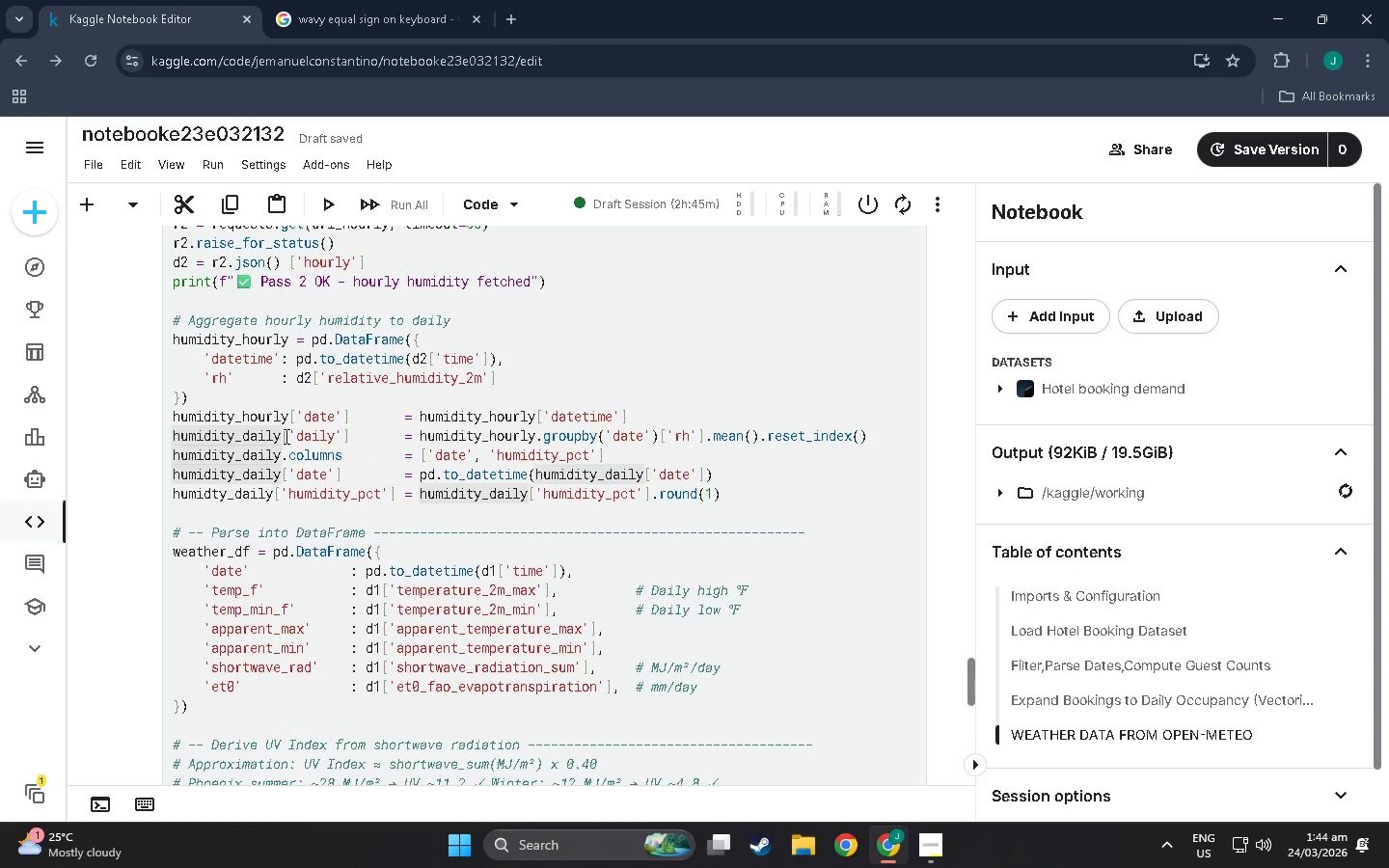 
left_click([285, 436])
 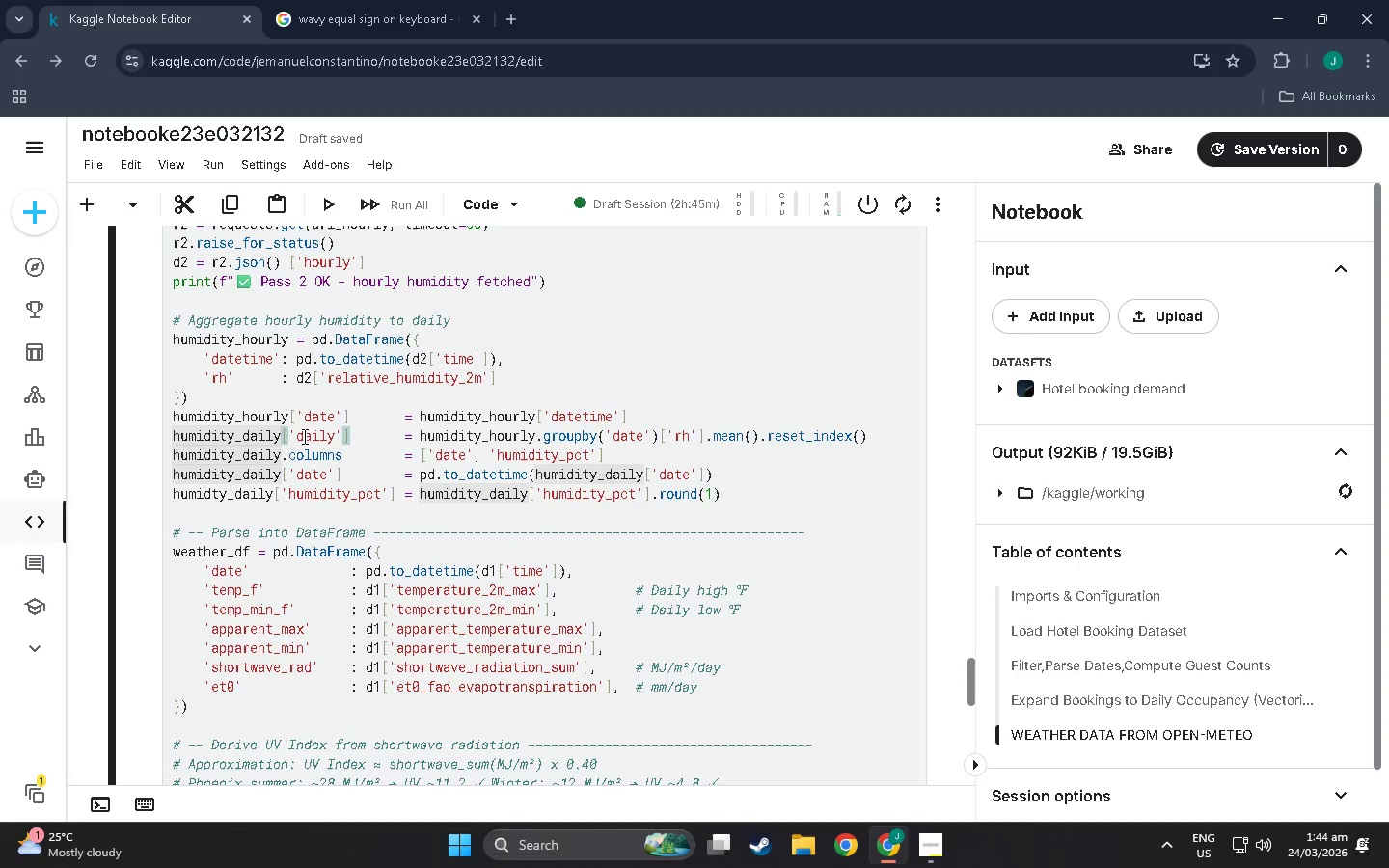 
wait(13.09)
 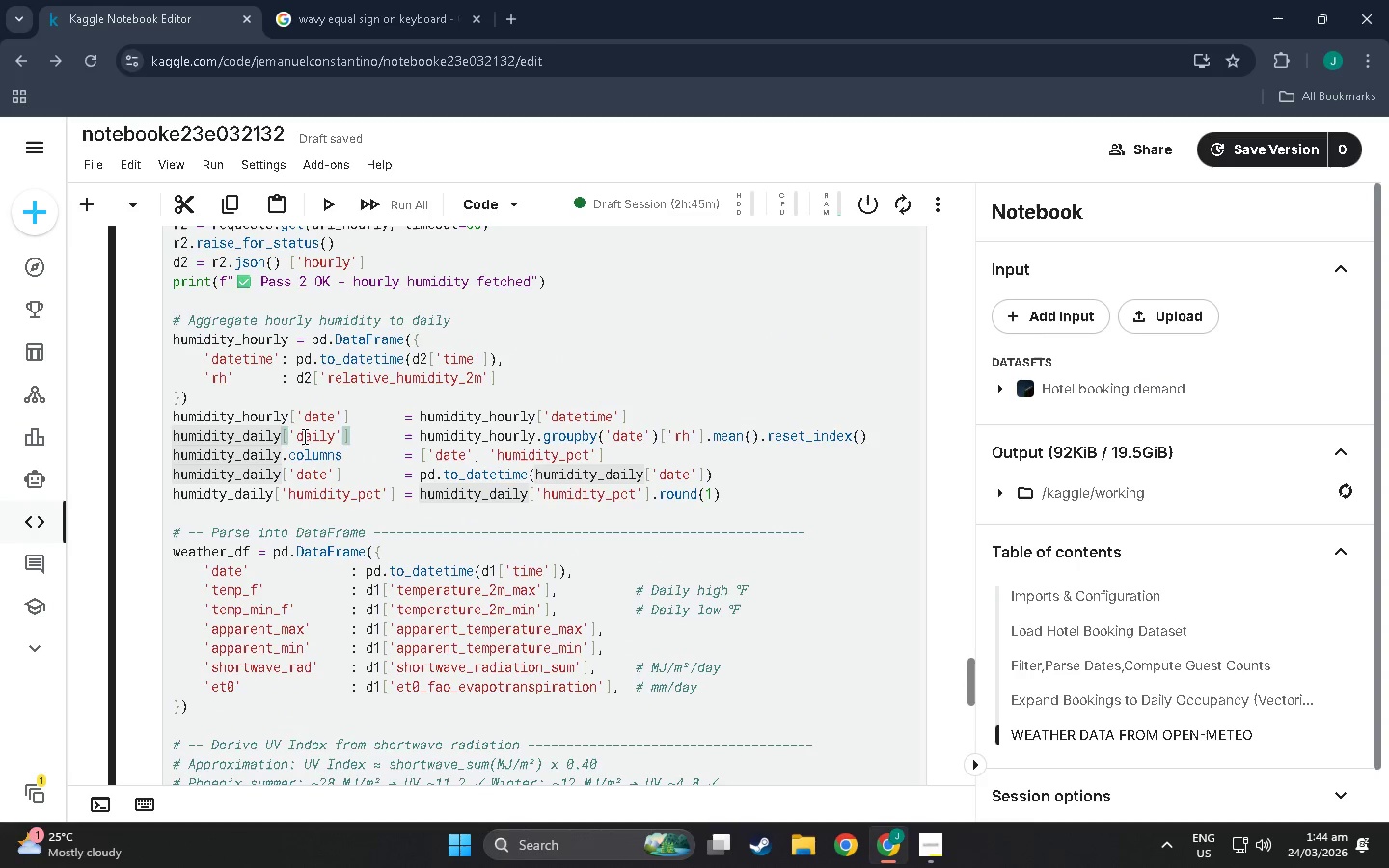 
left_click([258, 428])
 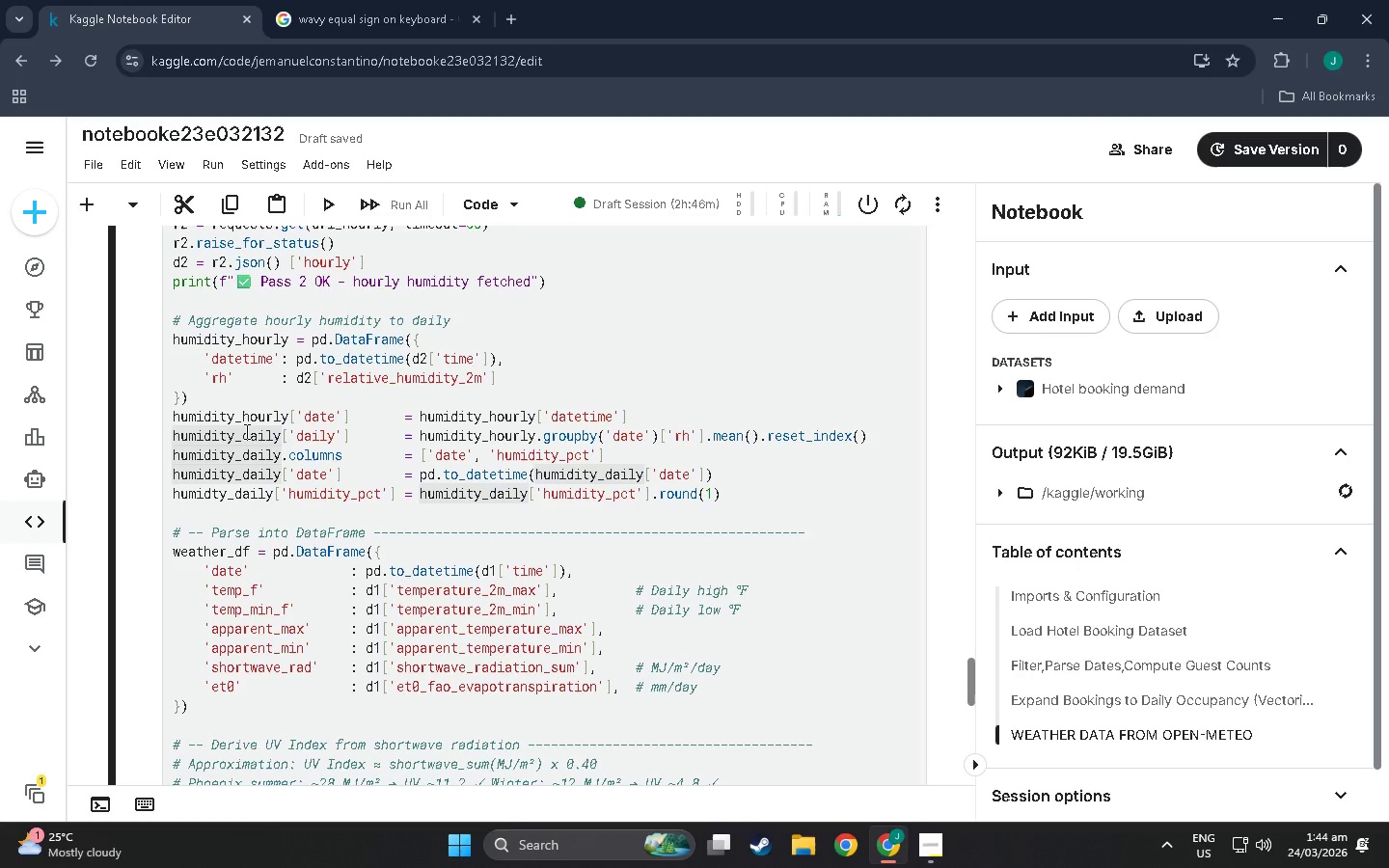 
wait(8.34)
 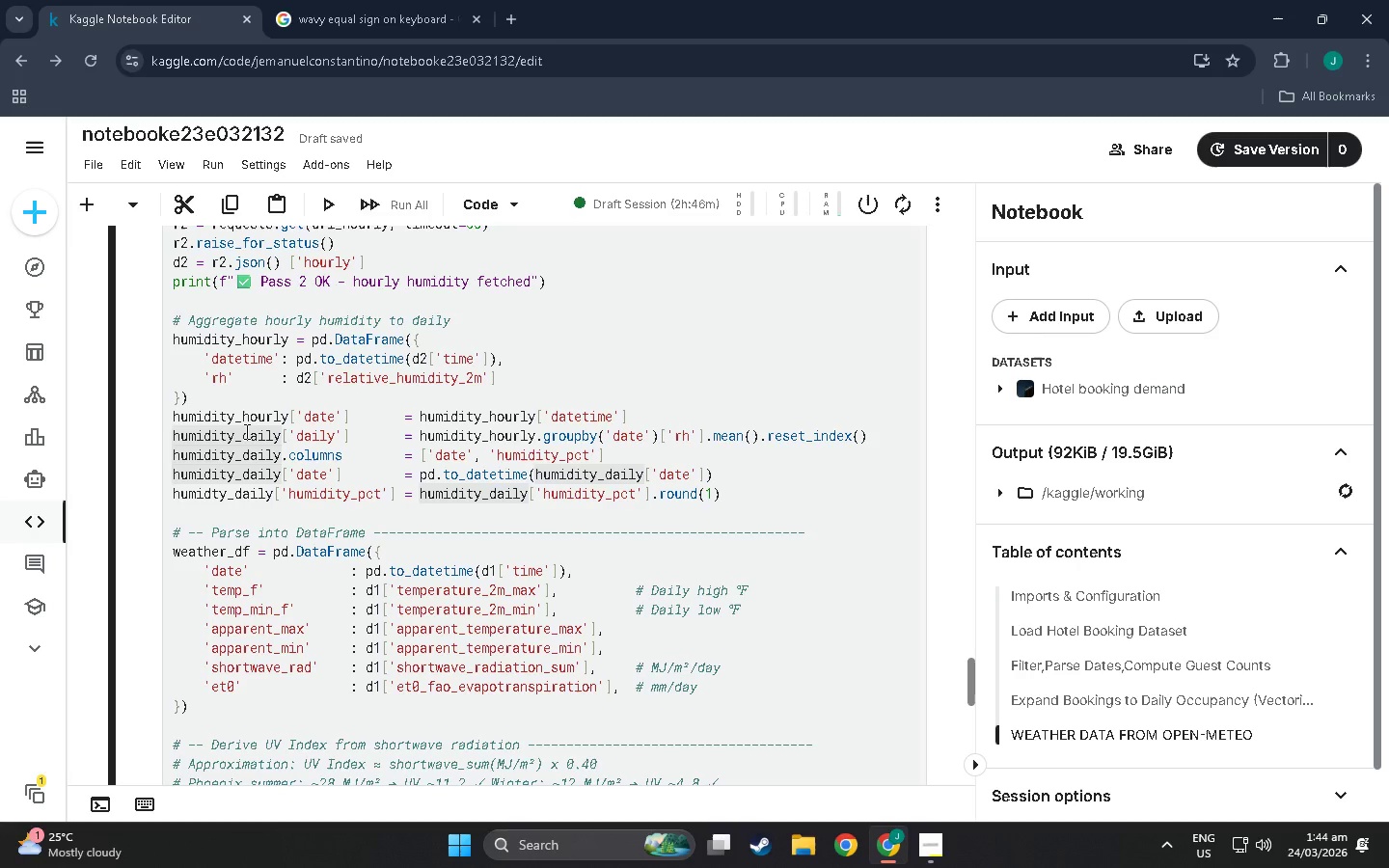 
left_click_drag(start_coordinate=[281, 437], to_coordinate=[351, 437])
 